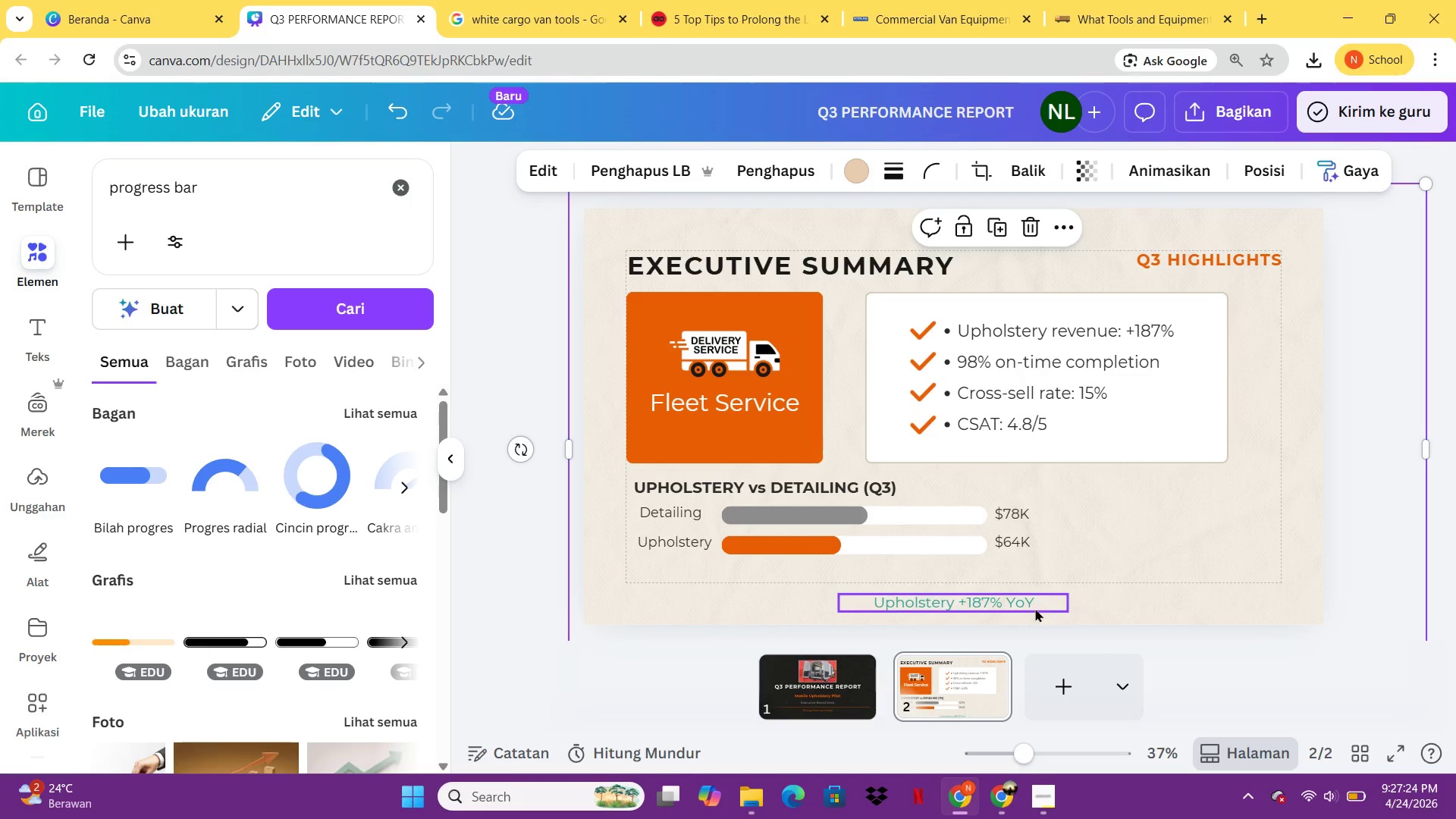 
left_click_drag(start_coordinate=[1033, 608], to_coordinate=[1034, 585])
 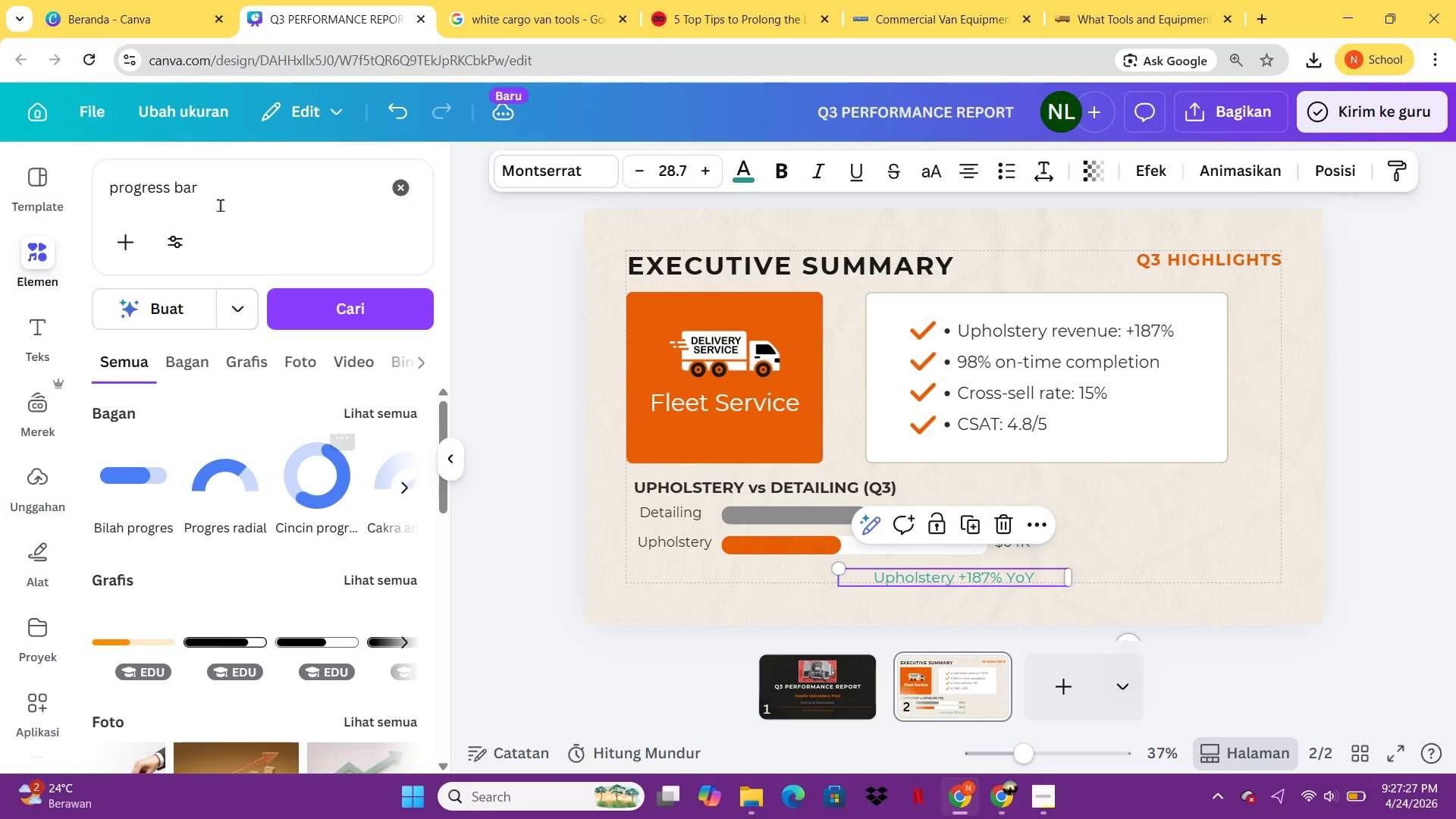 
left_click_drag(start_coordinate=[212, 189], to_coordinate=[87, 177])
 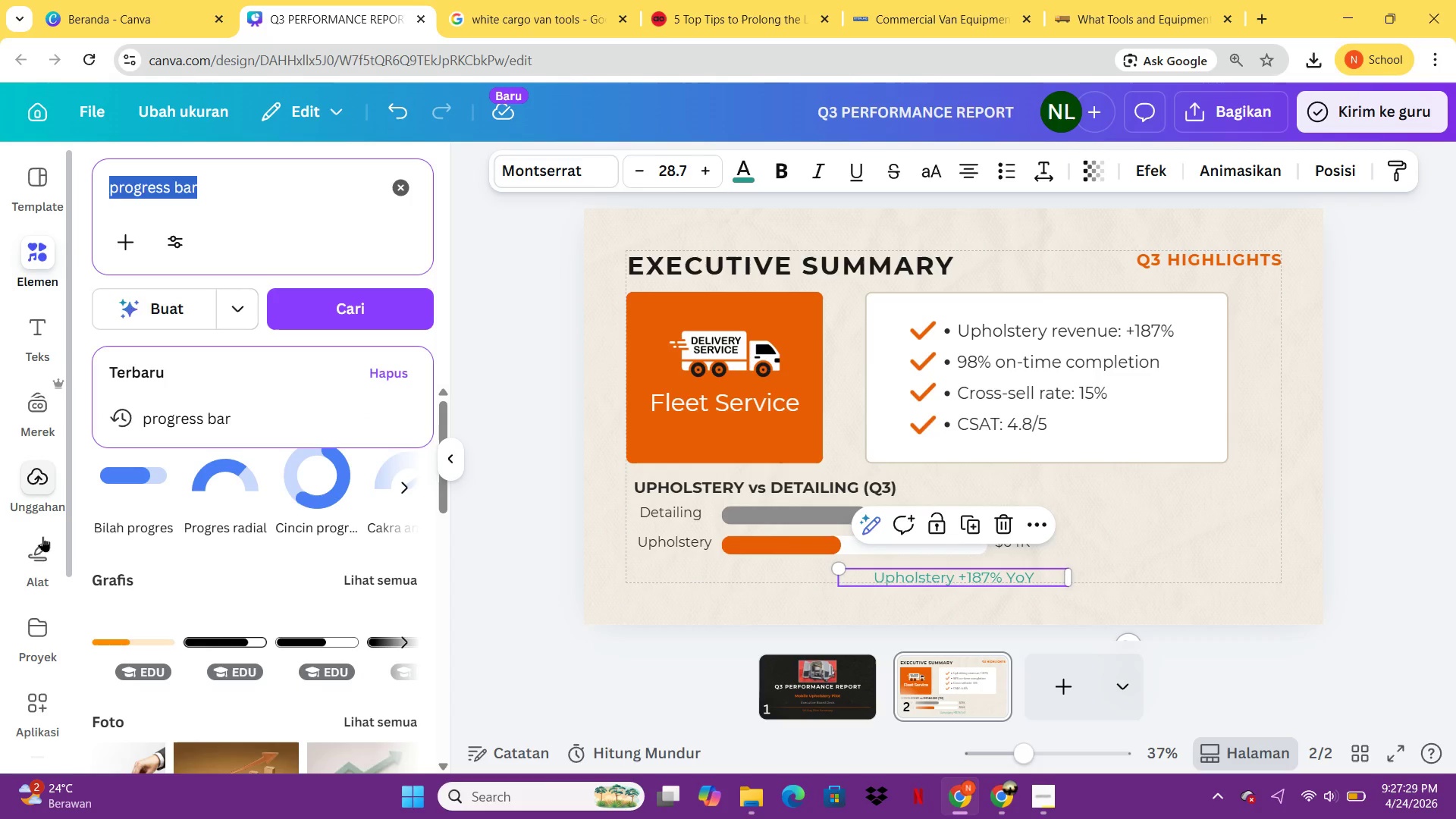 
left_click([49, 562])
 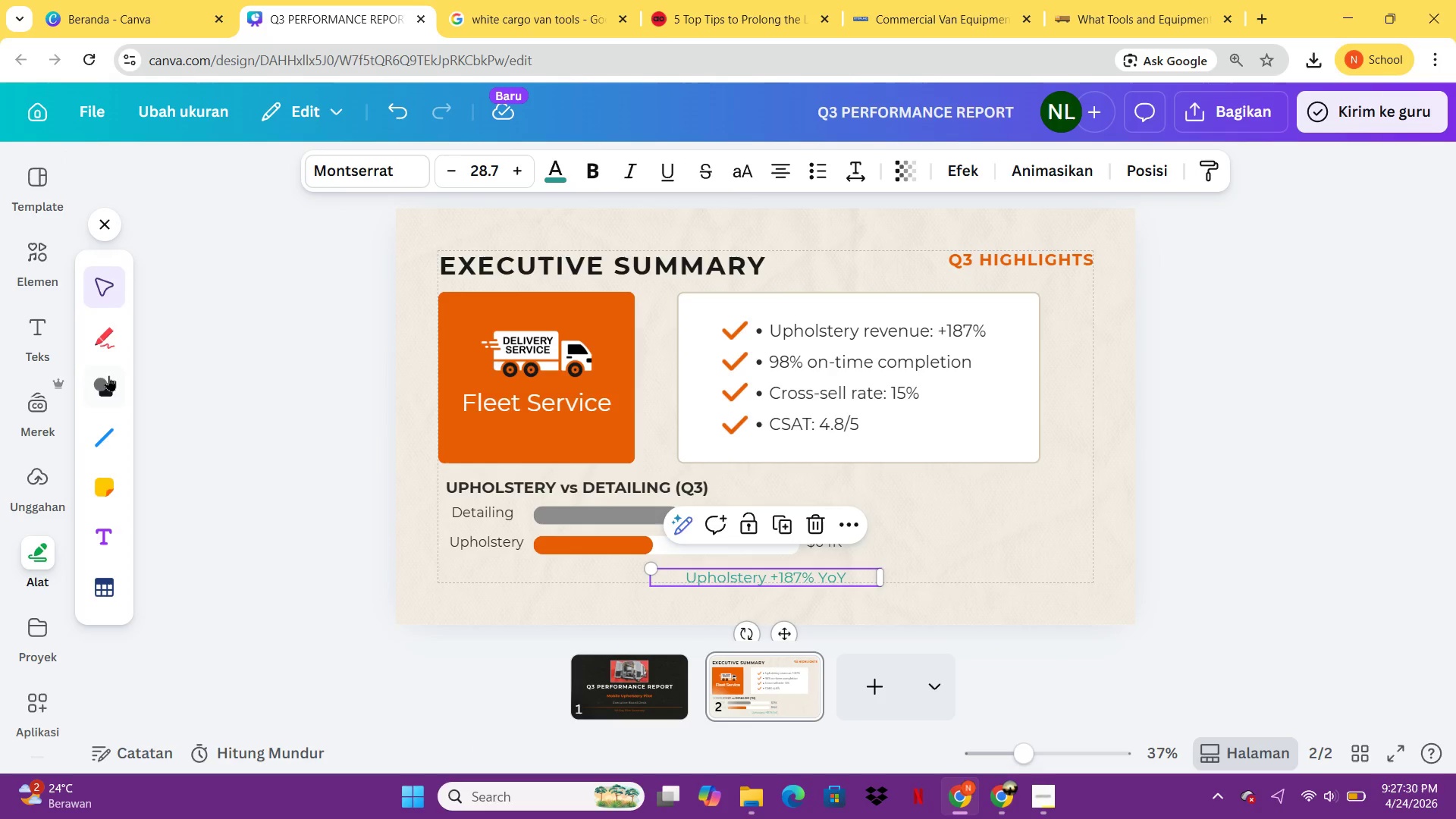 
left_click([102, 378])
 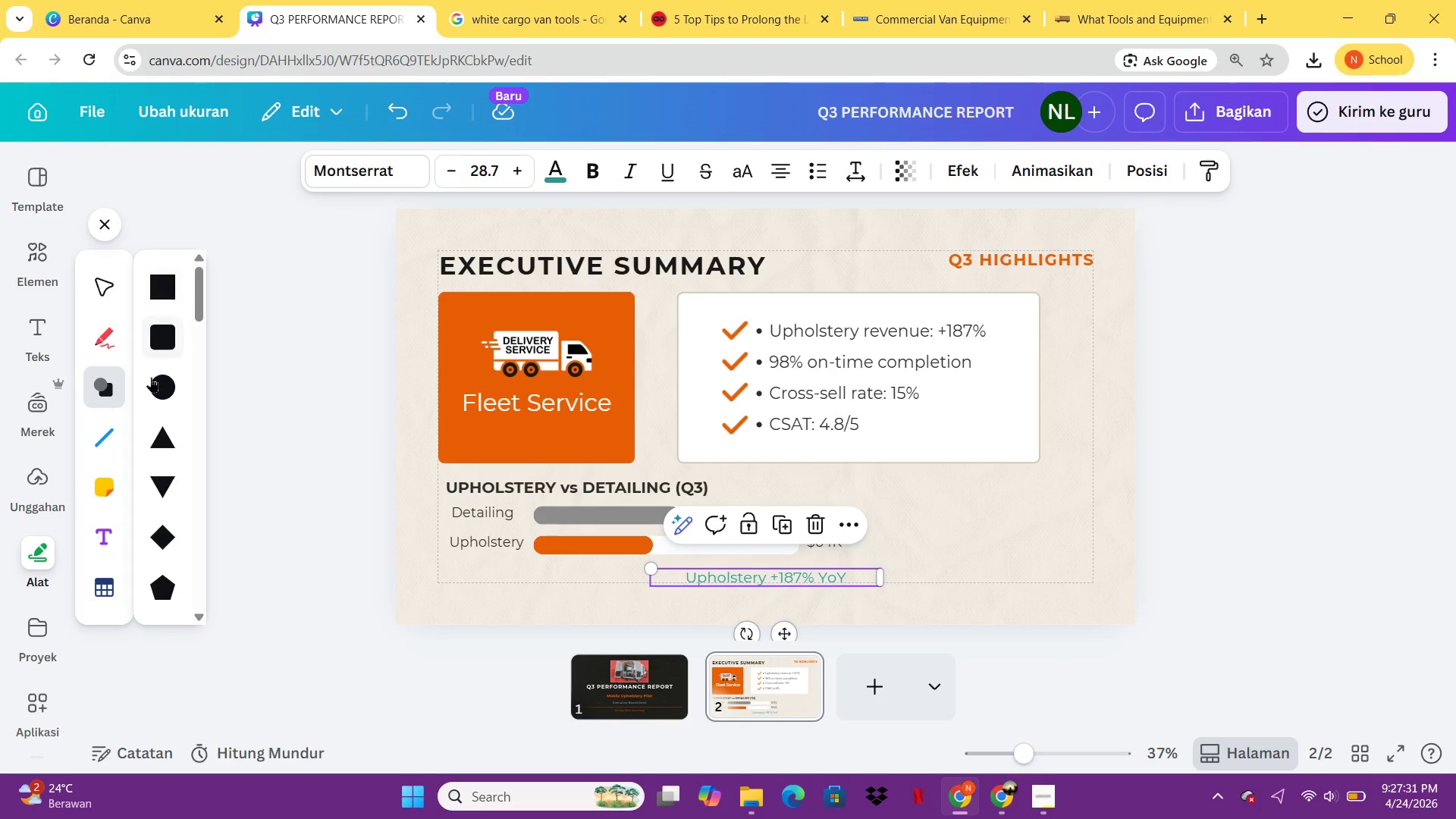 
left_click([154, 428])
 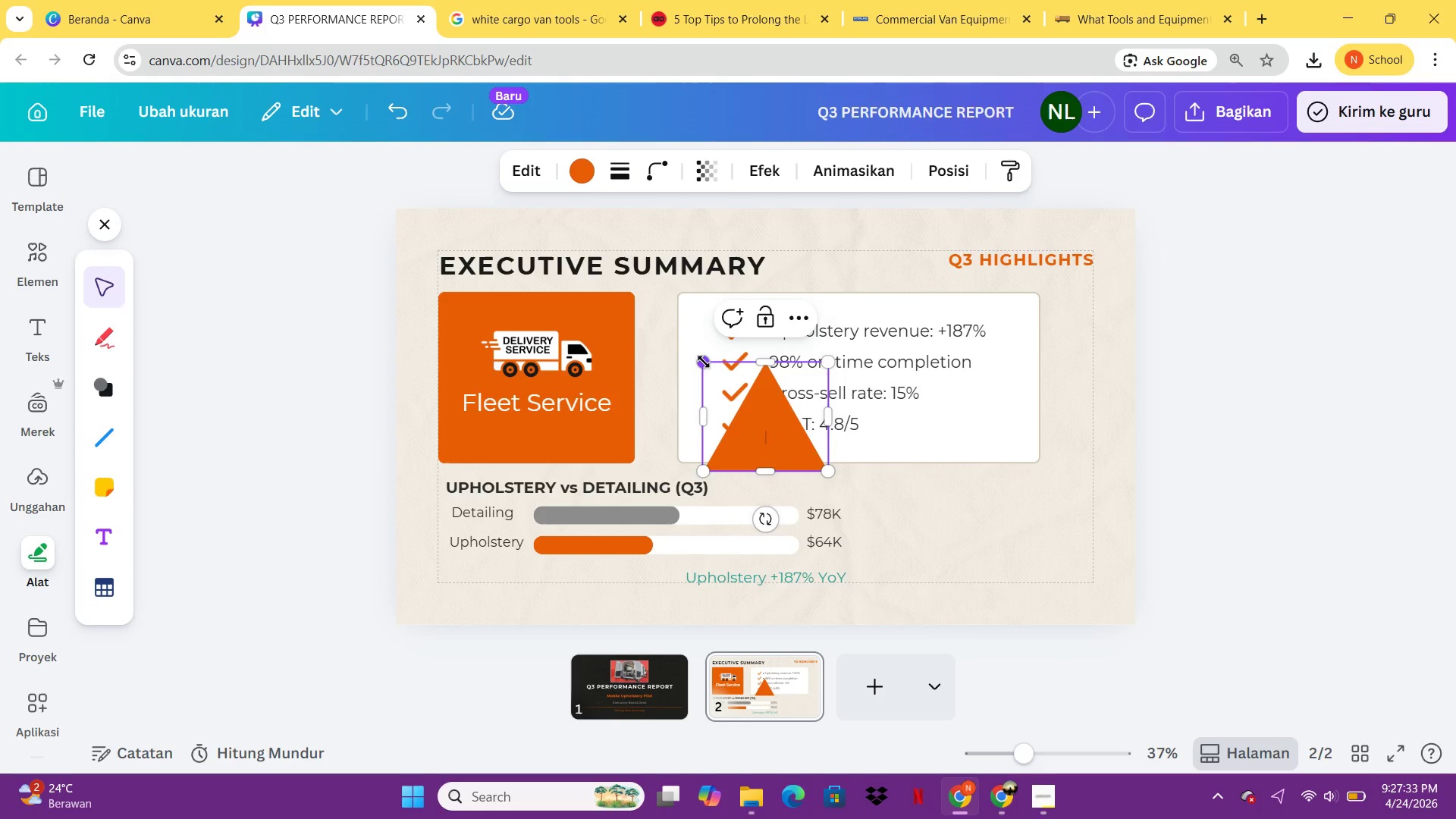 
left_click_drag(start_coordinate=[704, 362], to_coordinate=[781, 437])
 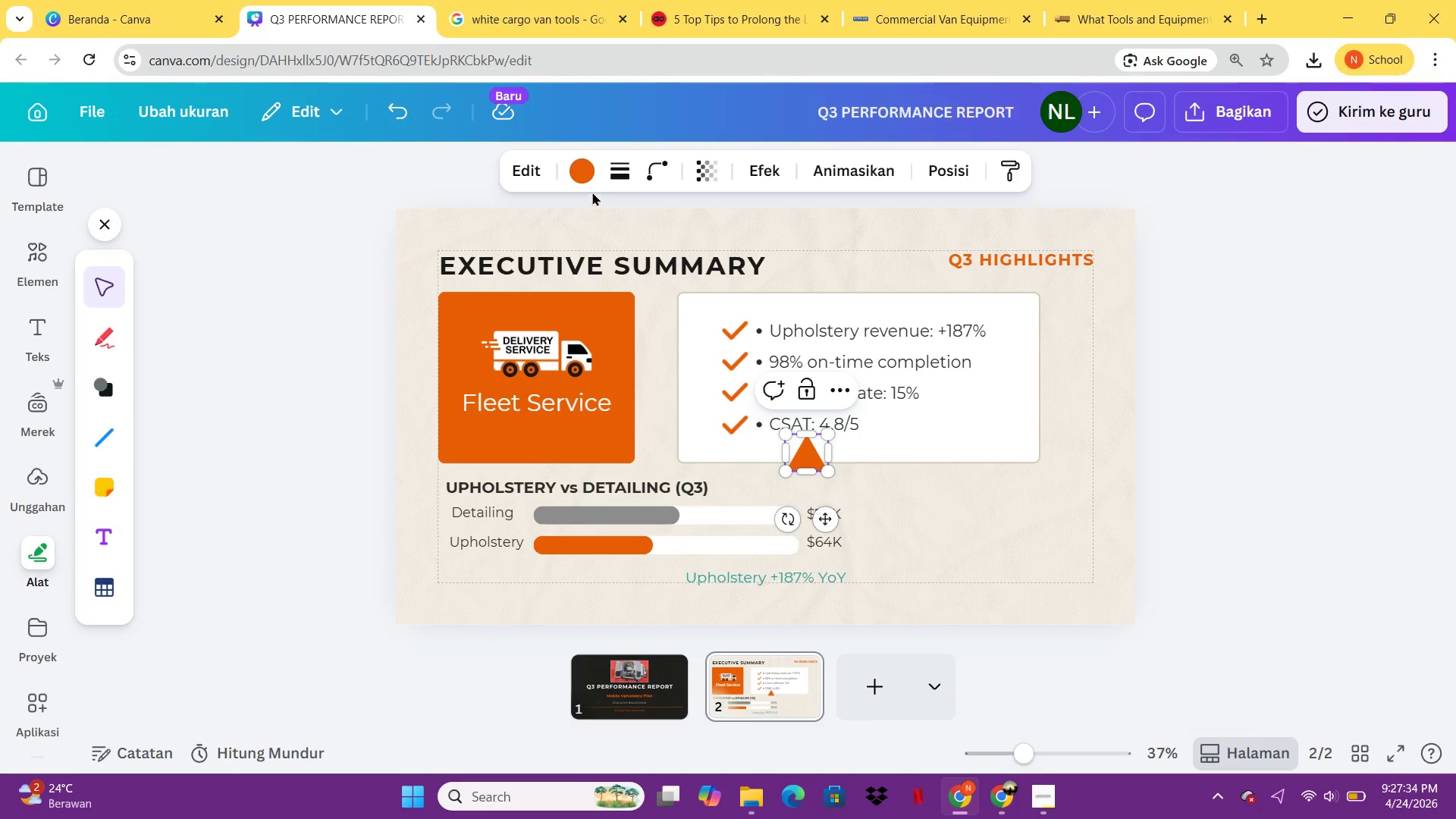 
left_click([584, 172])
 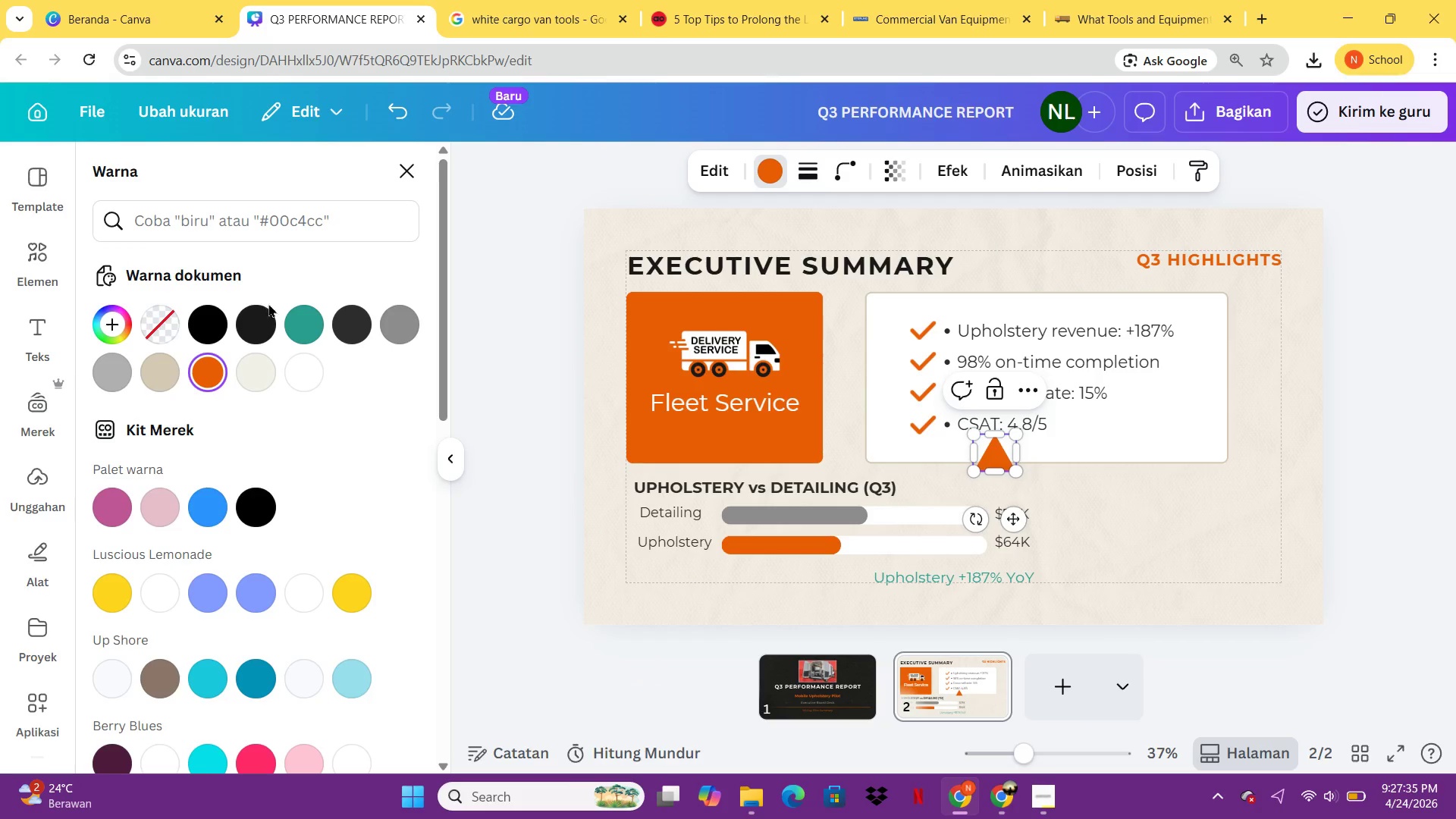 
left_click([301, 318])
 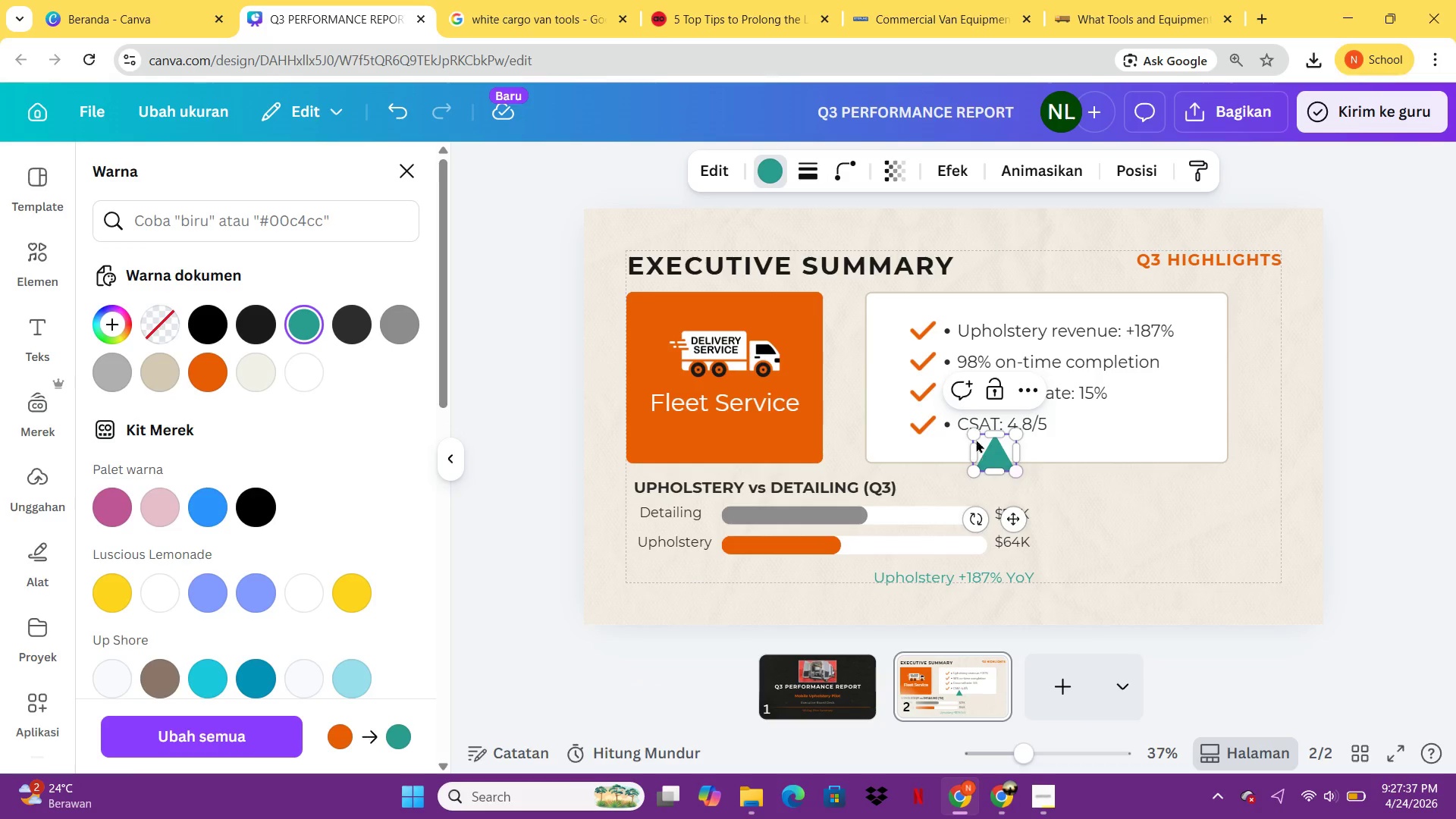 
left_click_drag(start_coordinate=[974, 433], to_coordinate=[993, 453])
 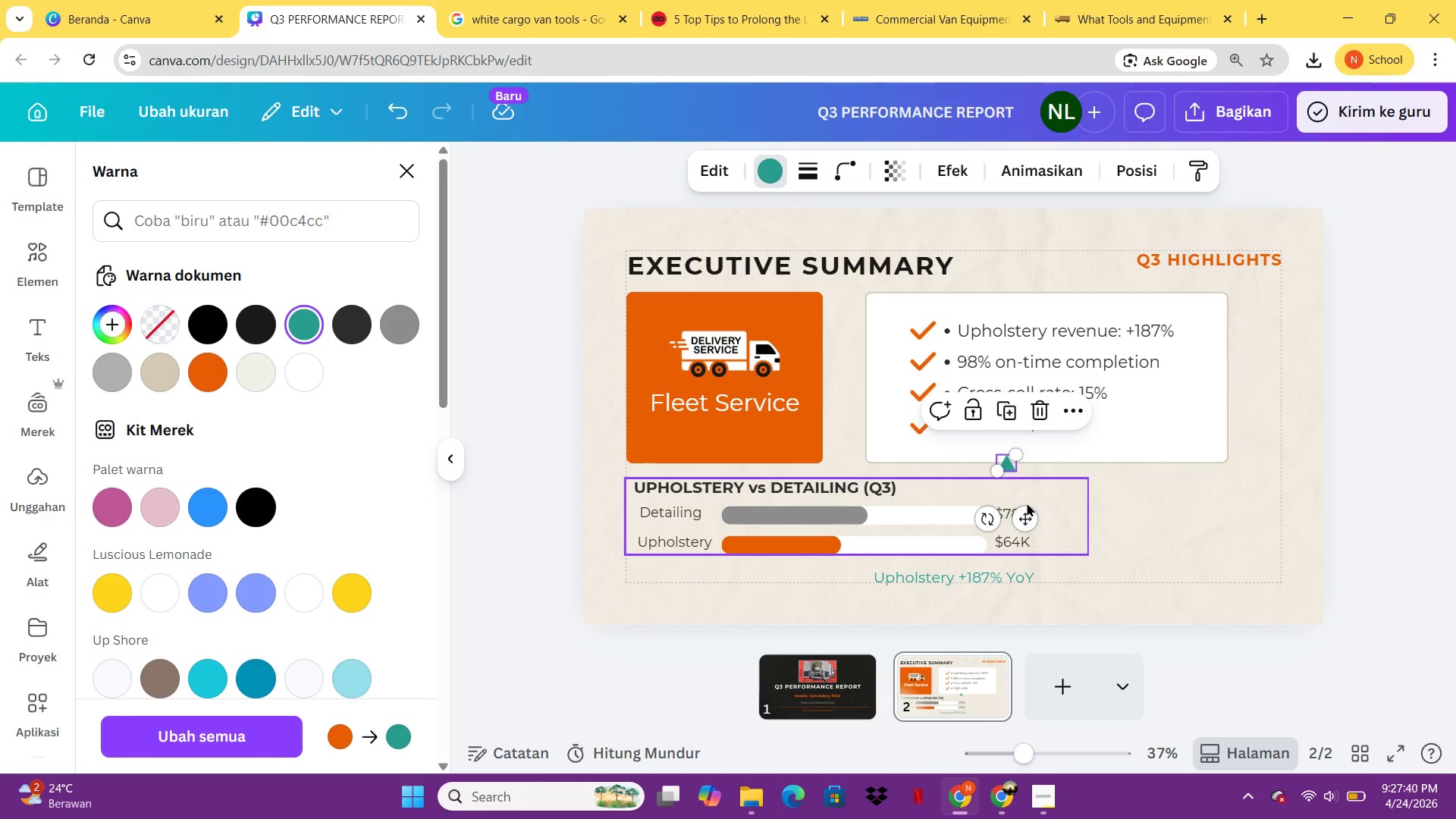 
left_click_drag(start_coordinate=[1022, 522], to_coordinate=[874, 632])
 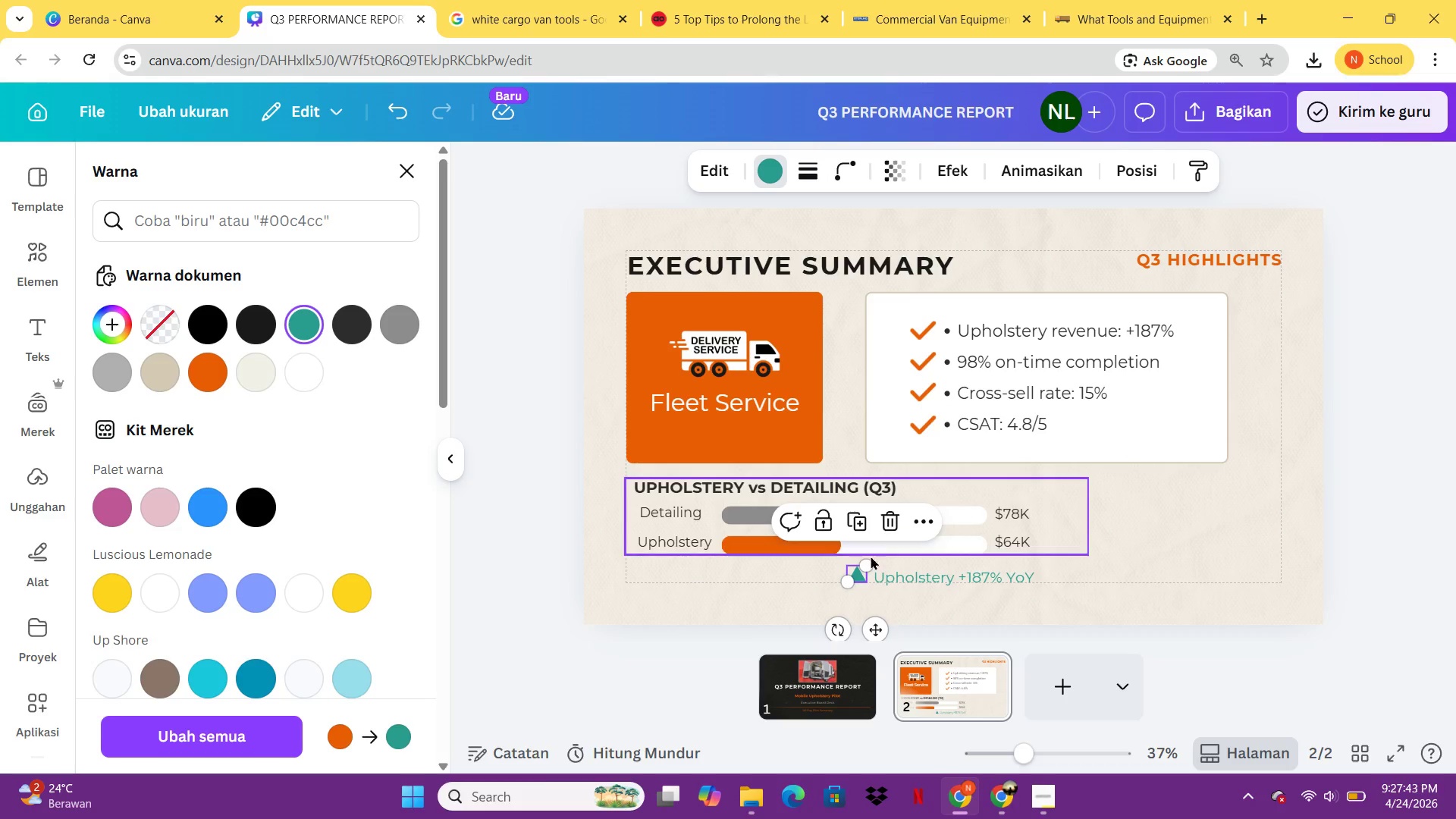 
left_click_drag(start_coordinate=[868, 565], to_coordinate=[864, 570])
 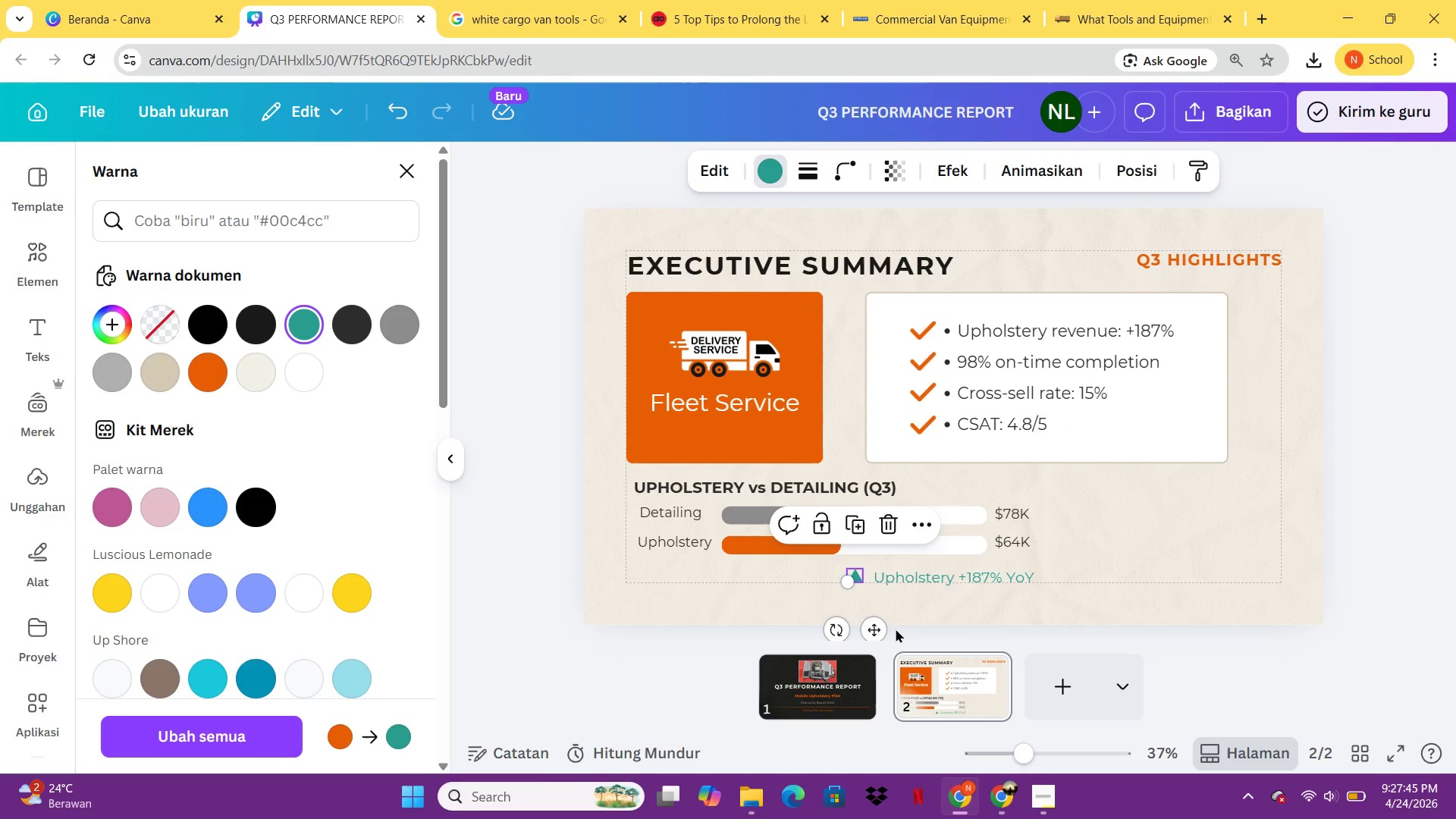 
hold_key(key=ArrowRight, duration=0.69)
 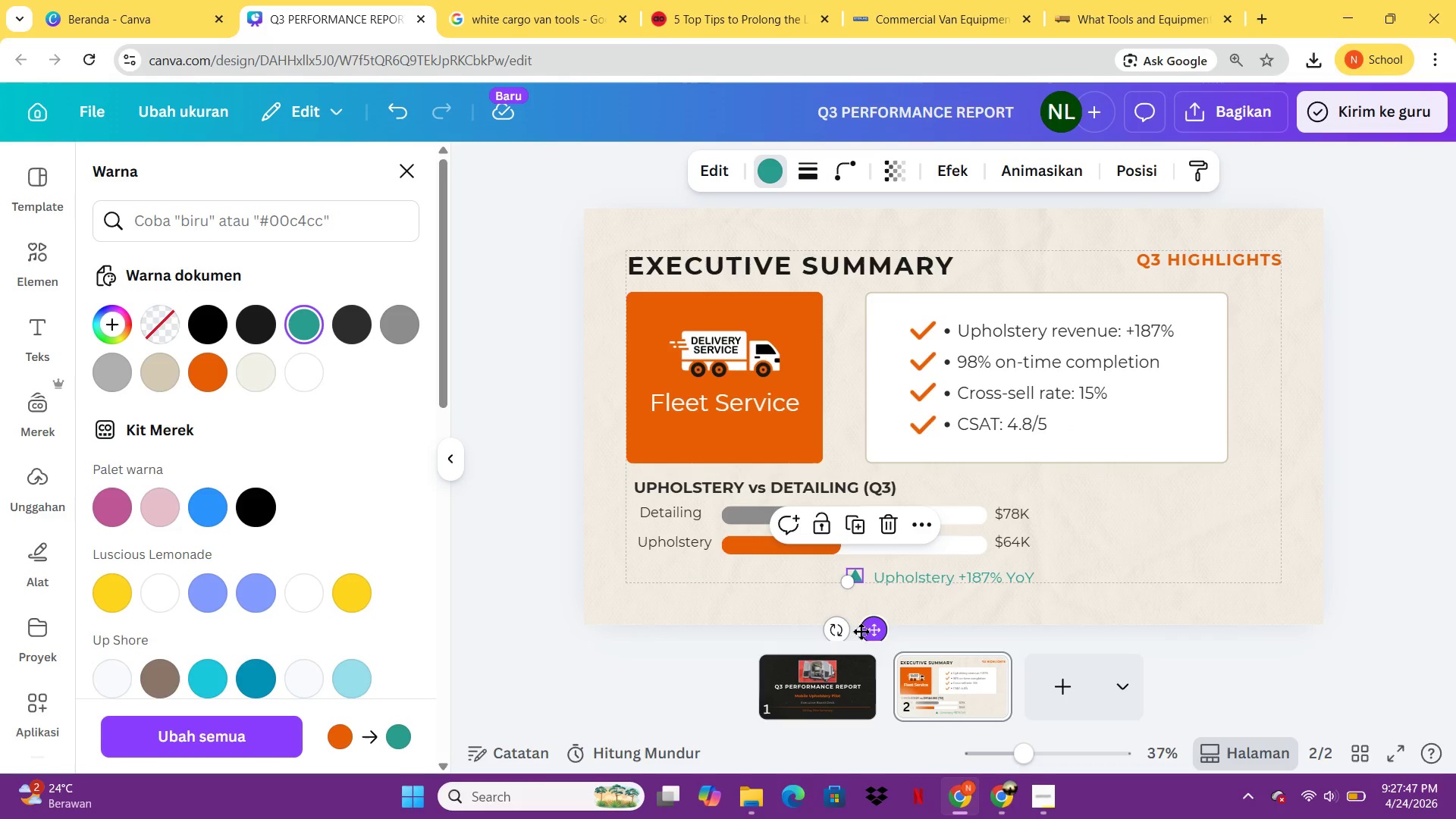 
left_click([861, 631])
 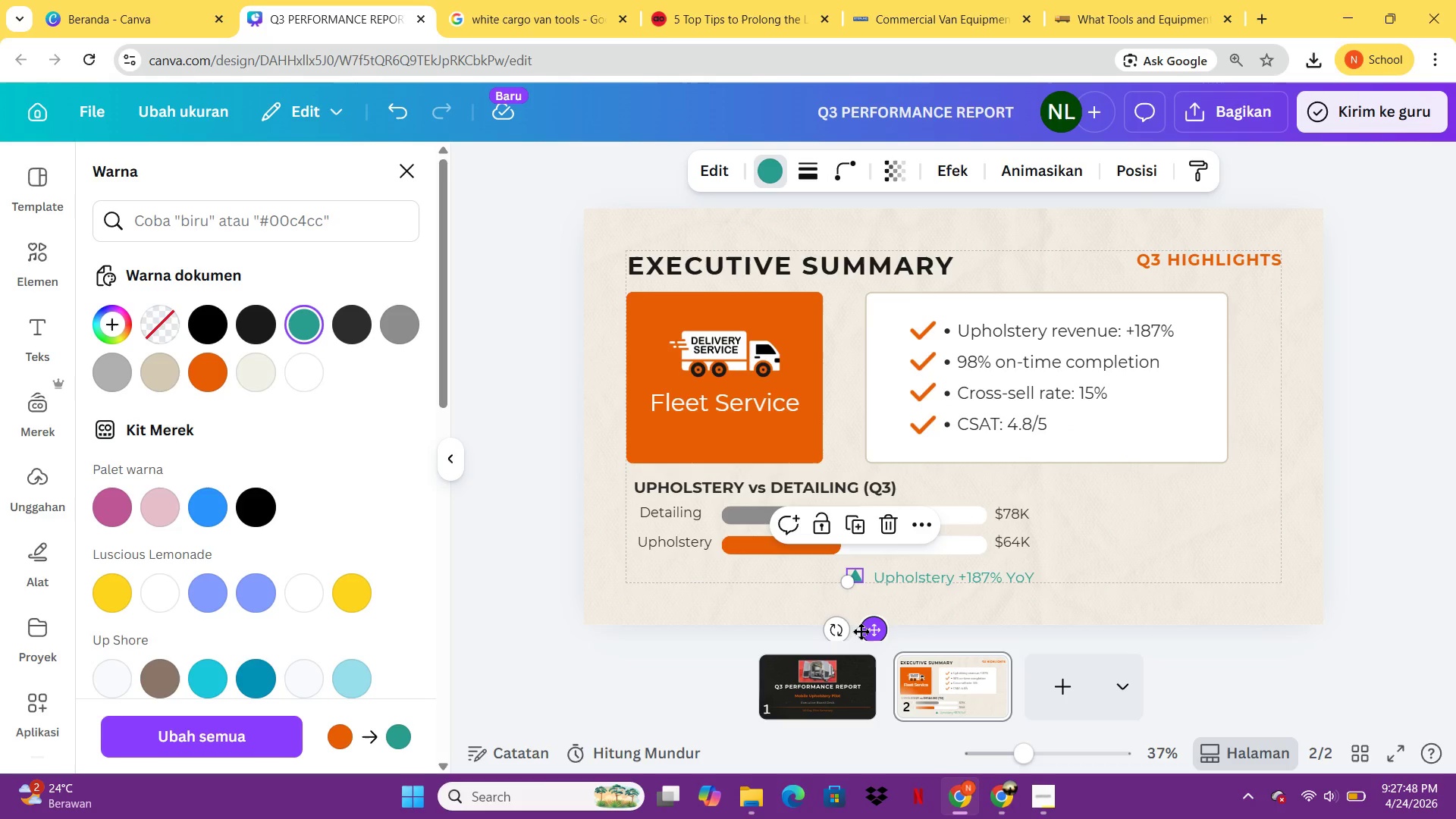 
hold_key(key=ArrowRight, duration=0.55)
 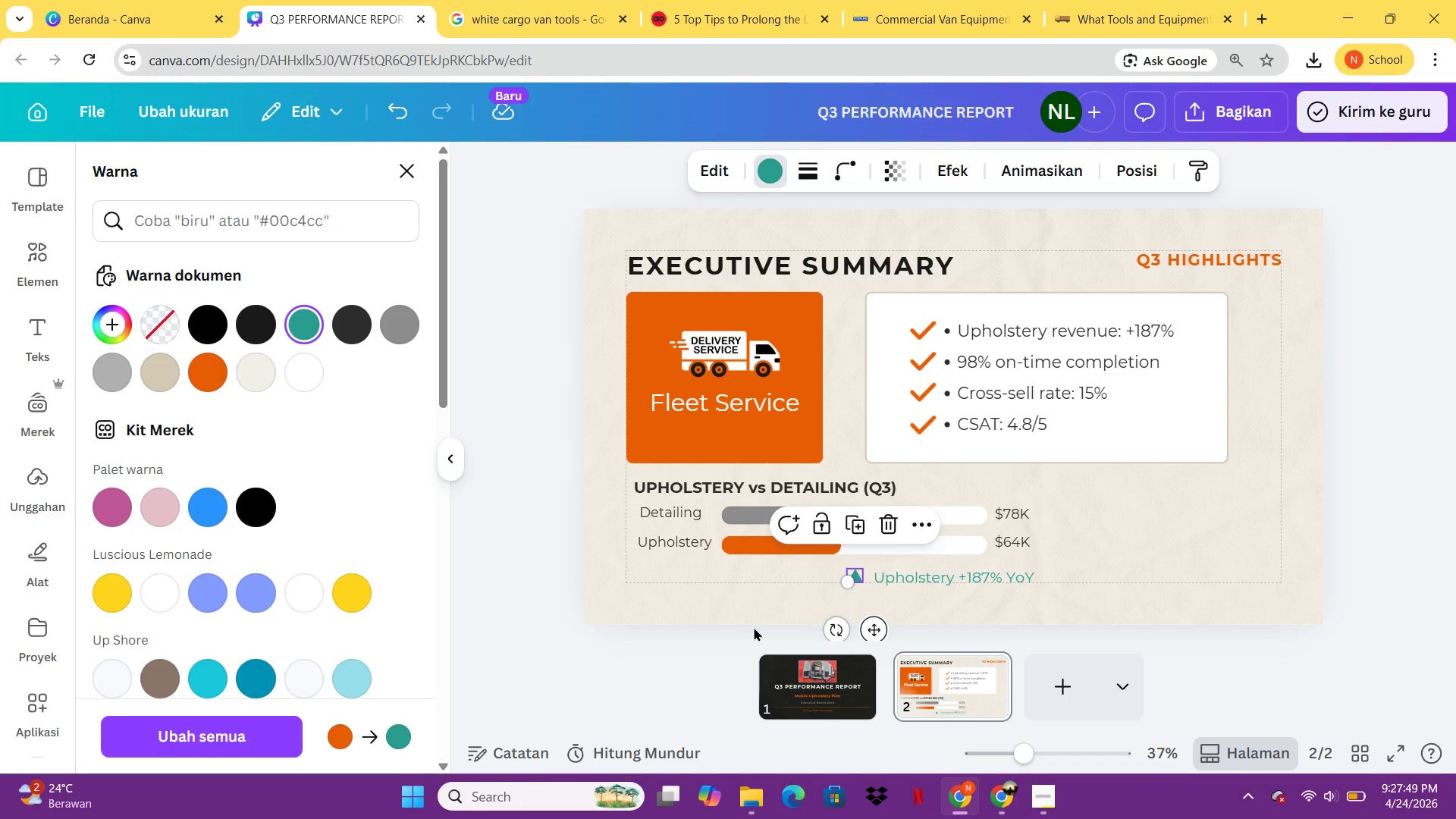 
left_click([754, 627])
 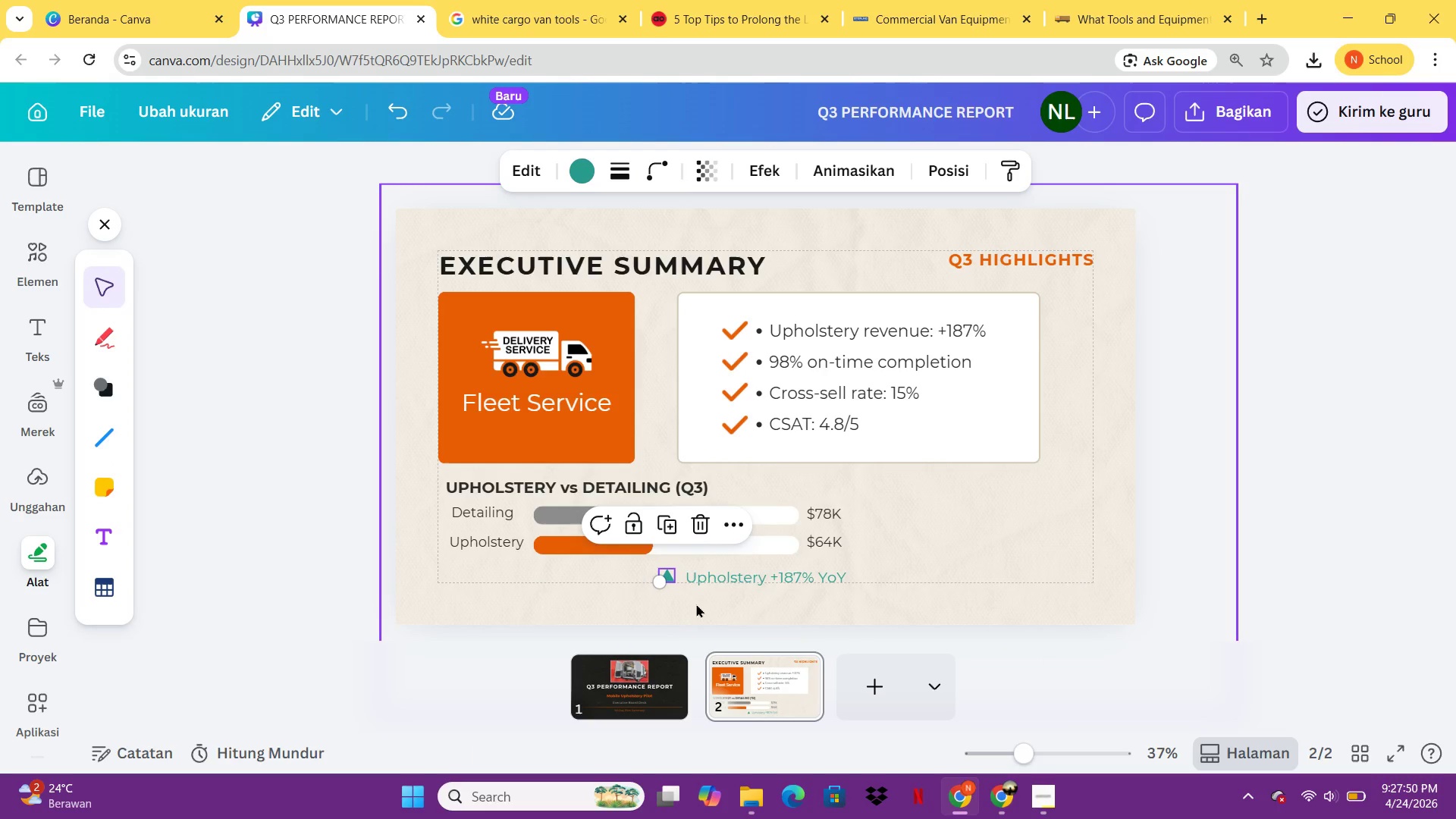 
left_click([746, 610])
 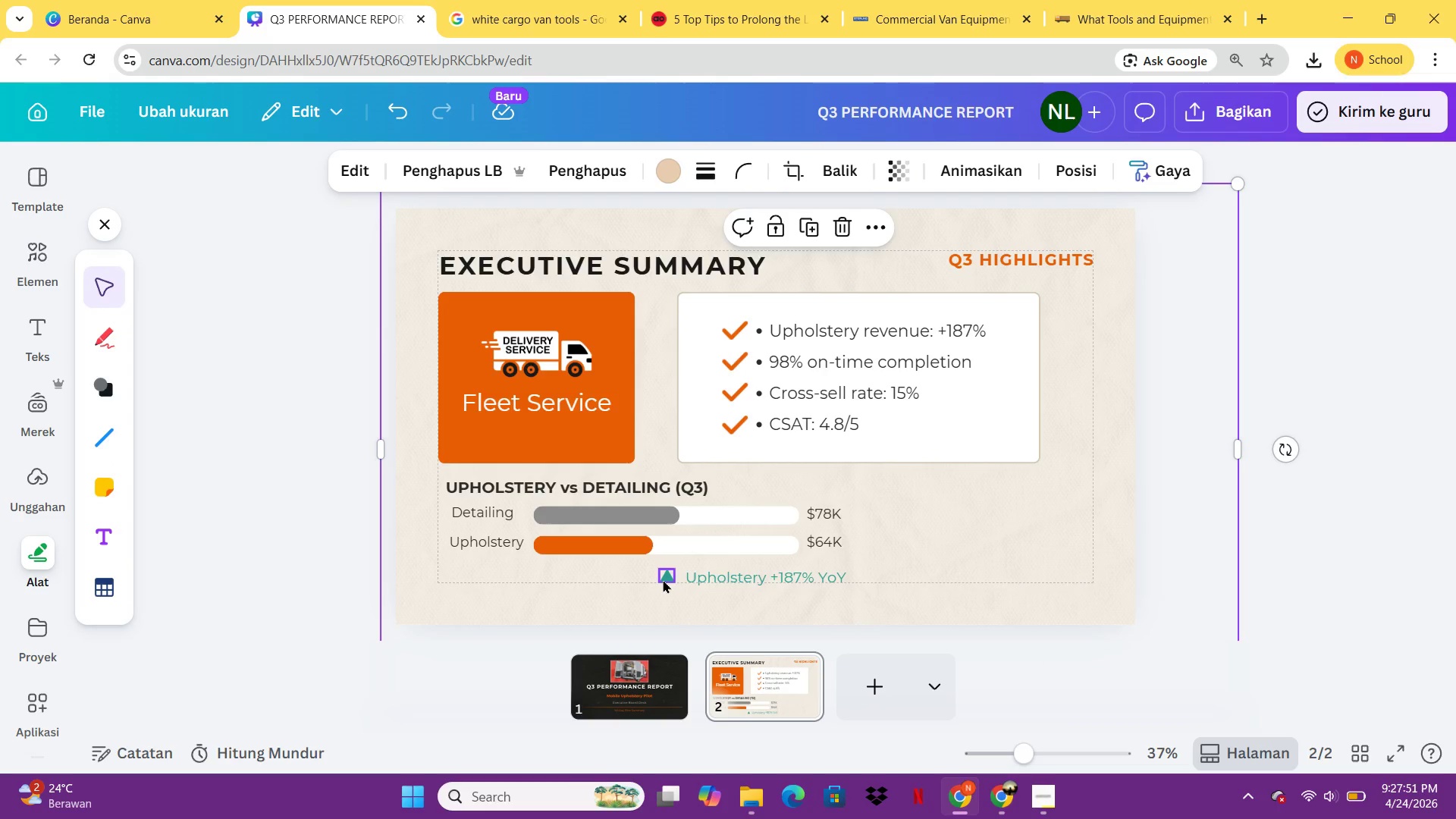 
left_click([663, 579])
 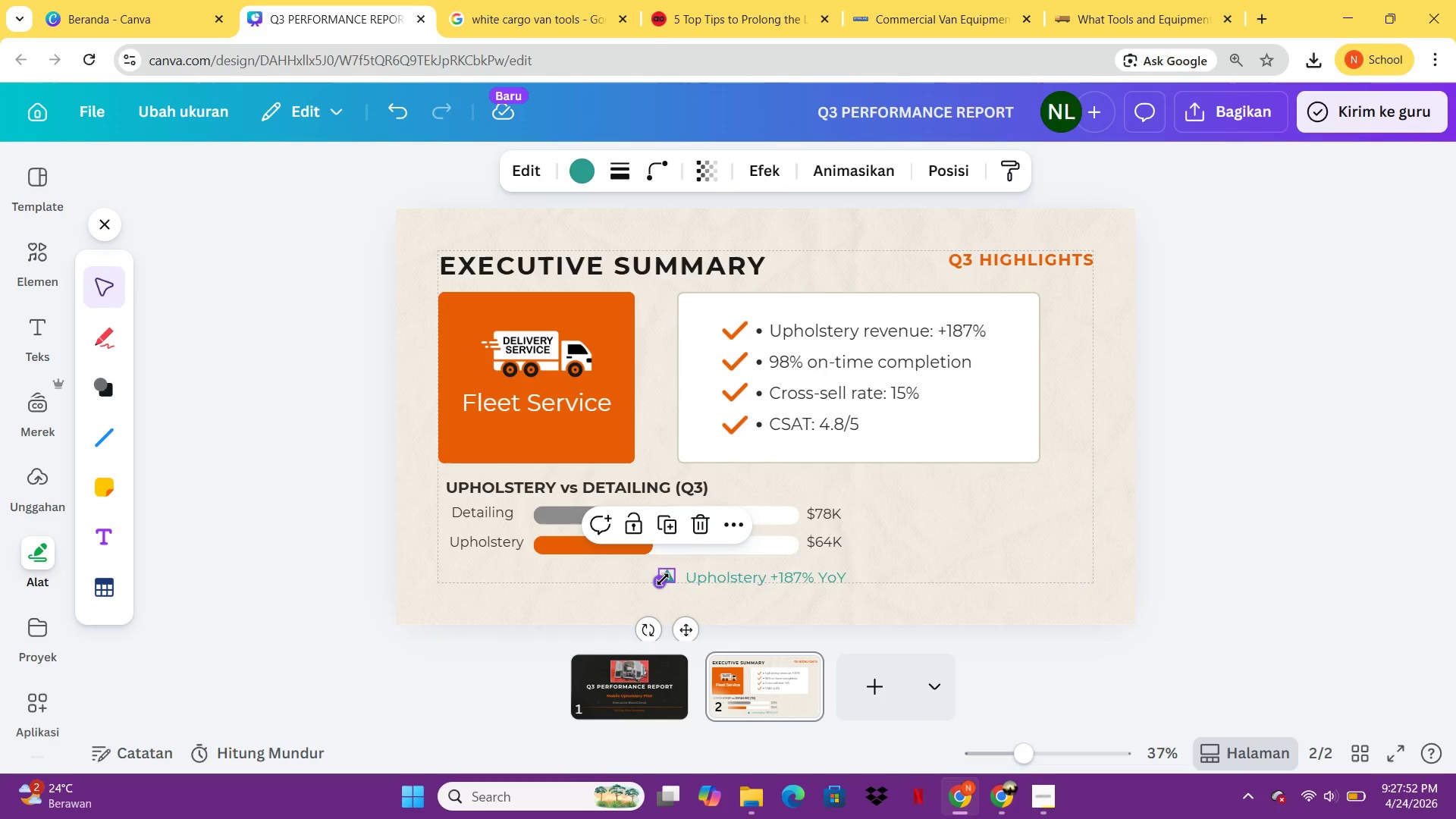 
hold_key(key=ArrowRight, duration=0.95)
 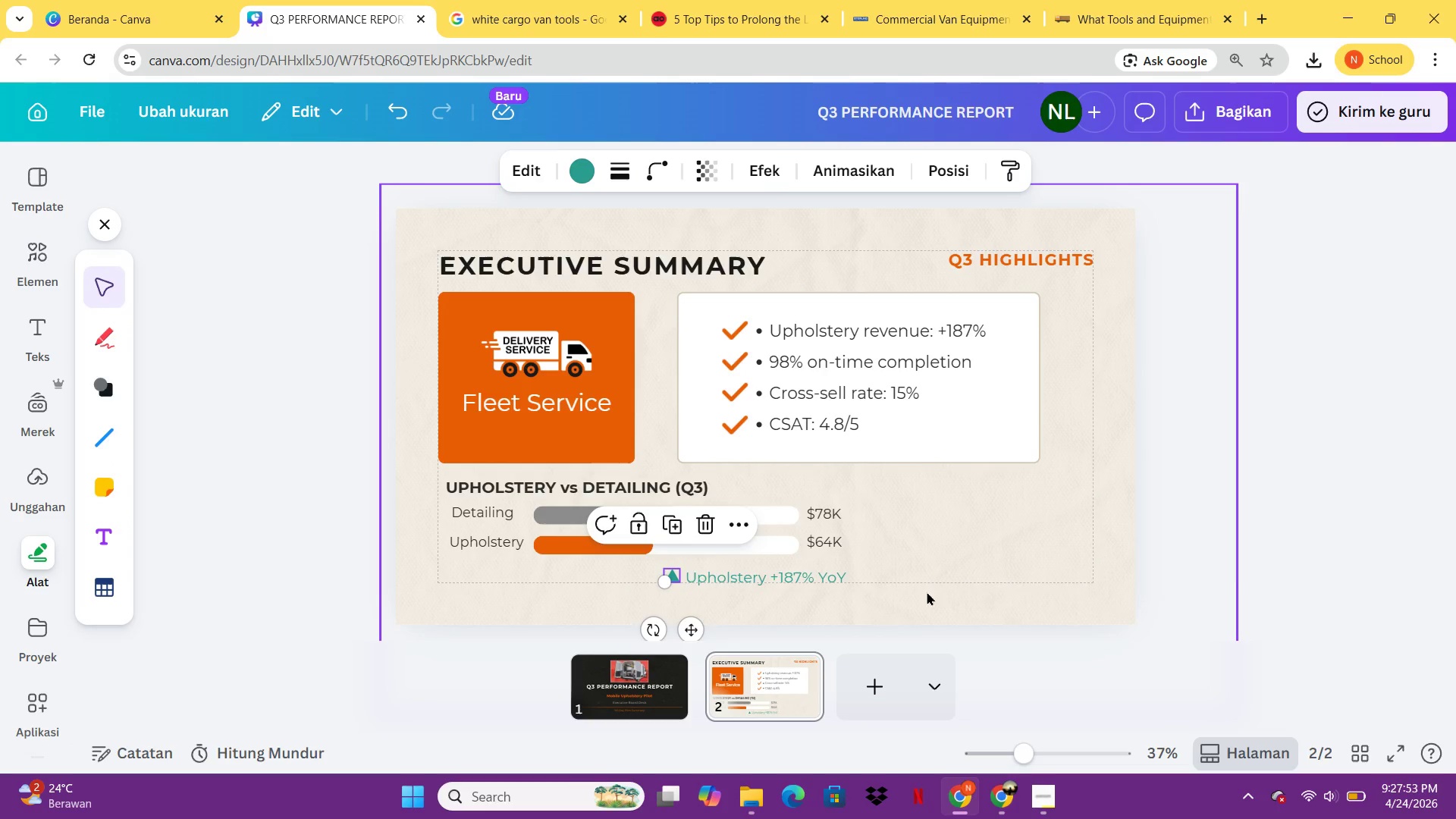 
left_click([999, 589])
 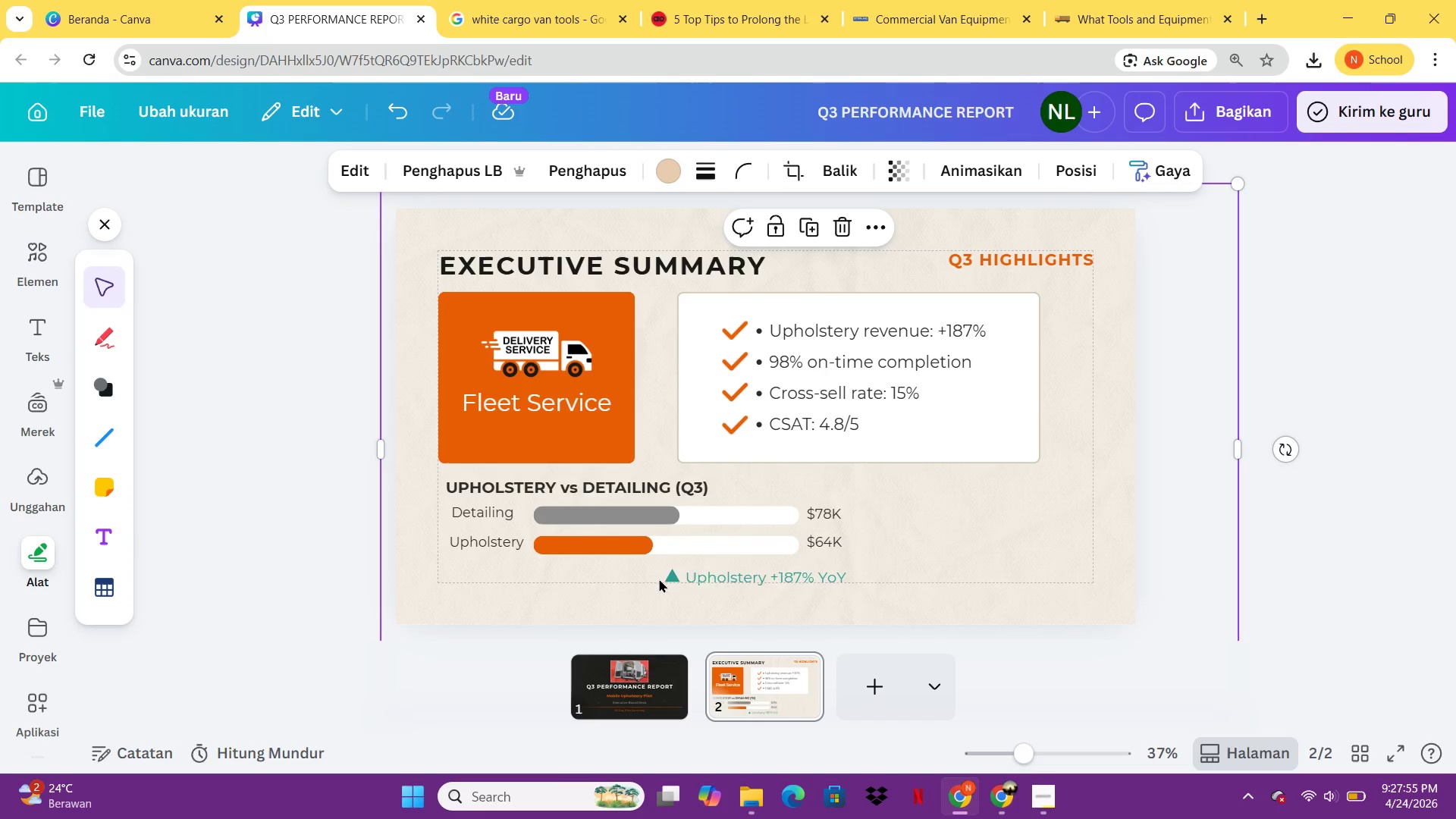 
left_click([751, 572])
 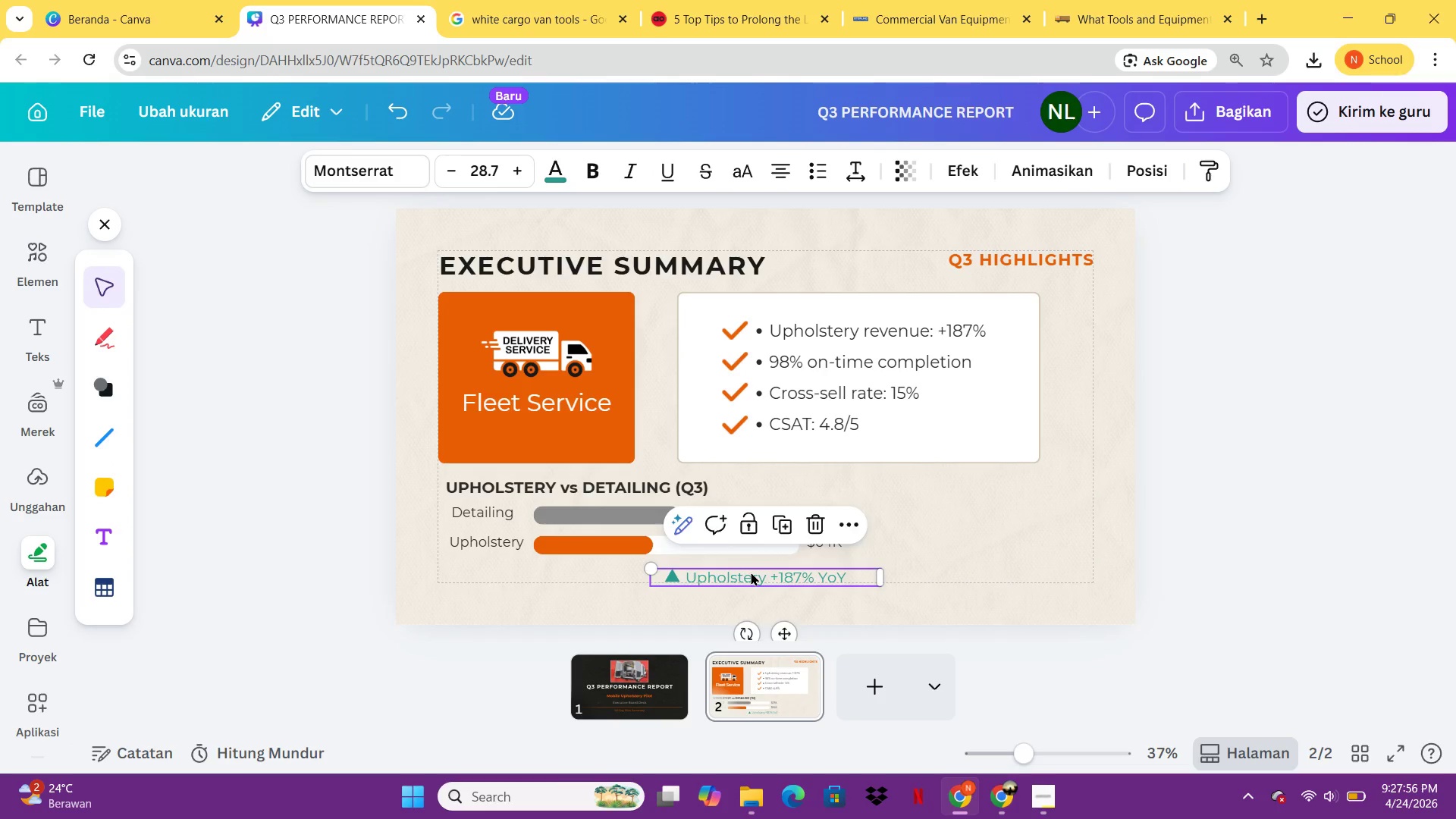 
key(ArrowUp)
 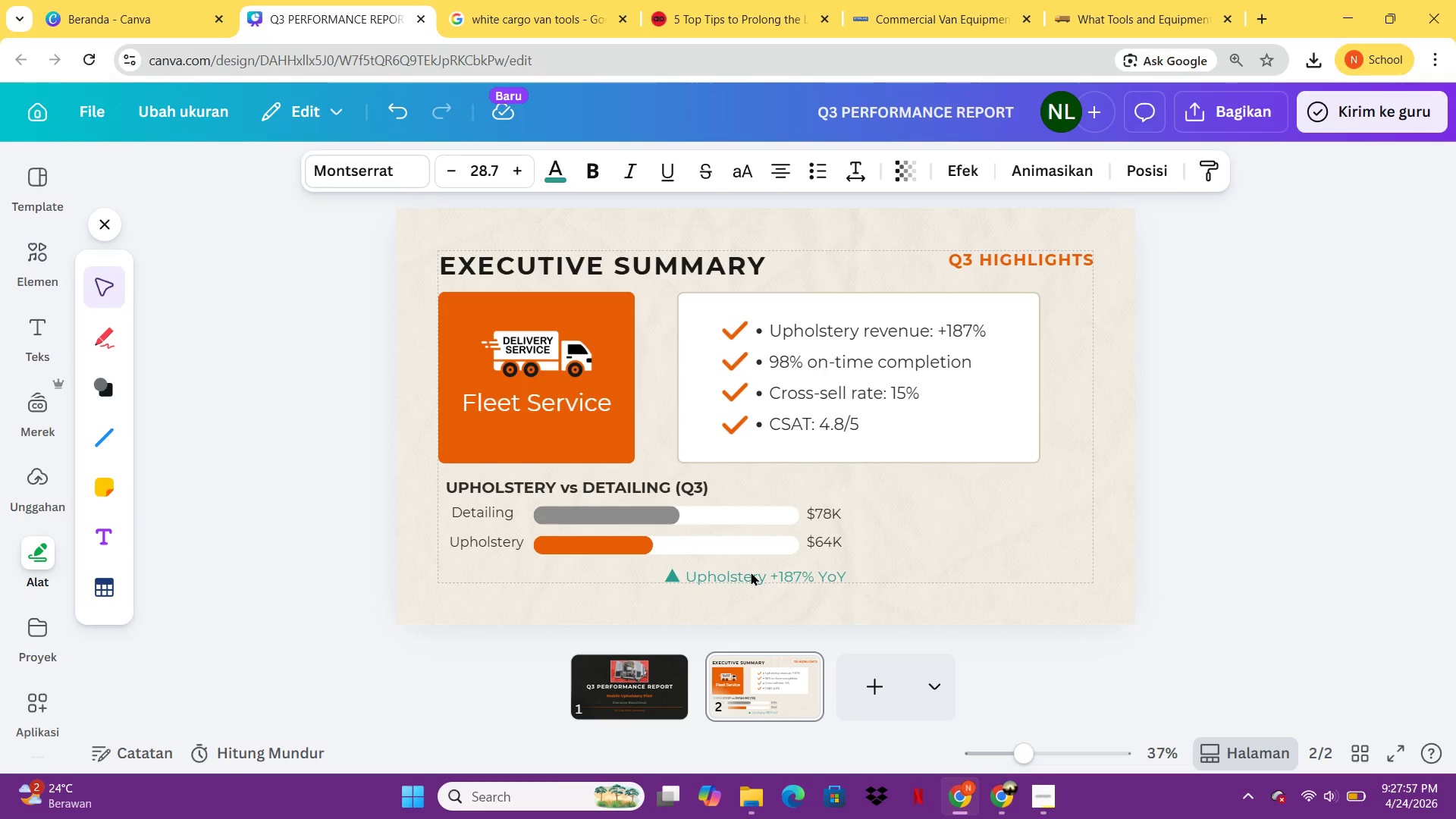 
key(ArrowUp)
 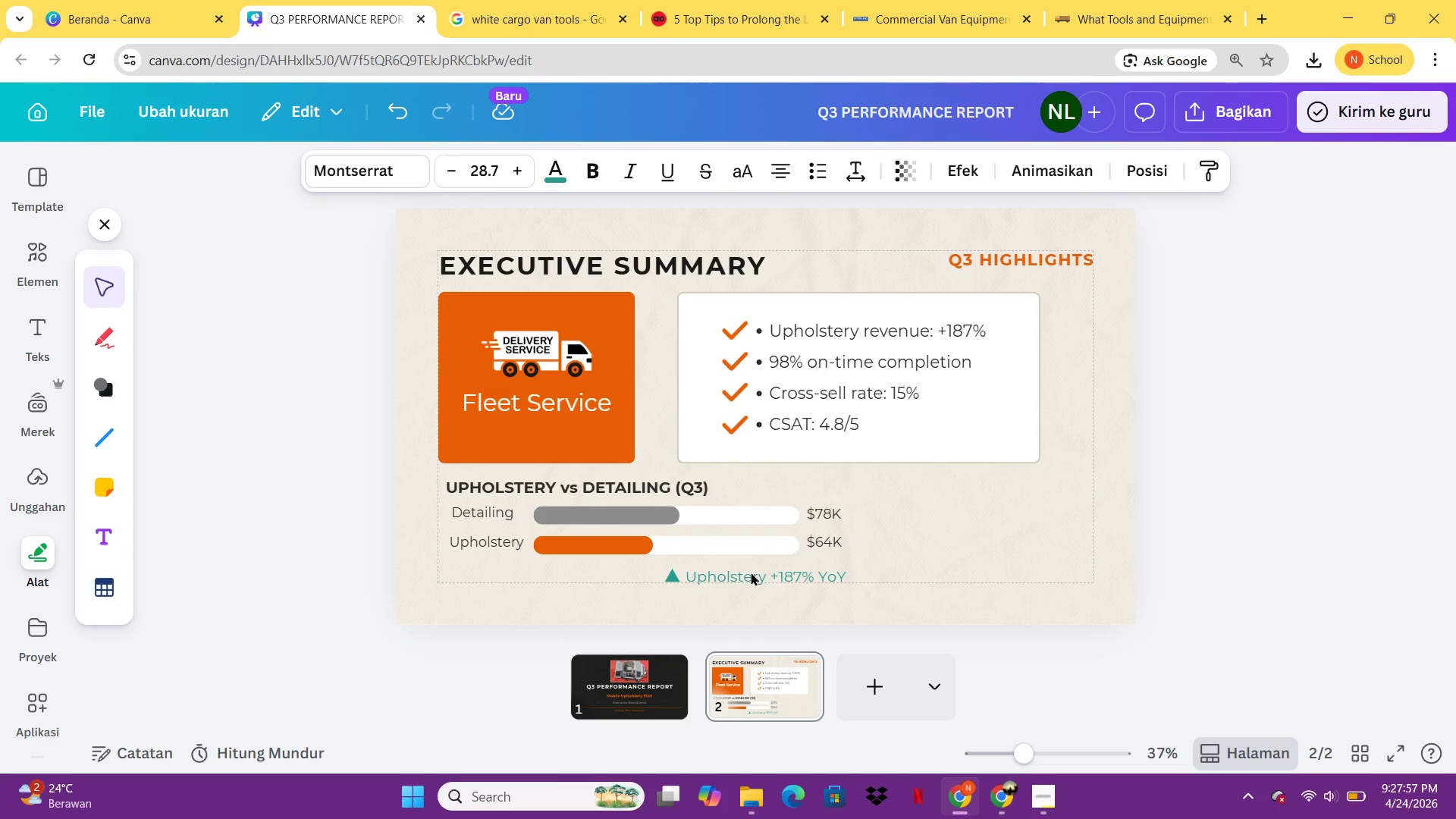 
key(ArrowUp)
 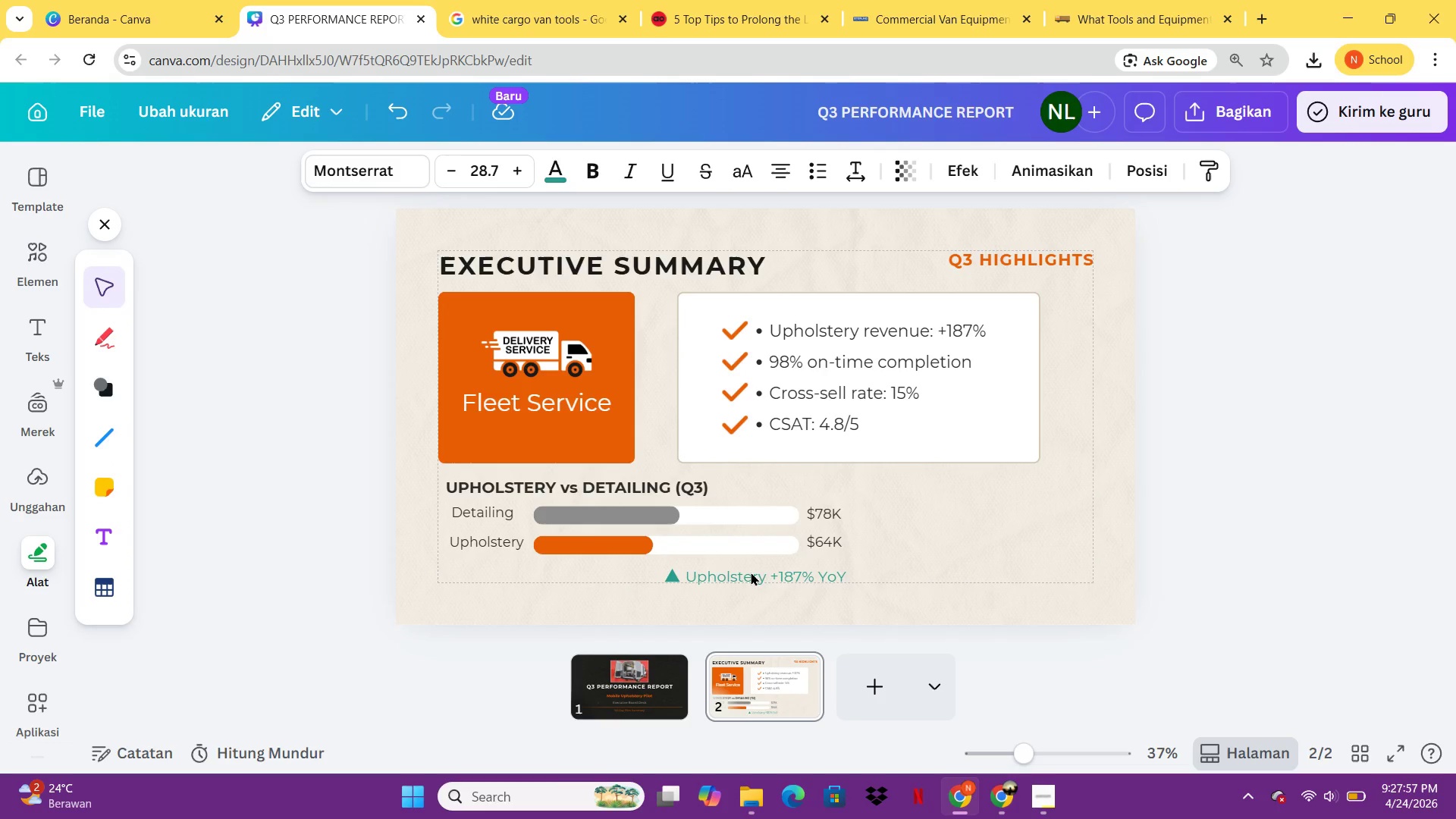 
key(ArrowUp)
 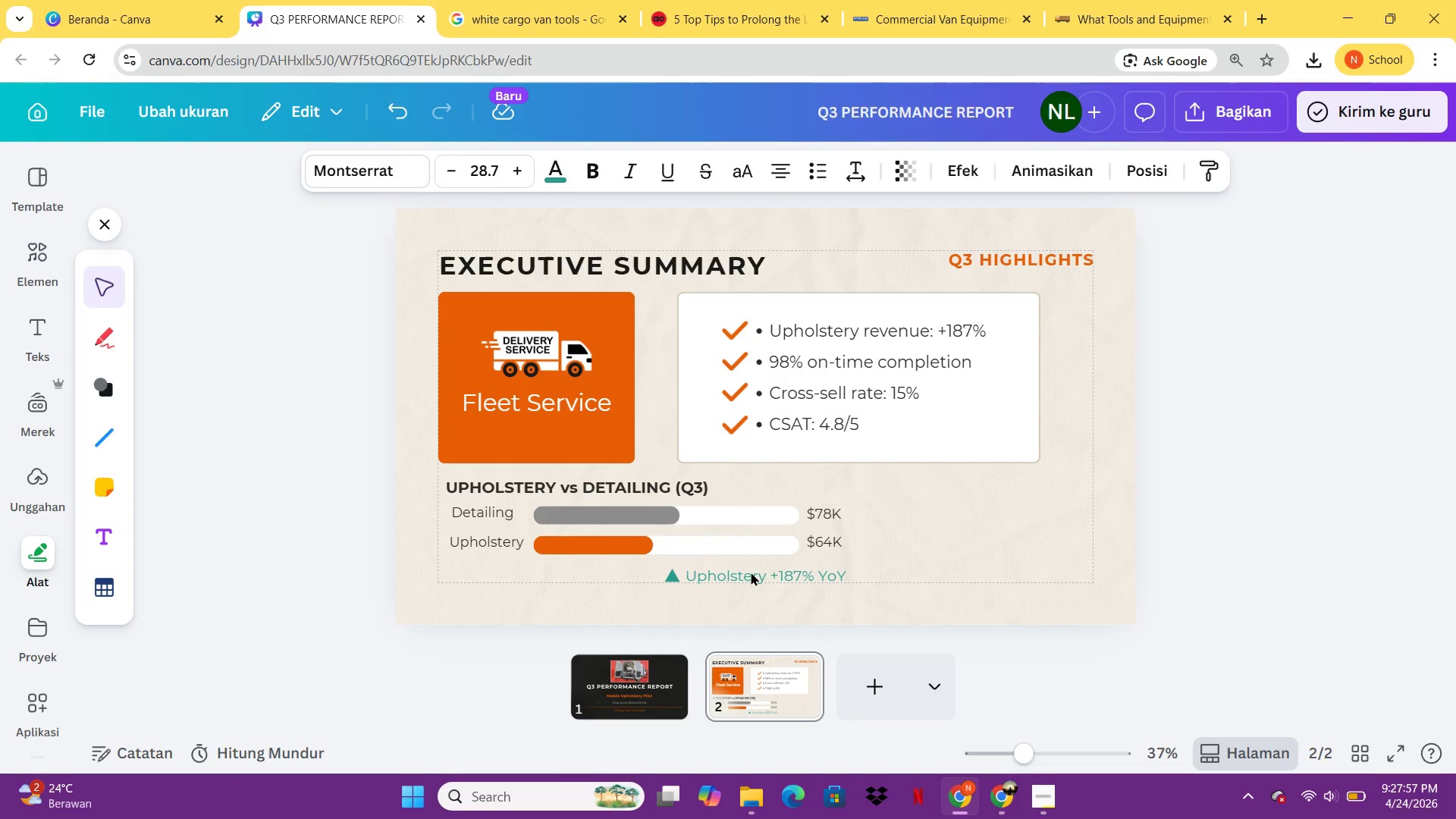 
key(ArrowUp)
 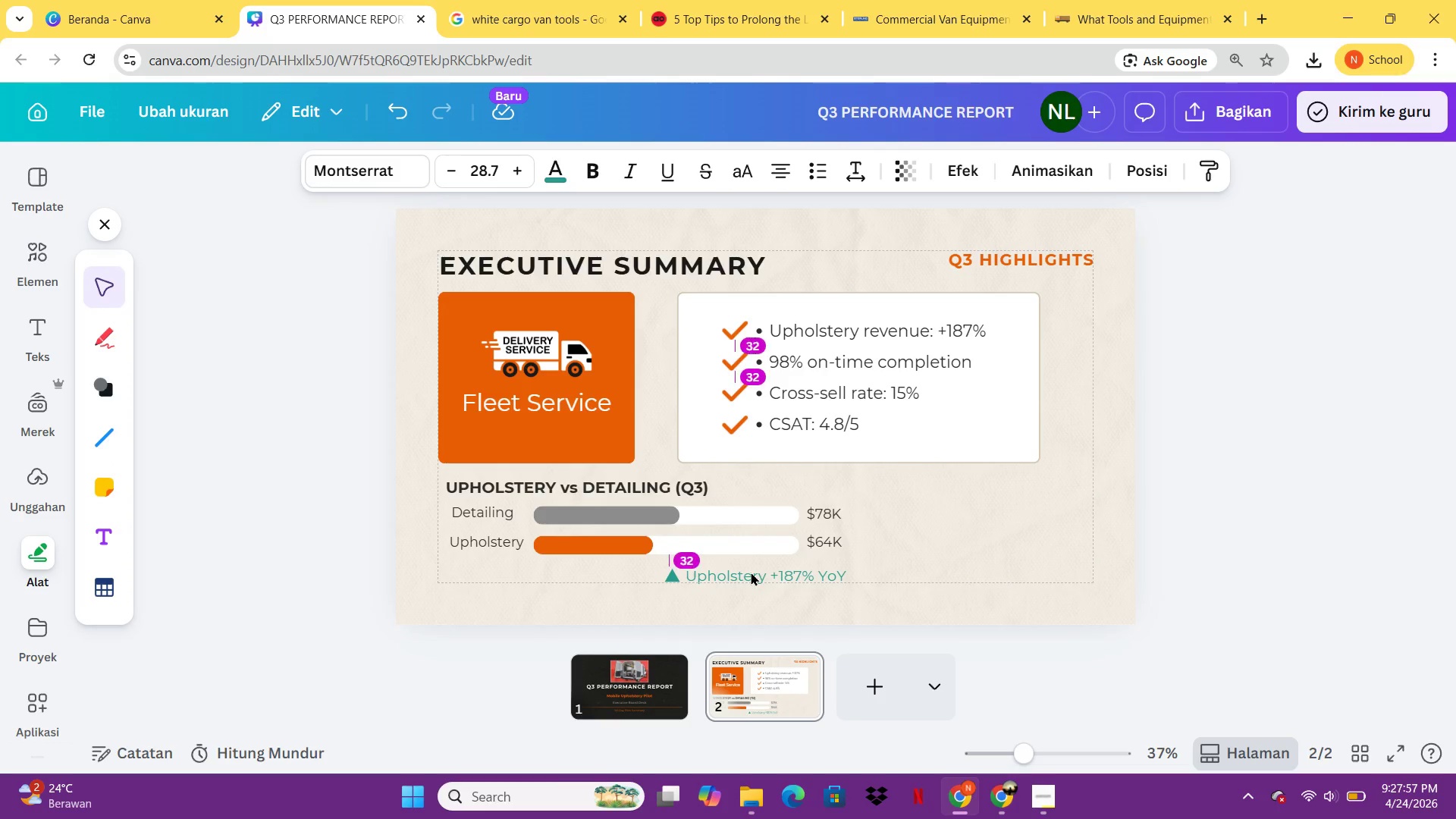 
key(ArrowUp)
 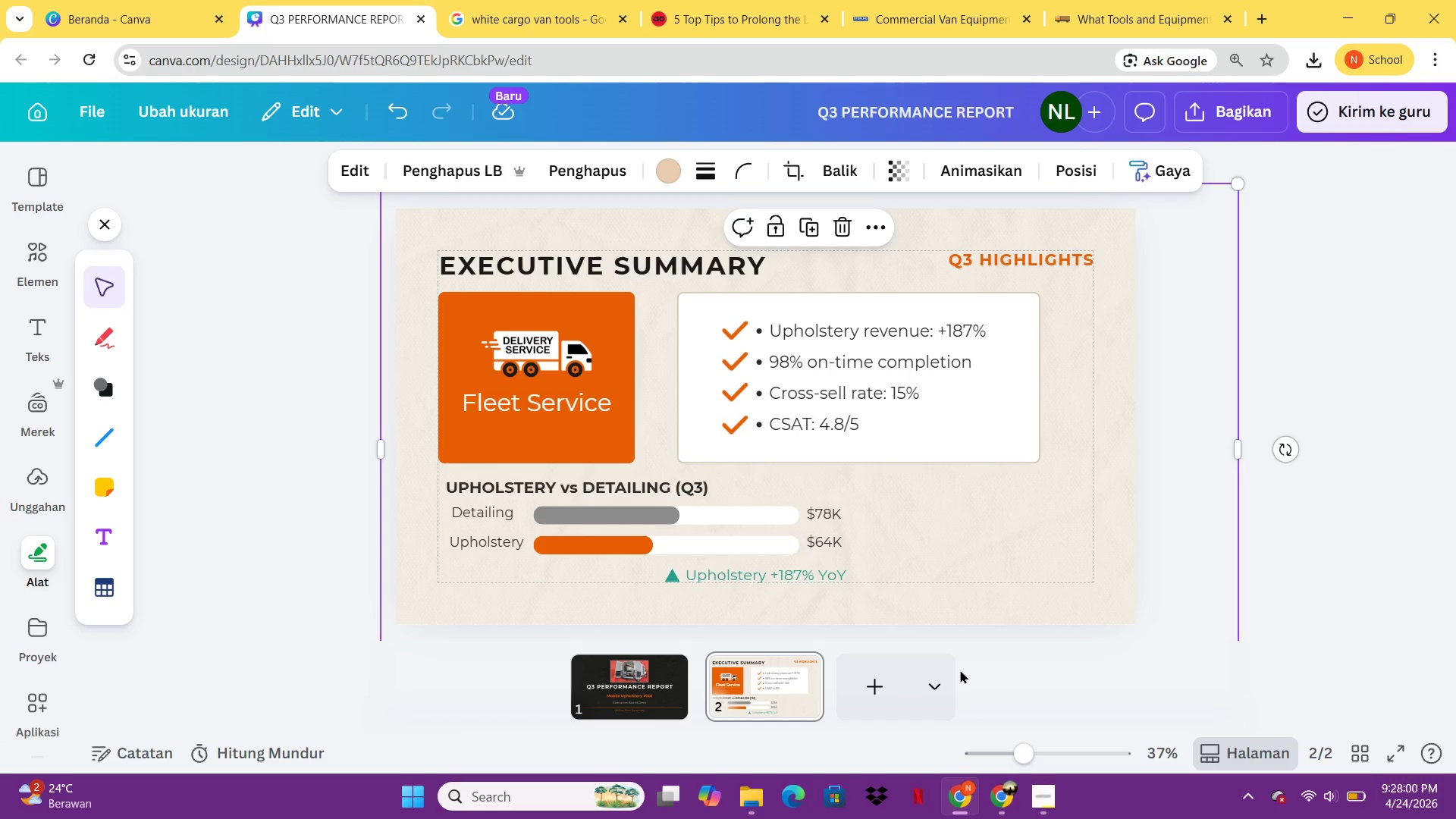 
left_click([1405, 760])
 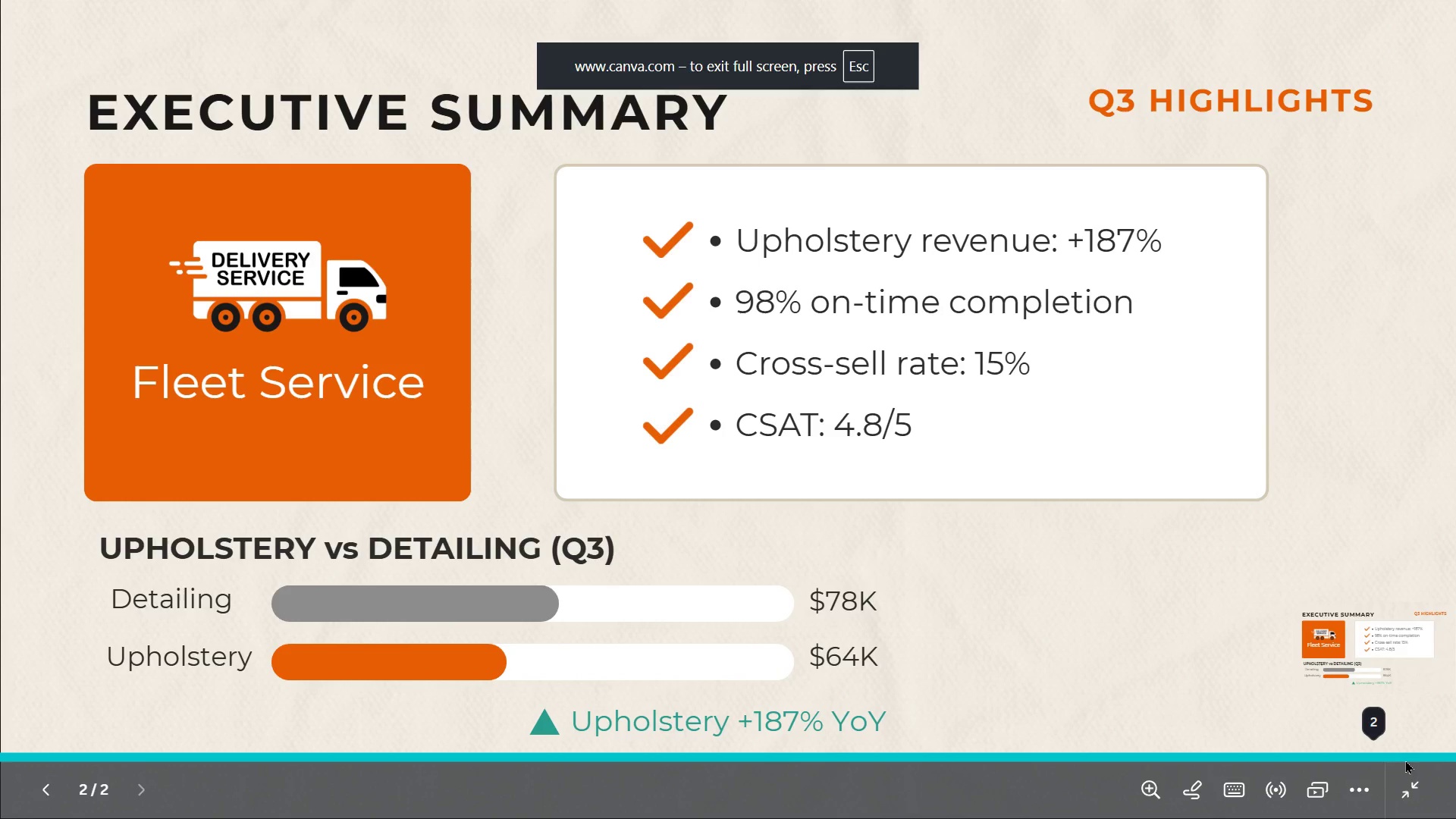 
key(Escape)
 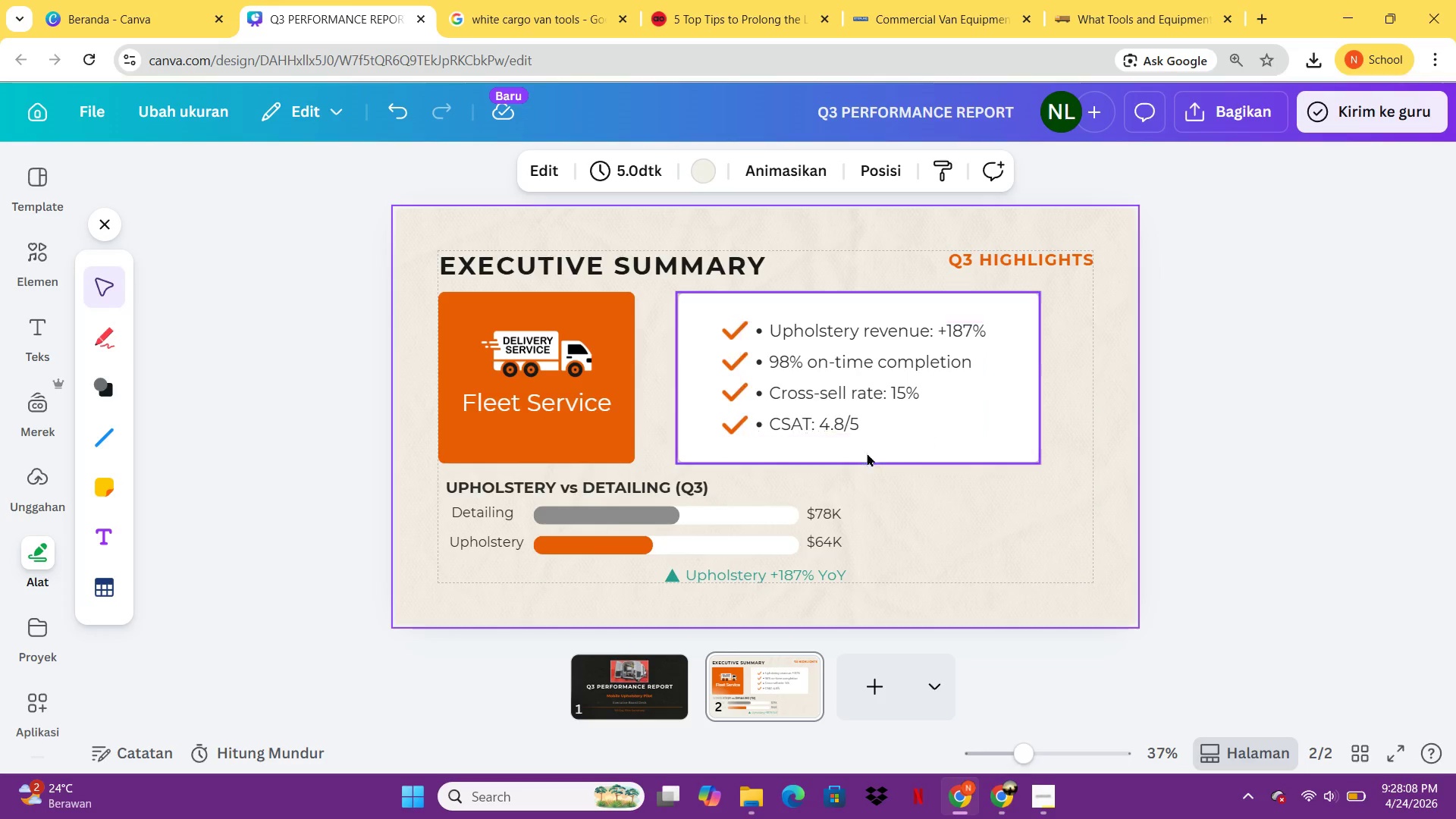 
left_click([1044, 449])
 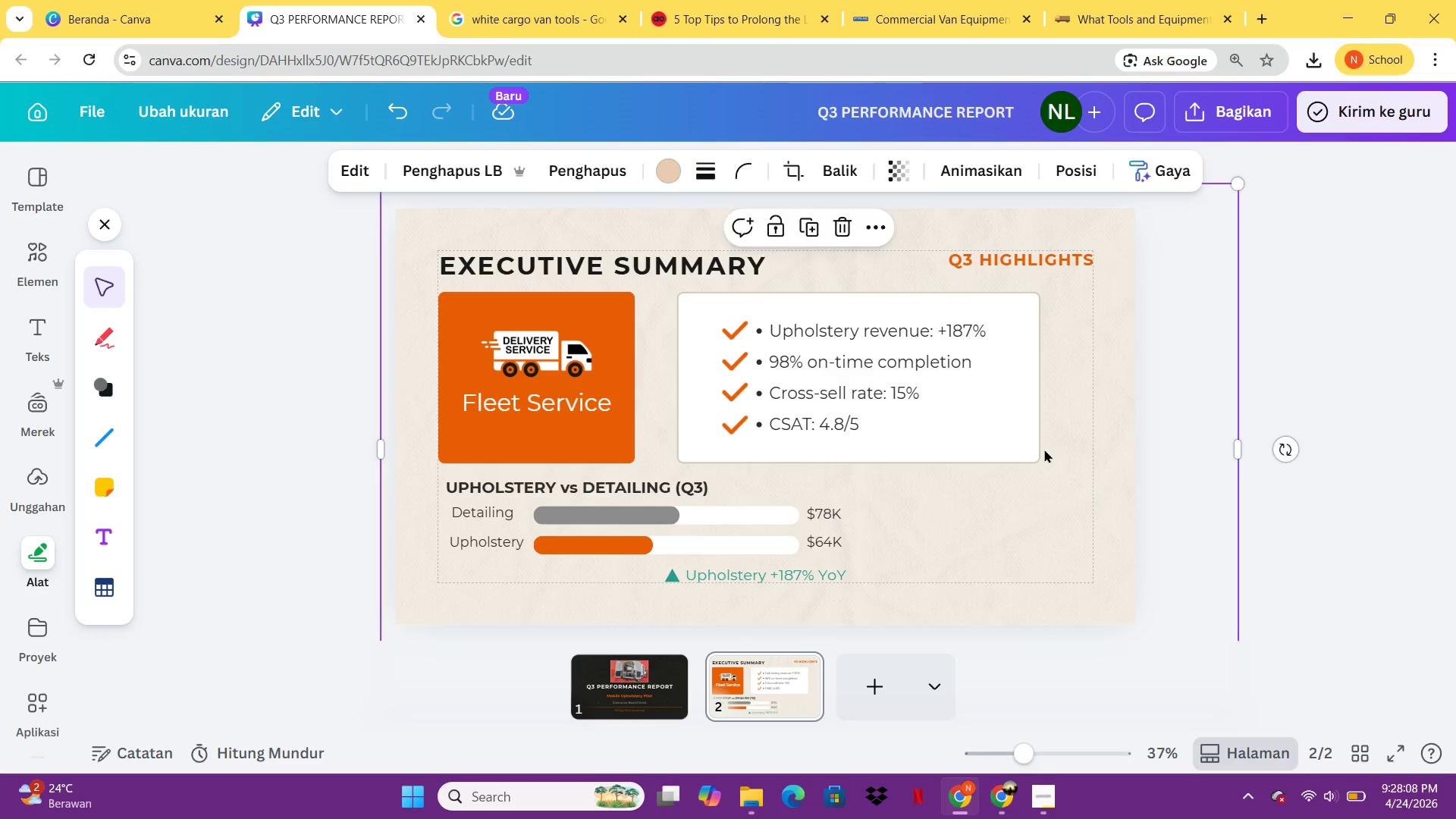 
left_click_drag(start_coordinate=[1044, 449], to_coordinate=[723, 354])
 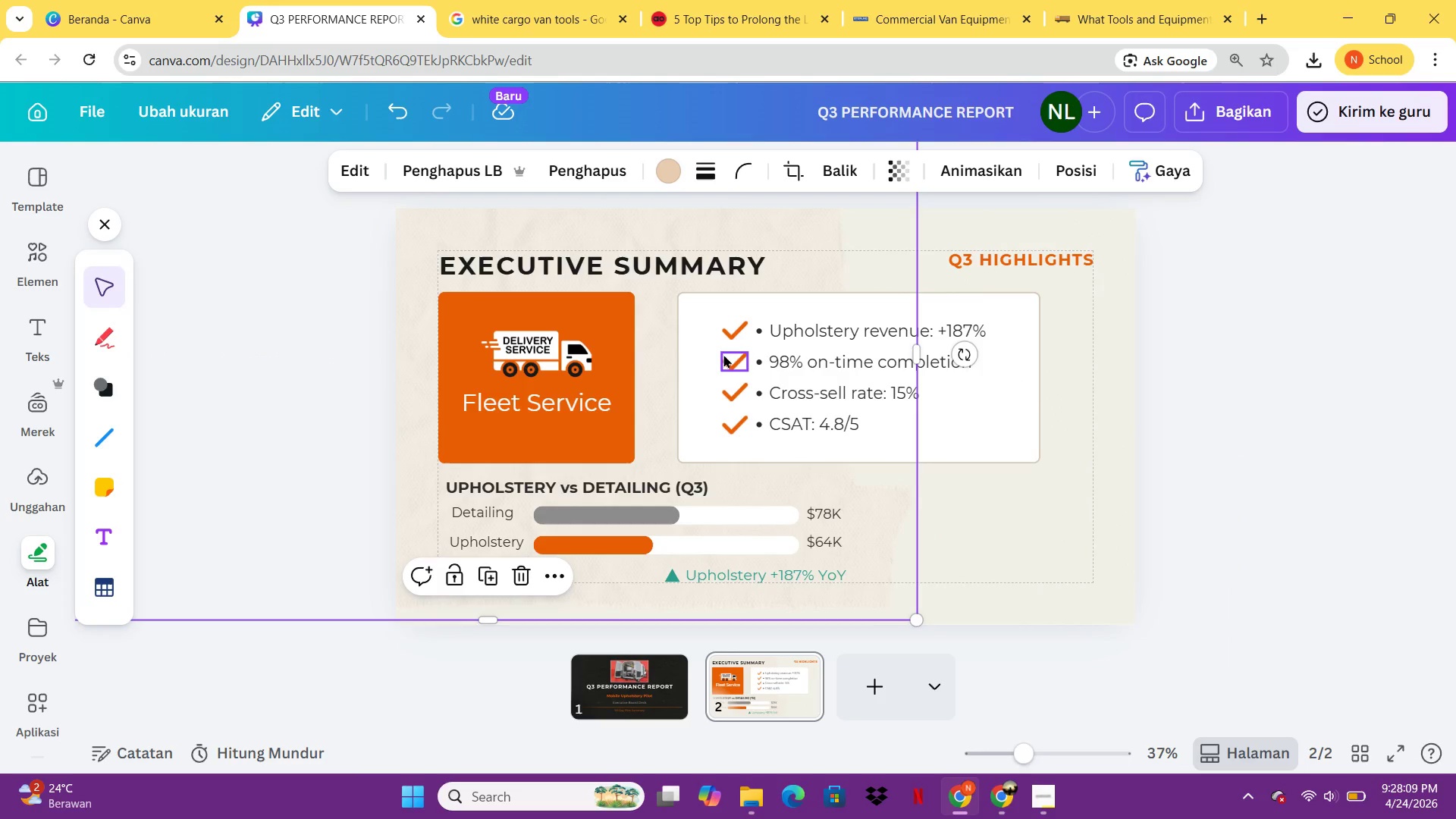 
key(Control+Z)
 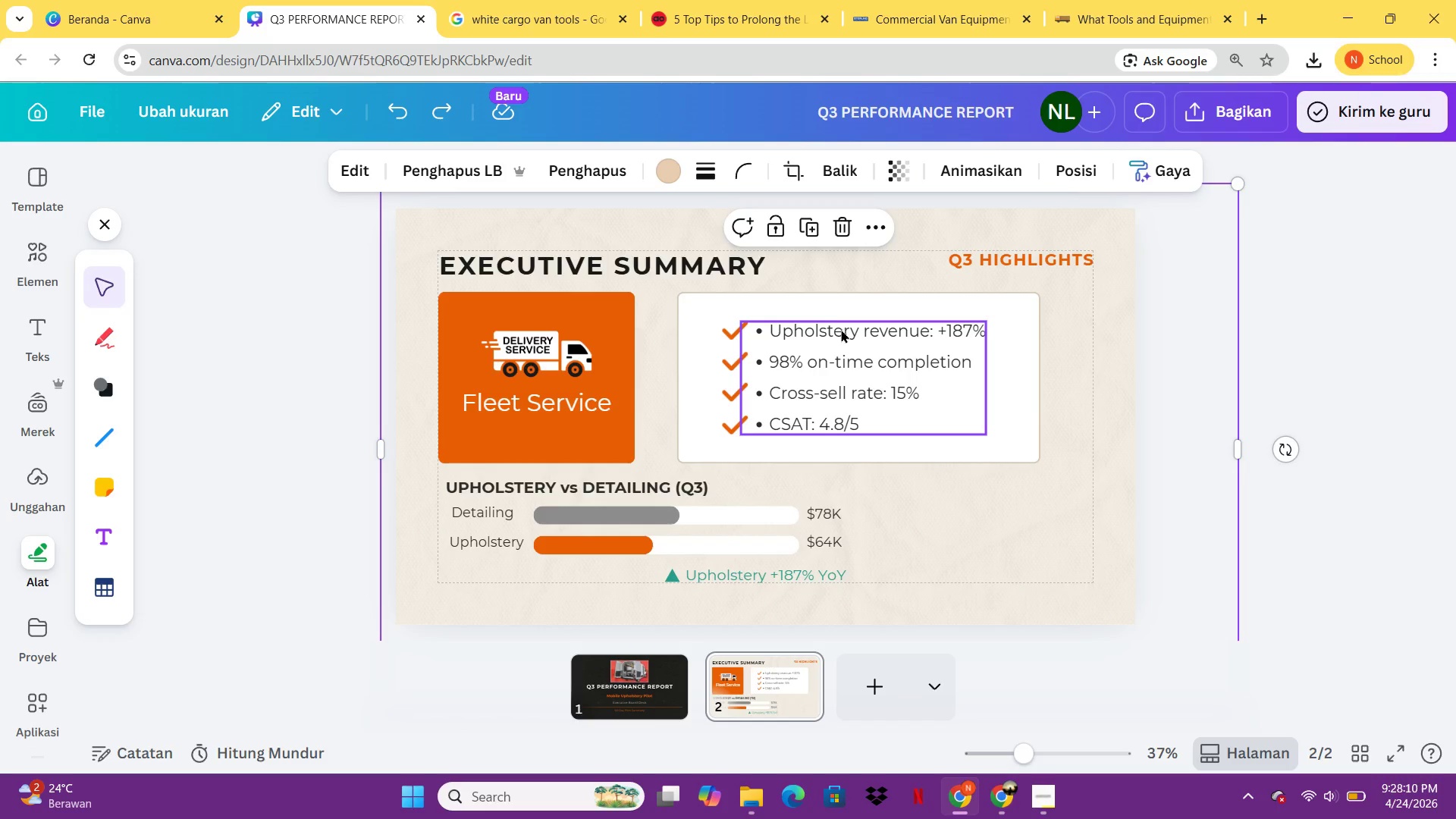 
left_click([842, 329])
 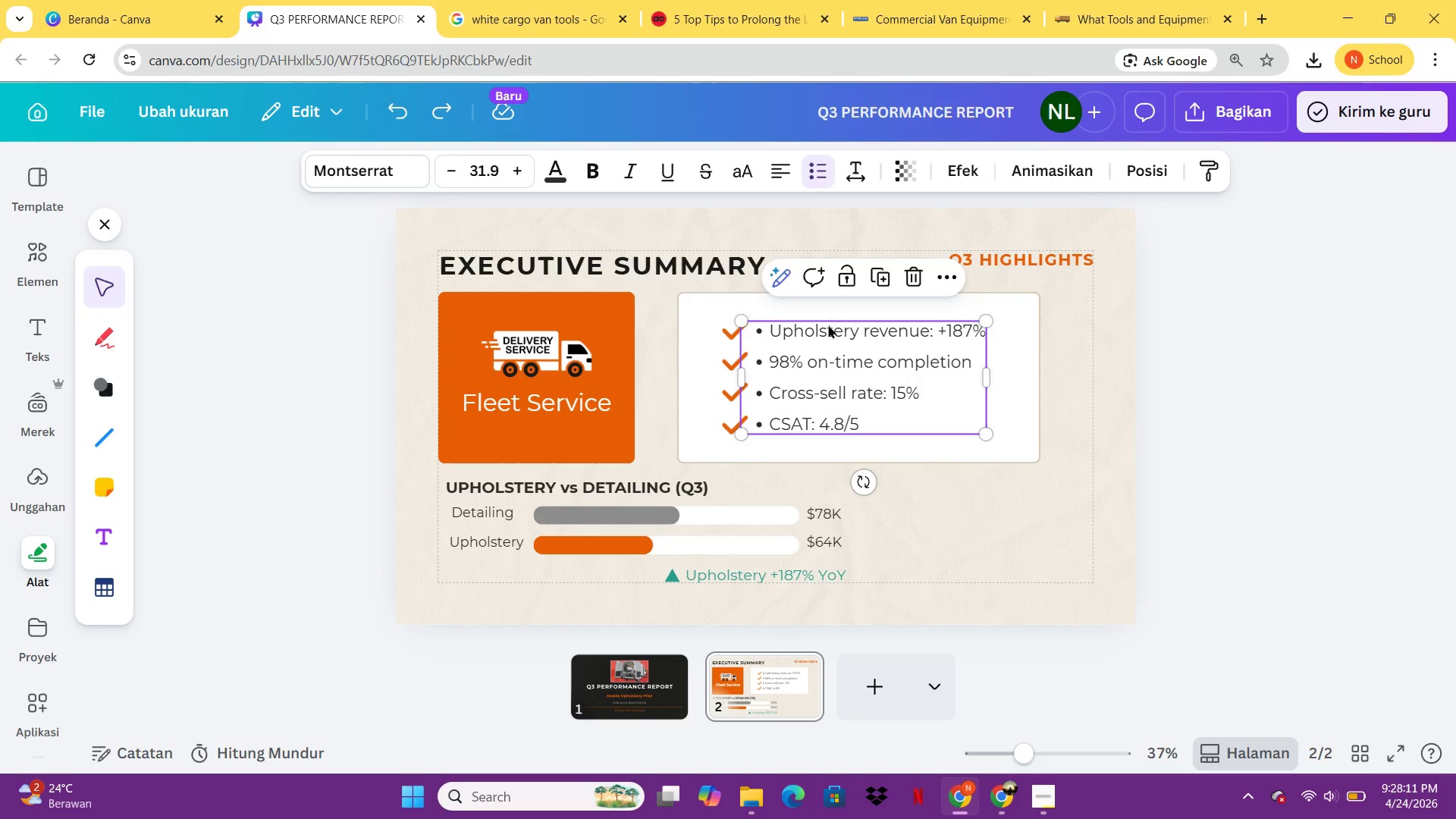 
hold_key(key=ShiftLeft, duration=4.27)
left_click([723, 305])
 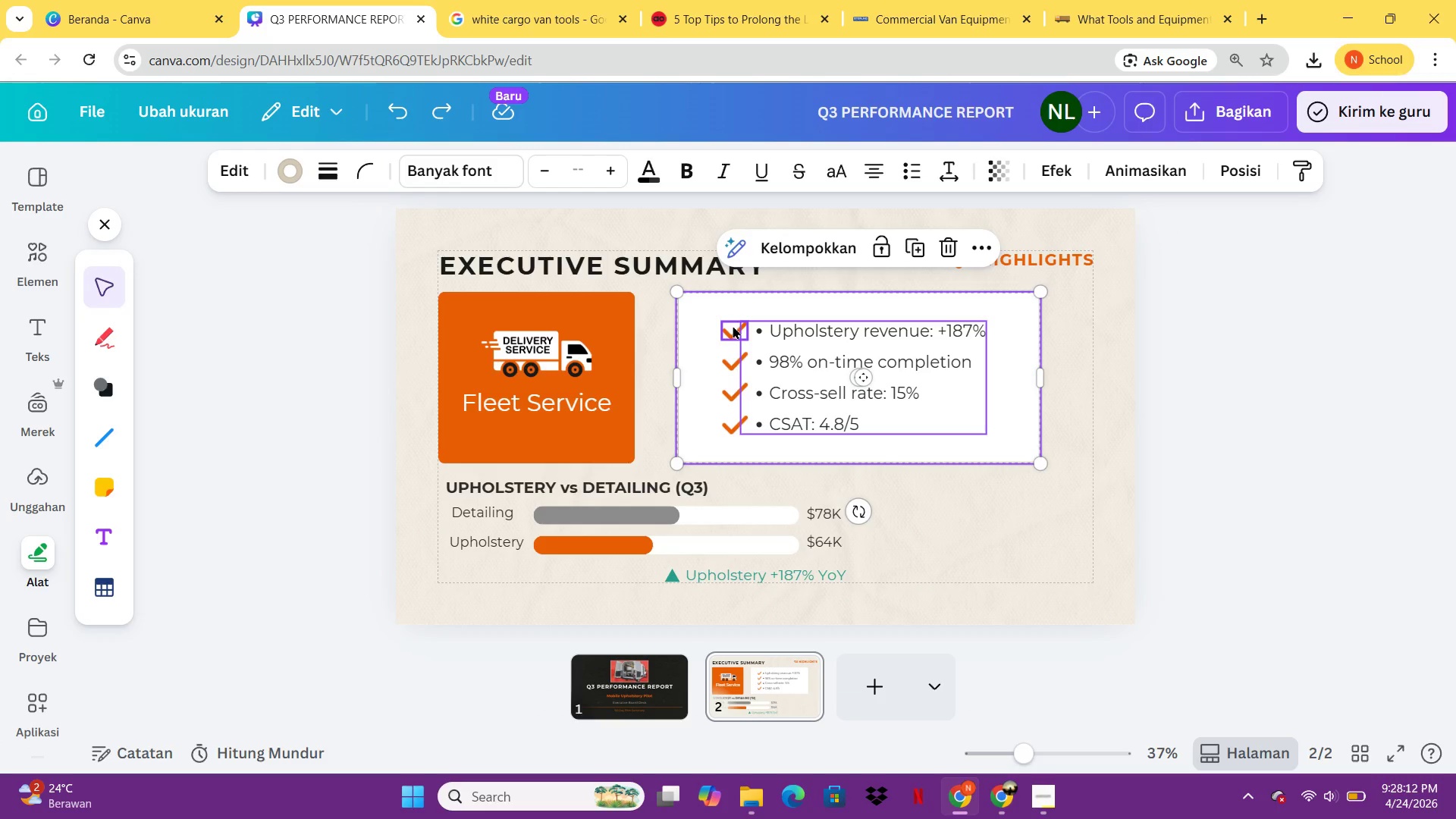 
left_click([733, 325])
 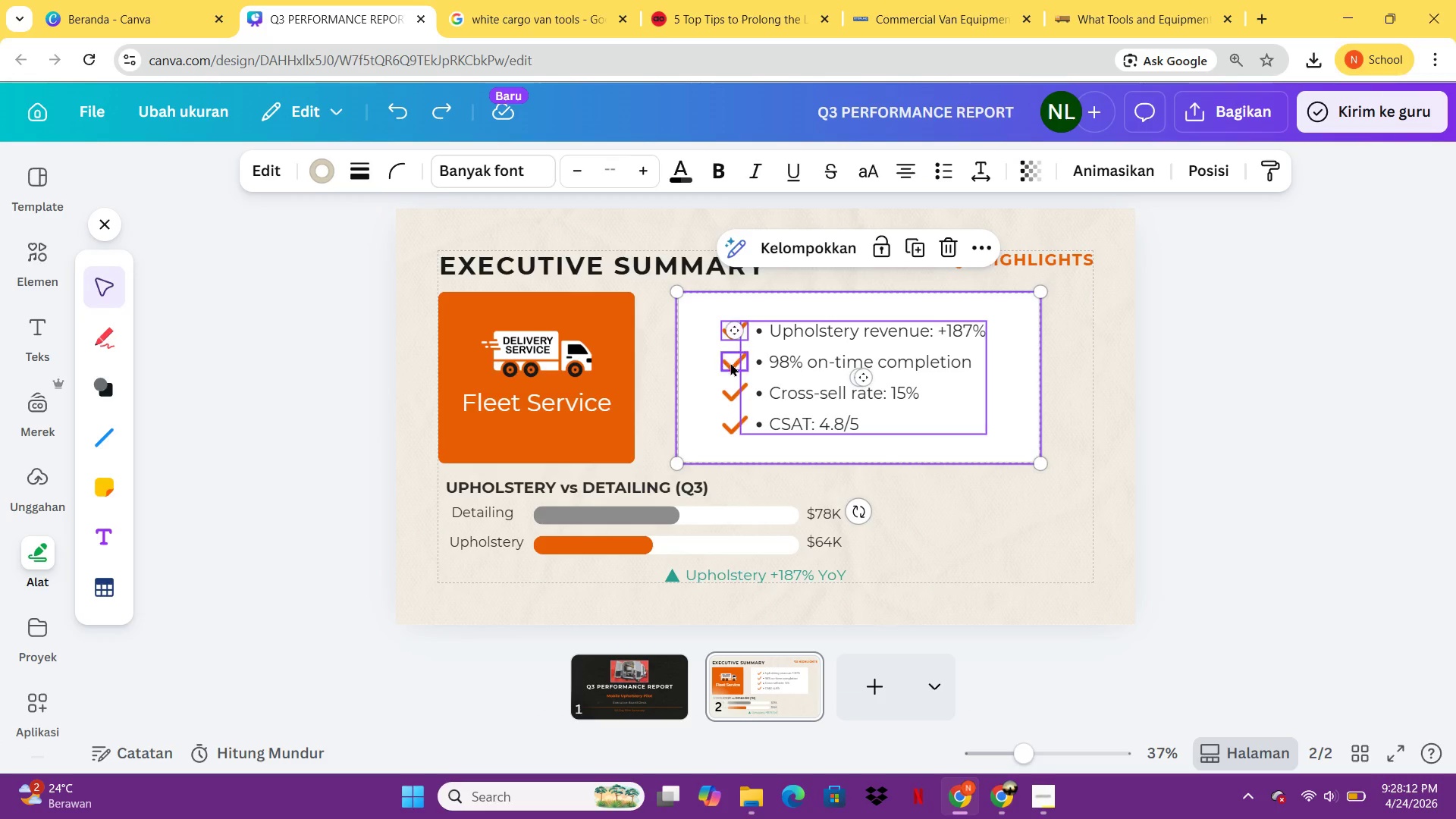 
left_click([730, 362])
 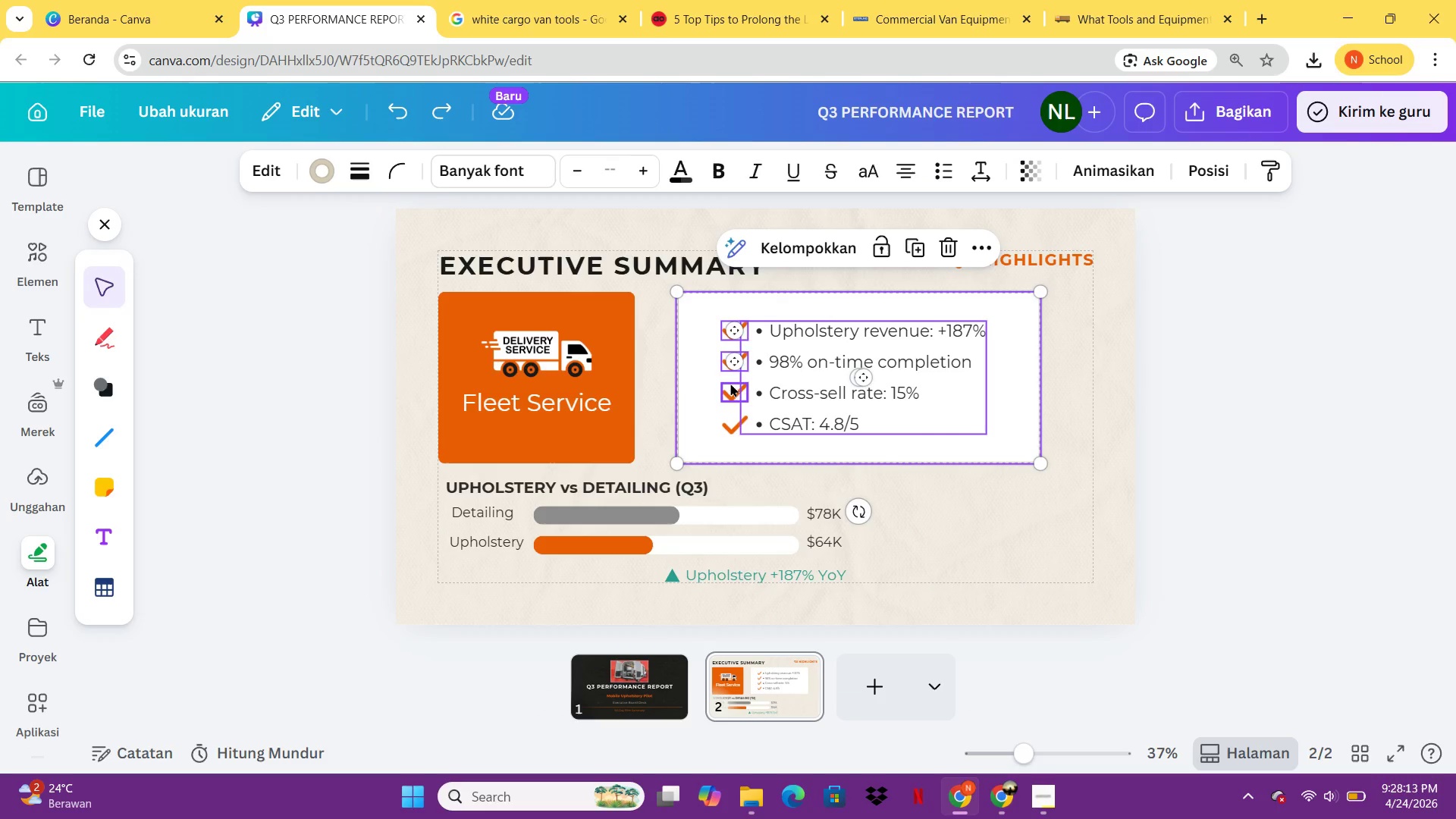 
left_click([730, 383])
 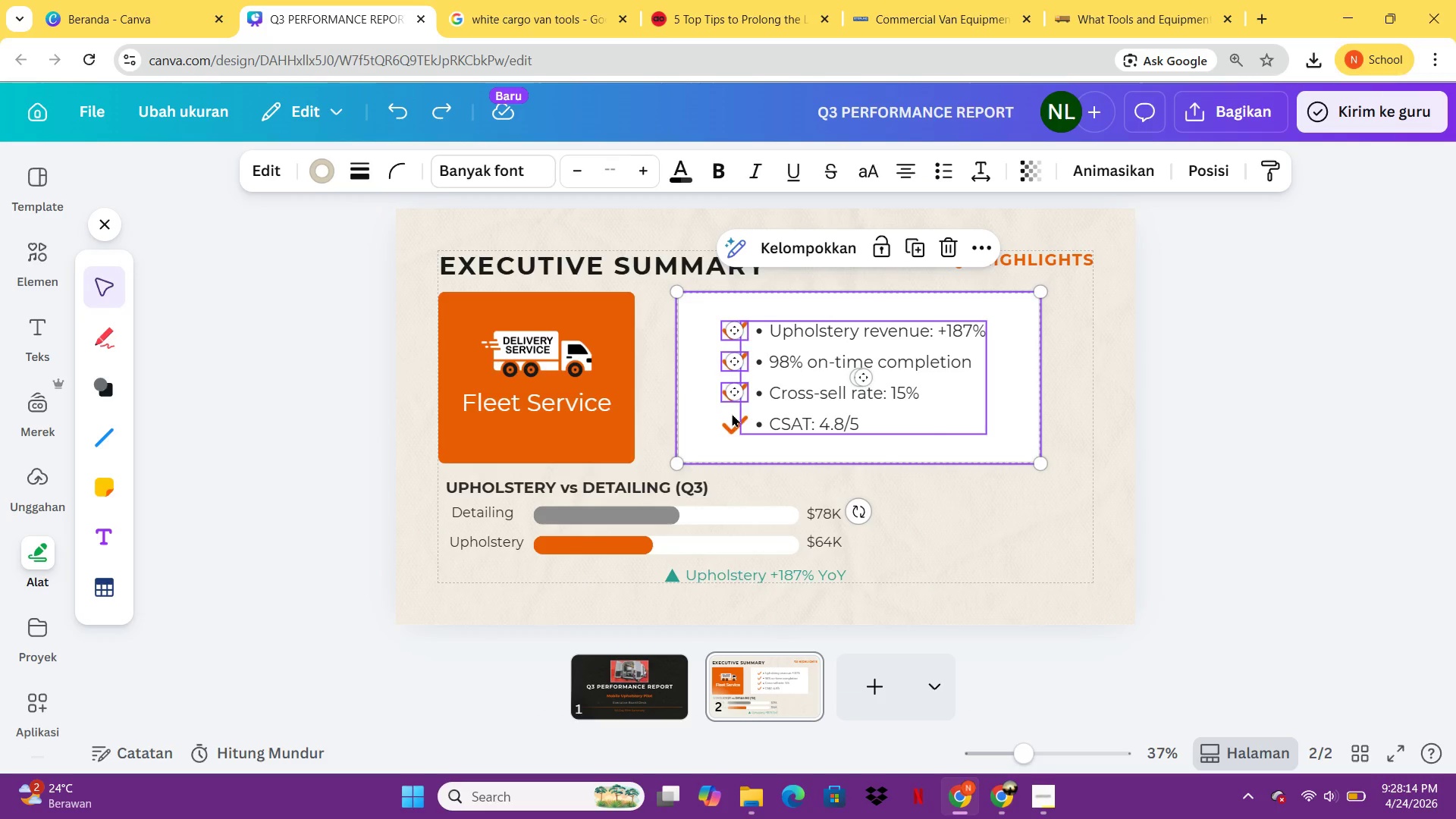 
left_click([732, 413])
 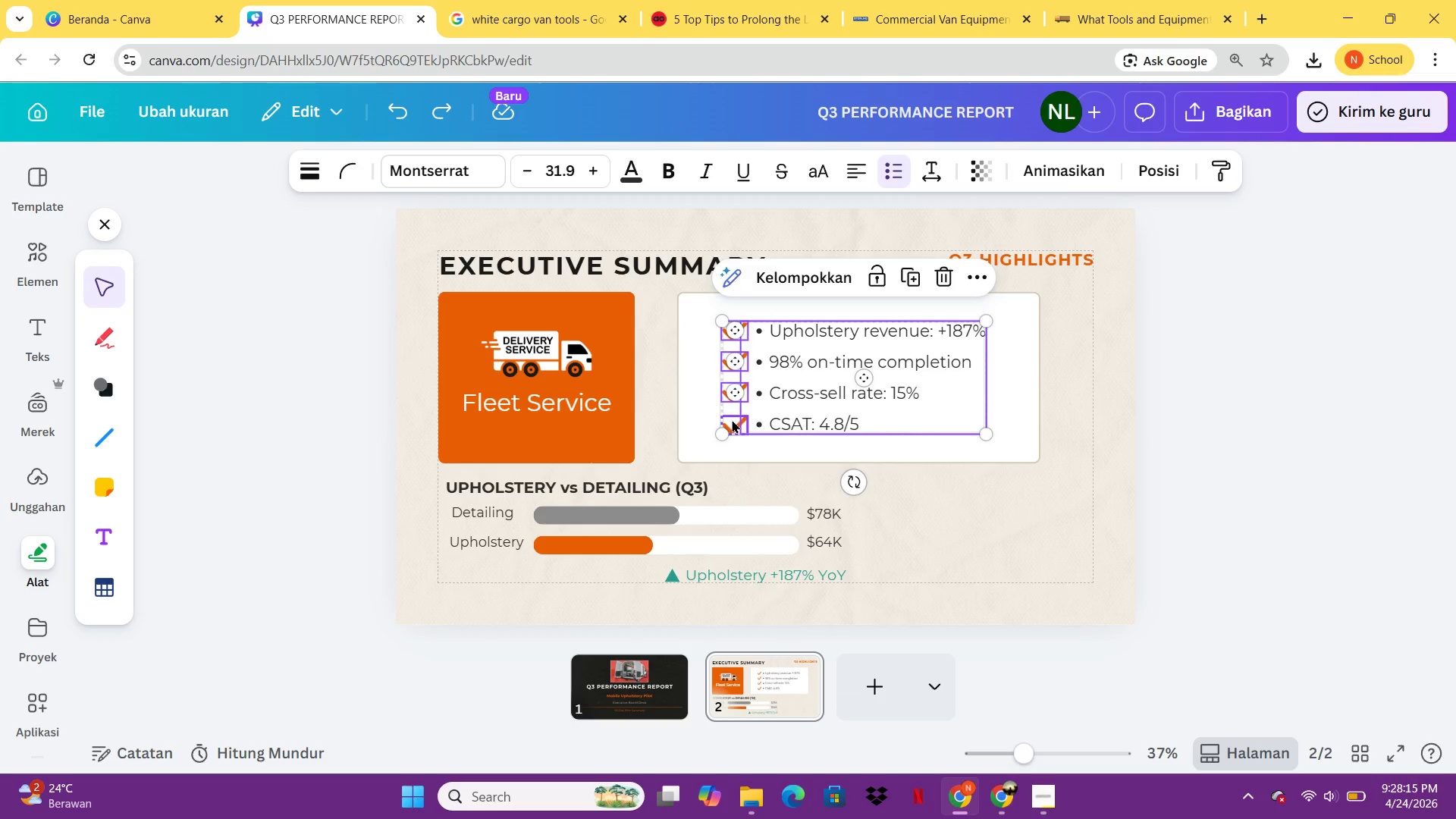 
left_click([732, 419])
 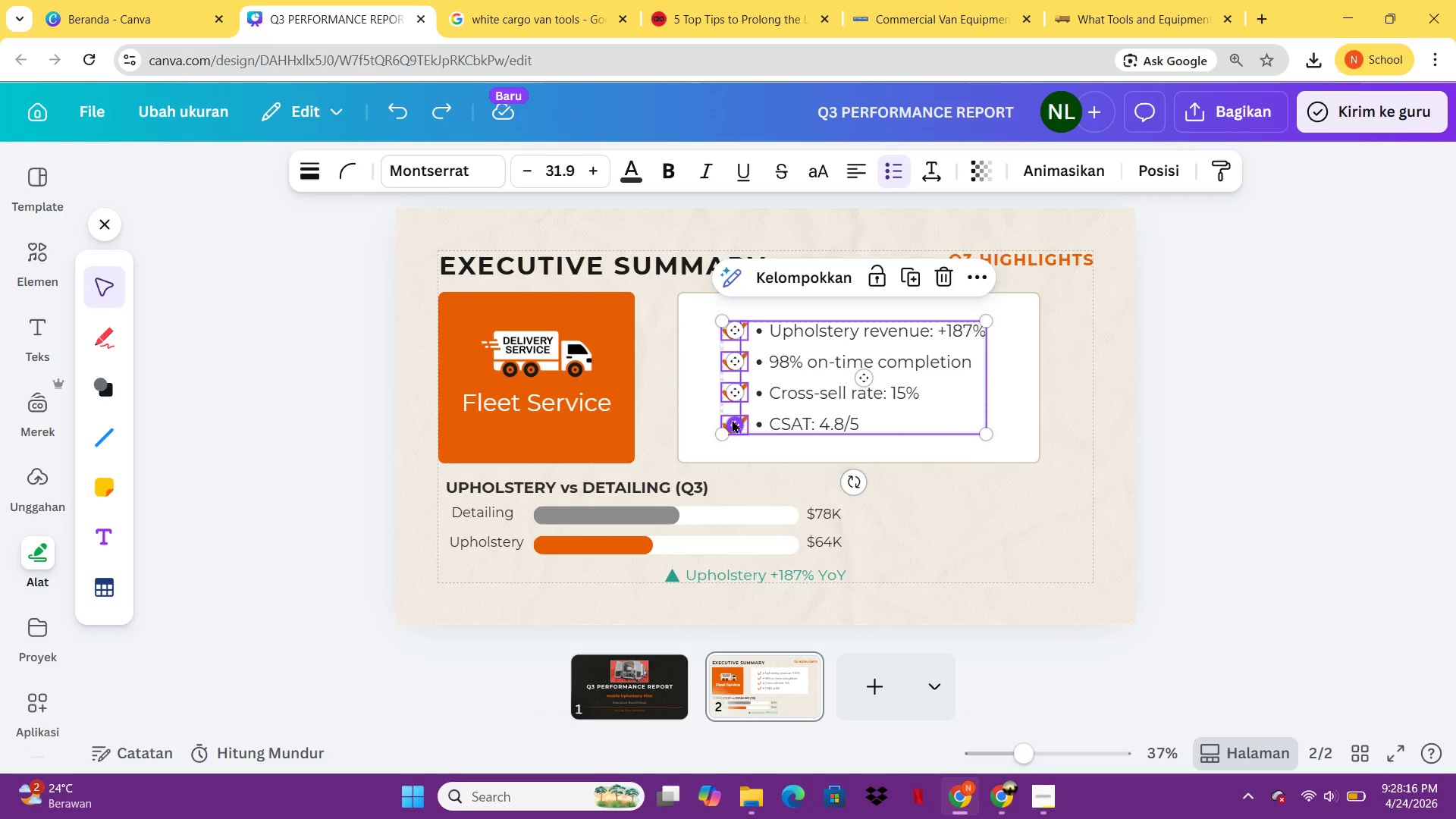 
key(CapsLock)
 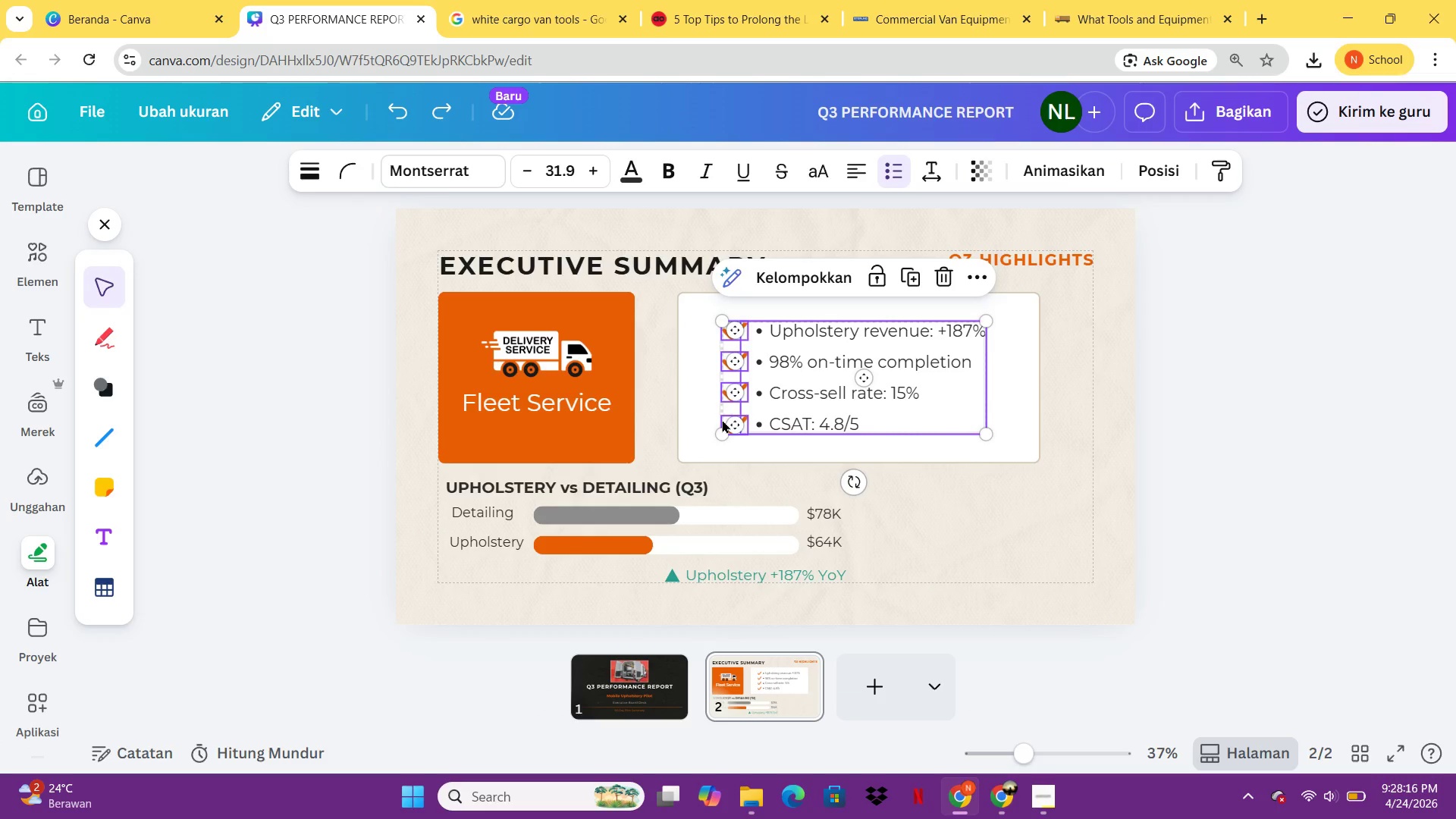 
hold_key(key=ShiftLeft, duration=0.94)
left_click([692, 406])
 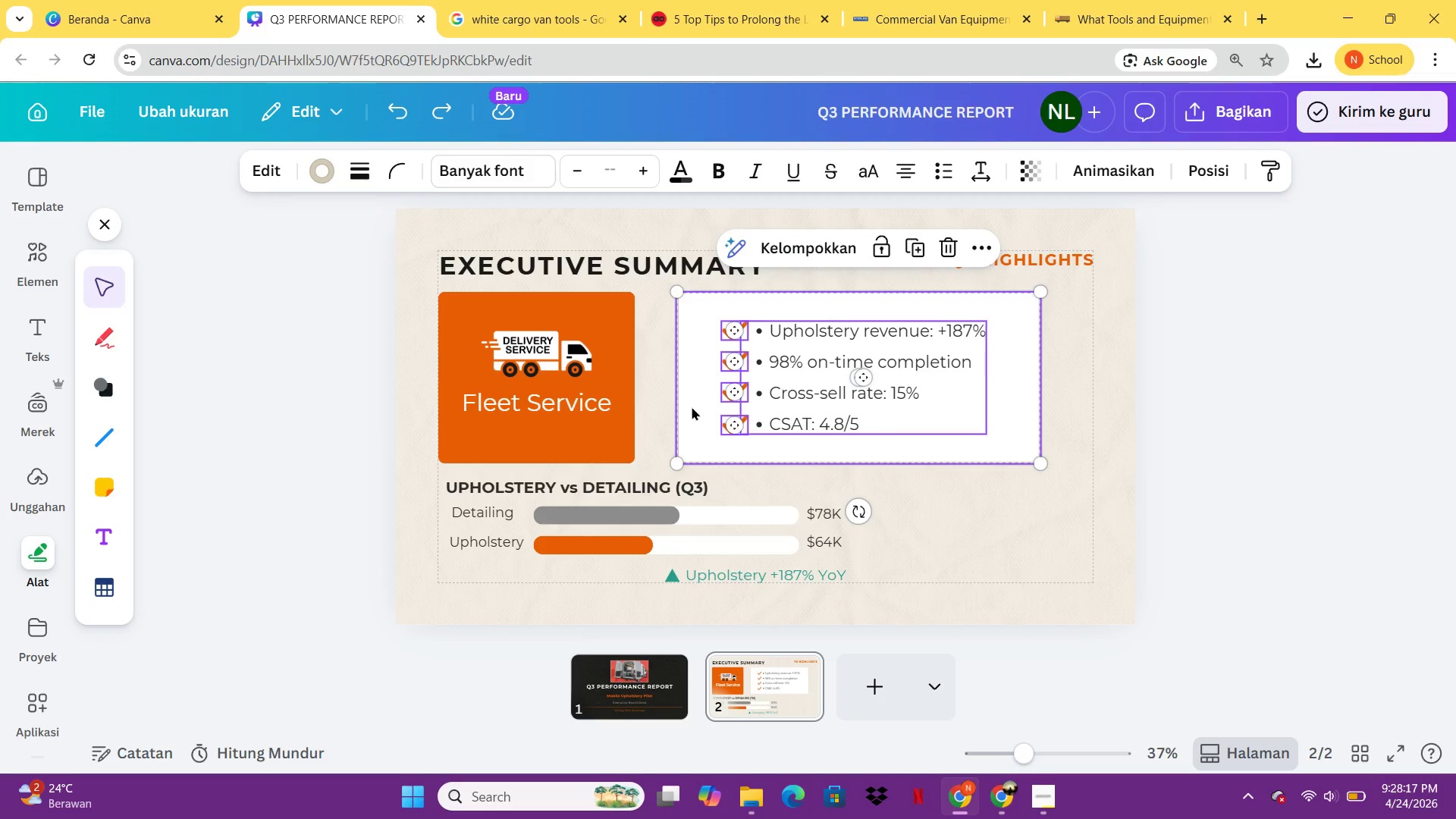 
key(Control+G)
 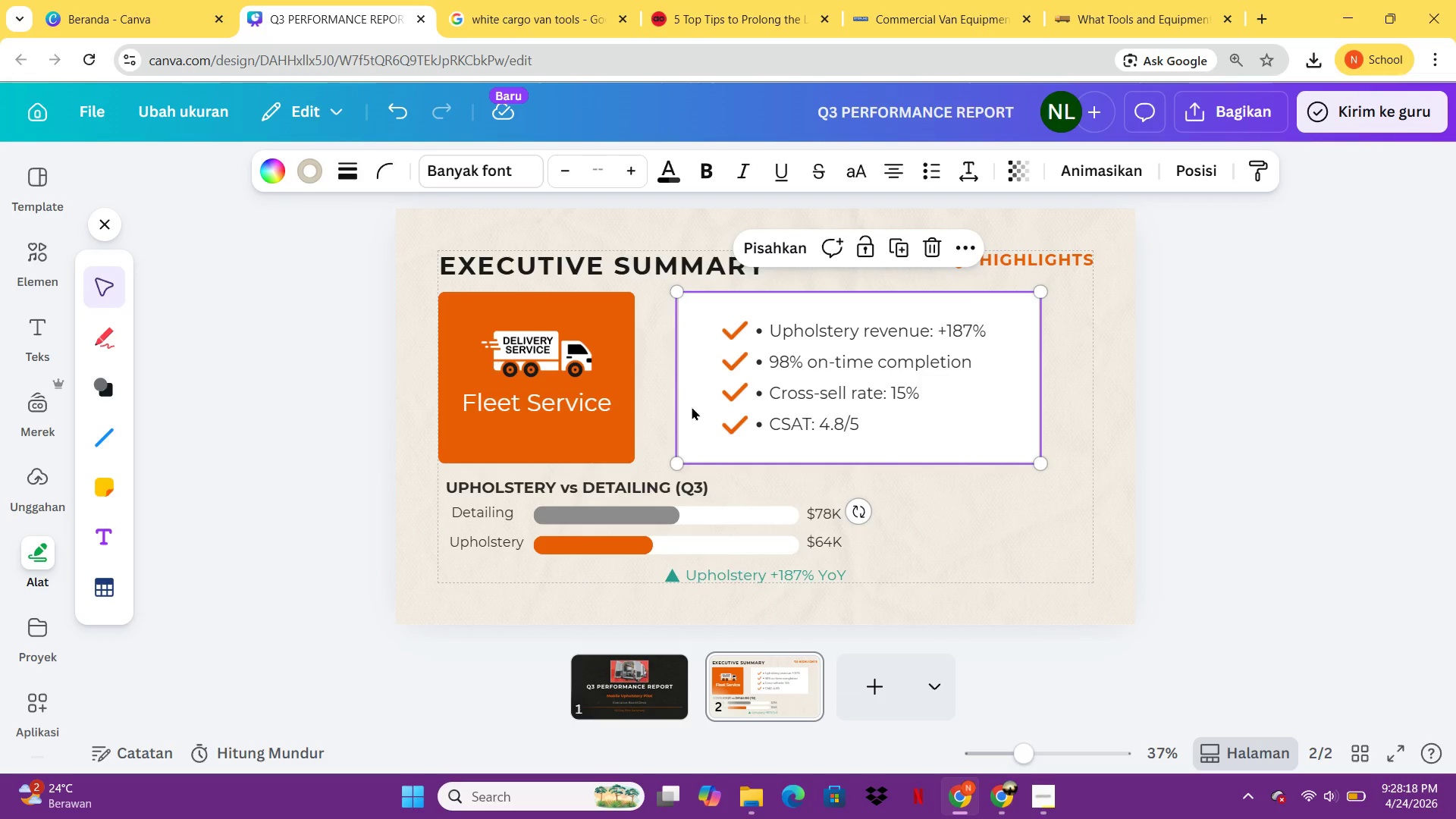 
left_click_drag(start_coordinate=[692, 406], to_coordinate=[714, 407])
 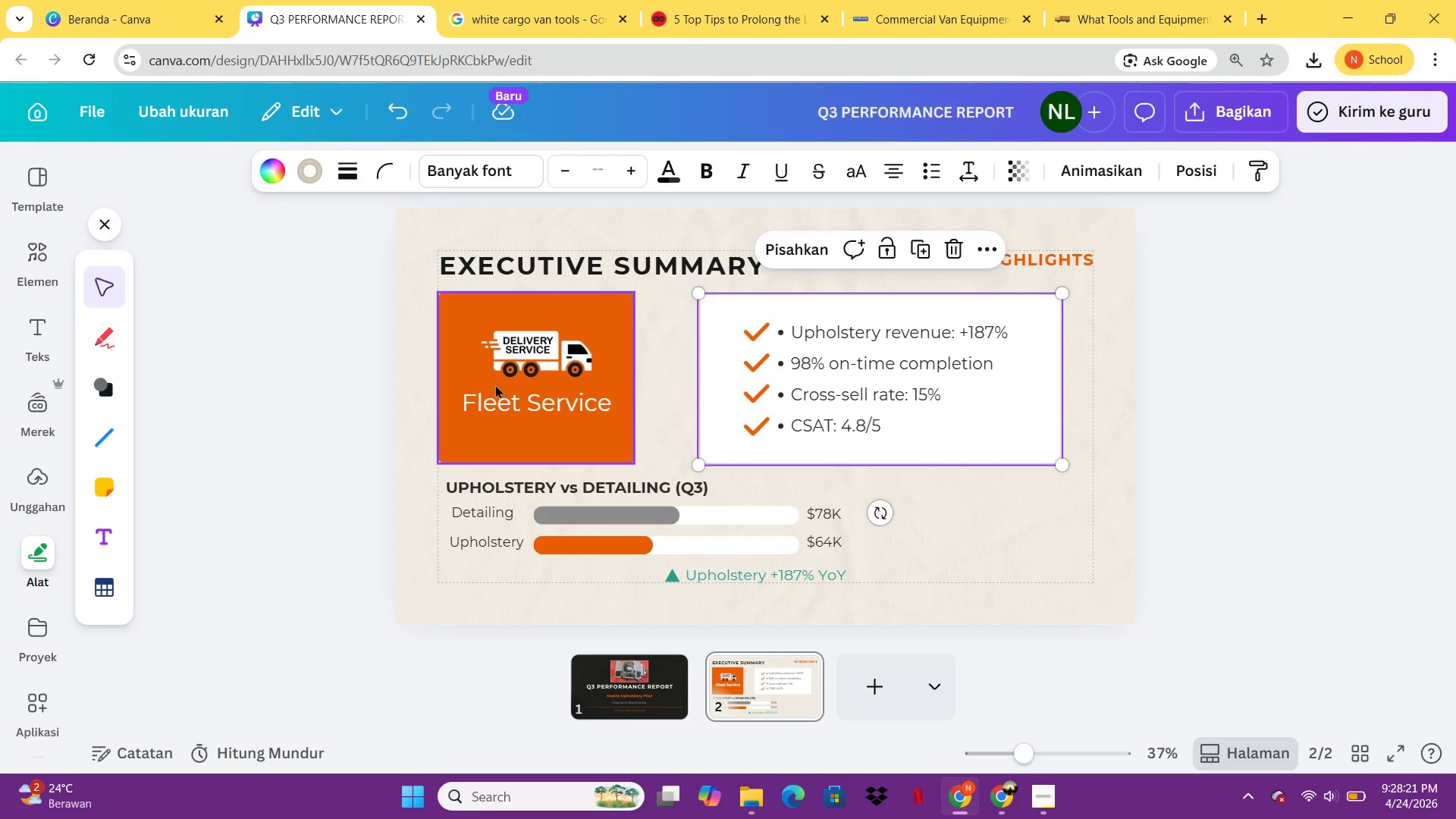 
left_click([495, 384])
 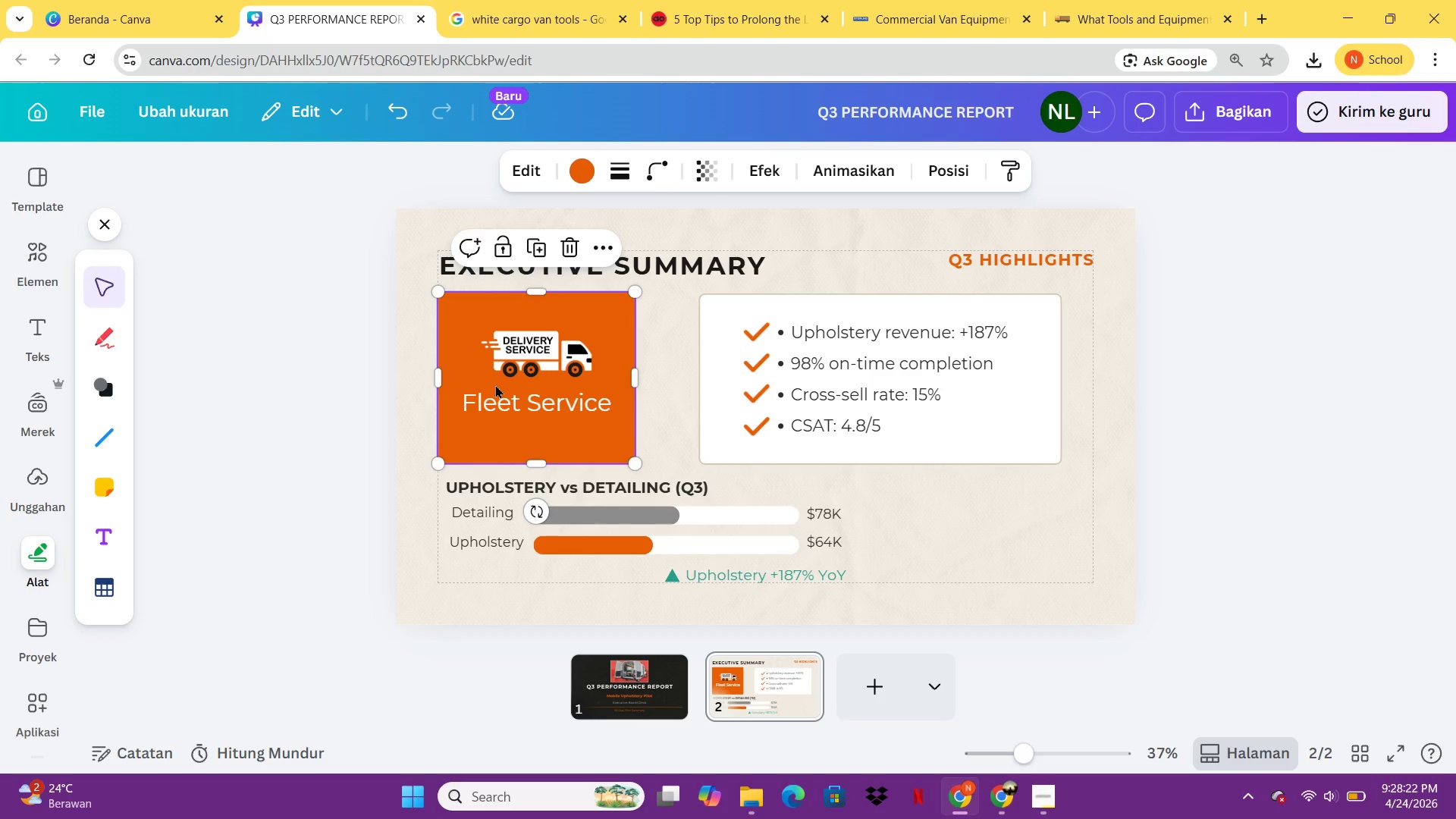 
left_click_drag(start_coordinate=[495, 384], to_coordinate=[536, 384])
 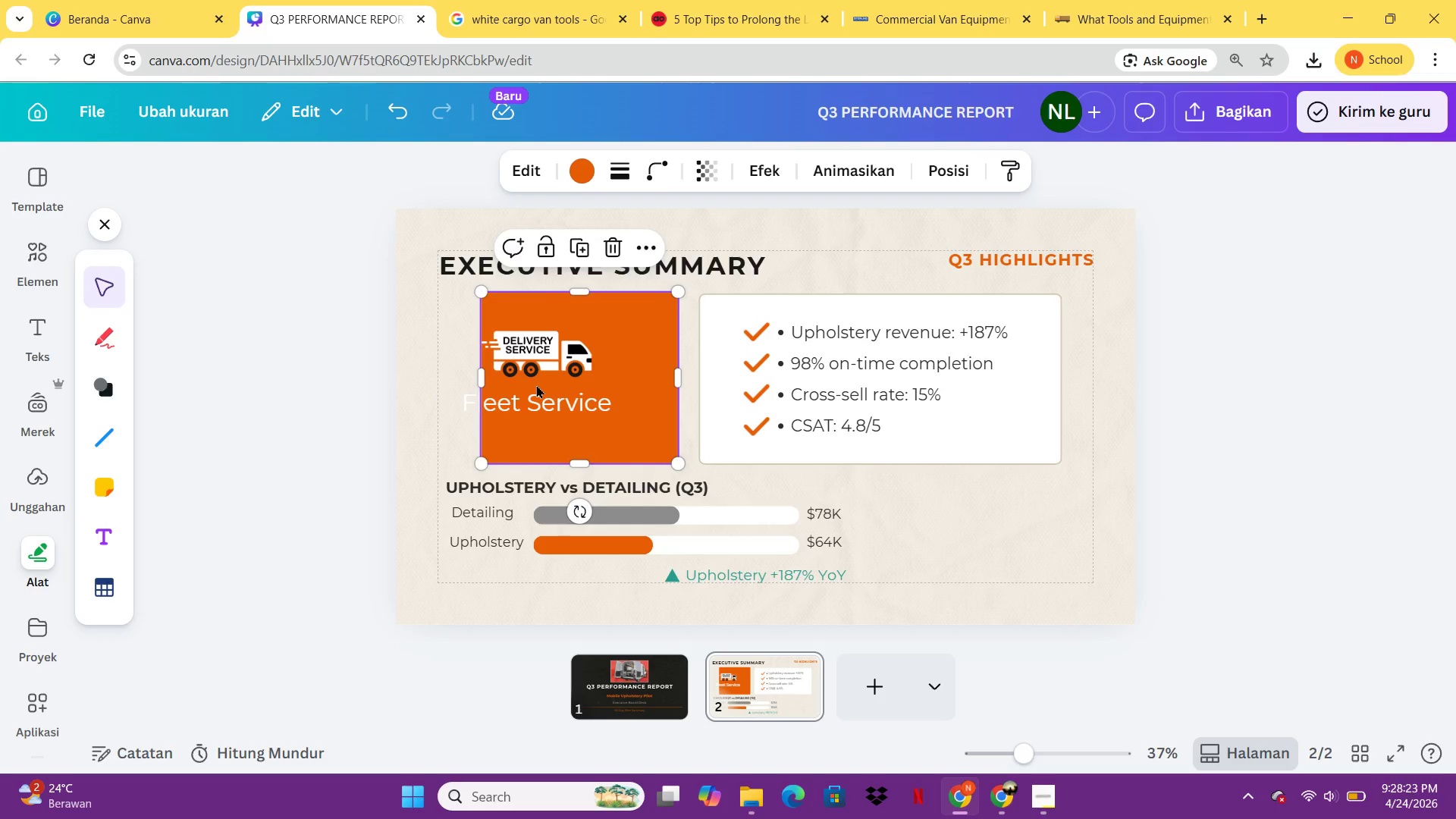 
key(Control+ControlLeft)
 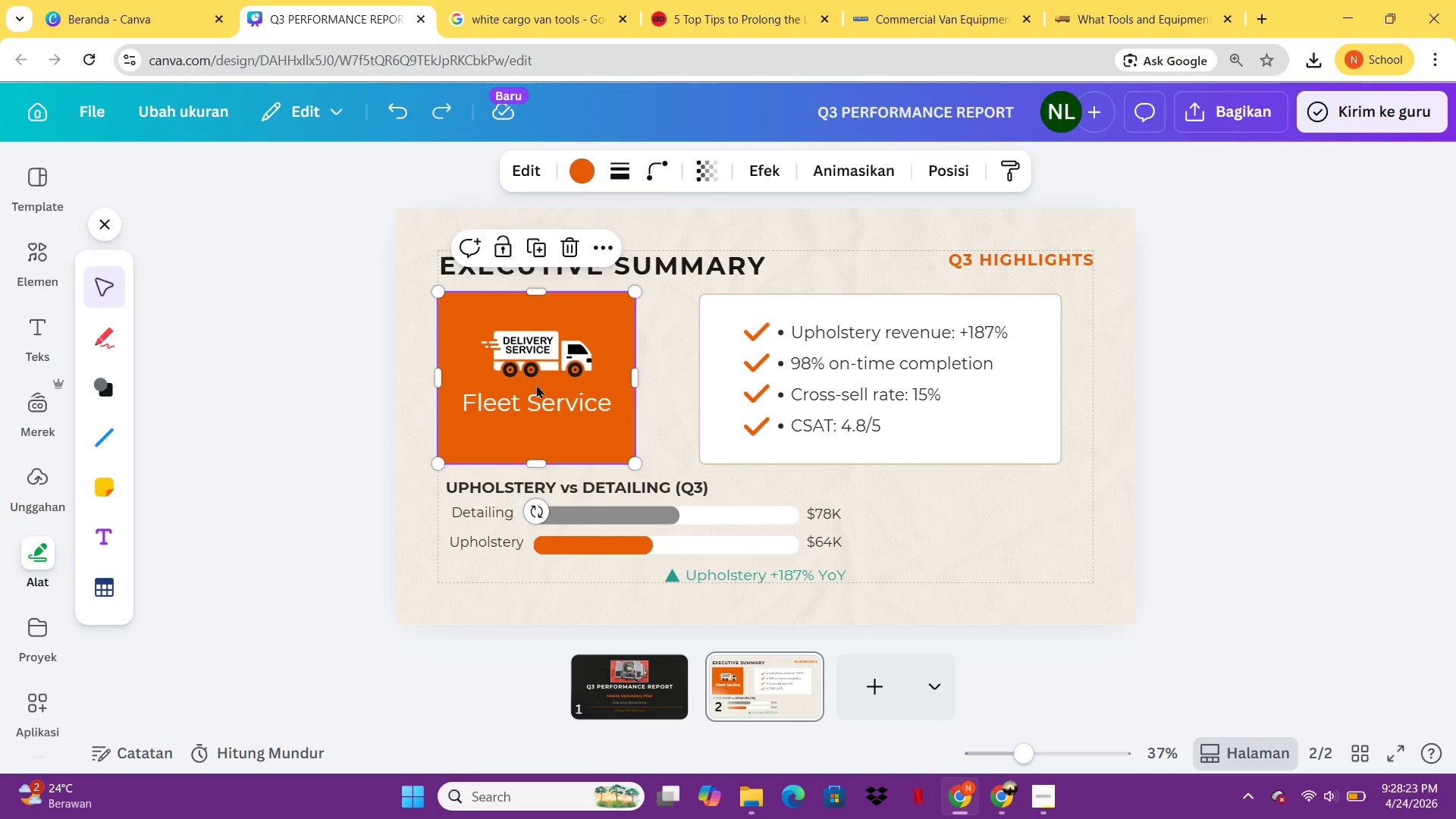 
key(Control+Z)
 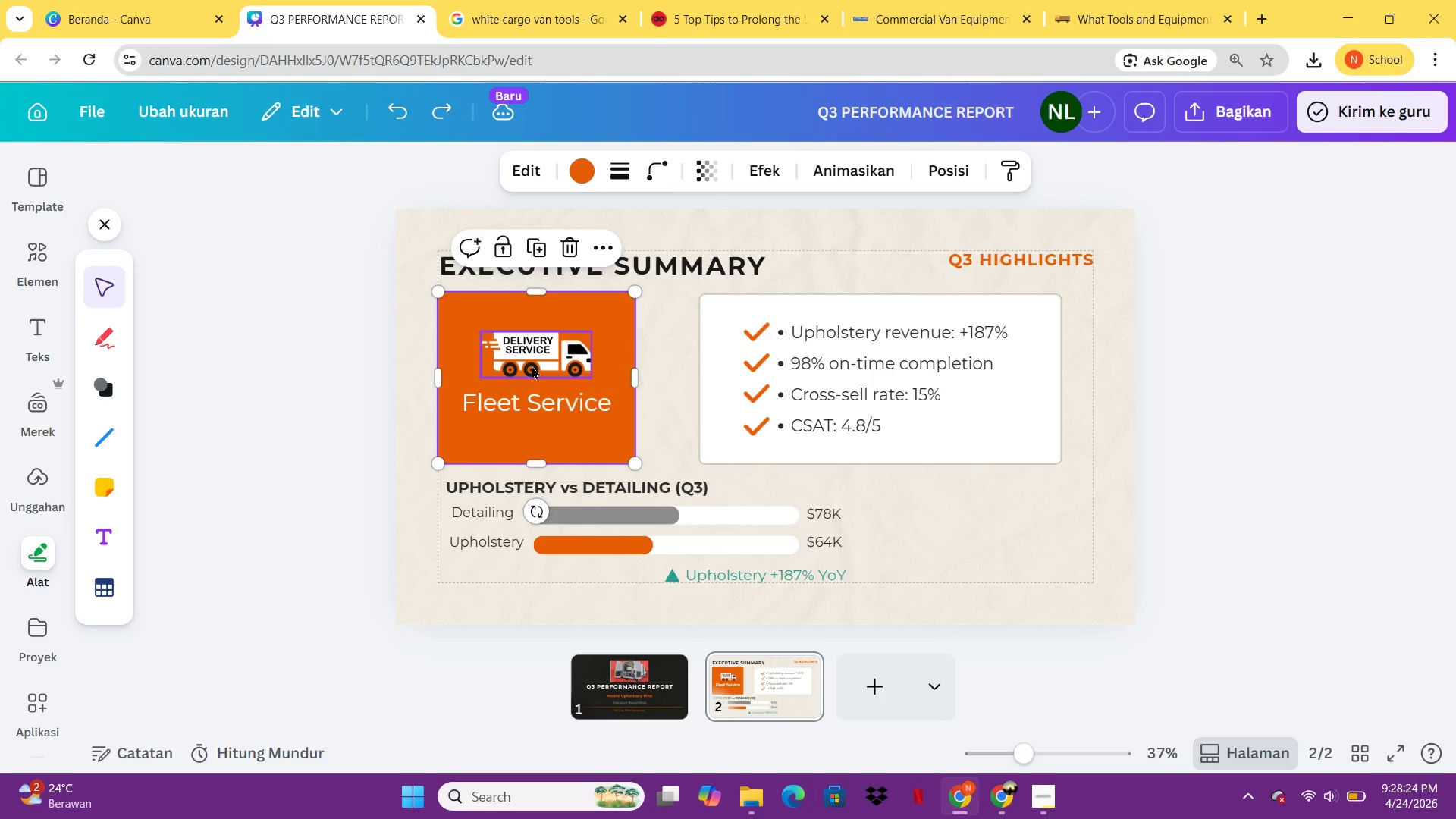 
left_click([532, 366])
 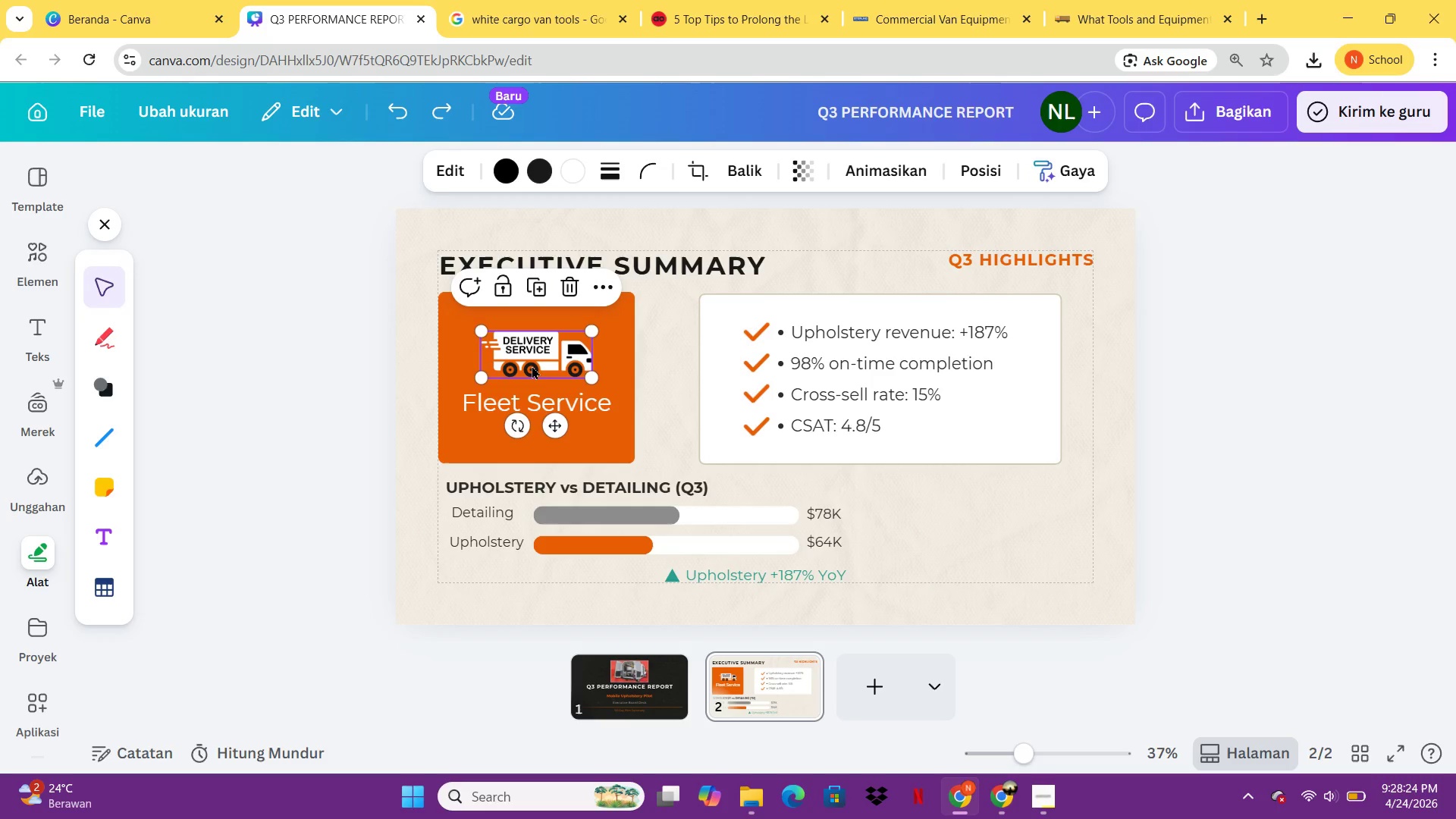 
hold_key(key=ShiftLeft, duration=1.41)
left_click([457, 370])
 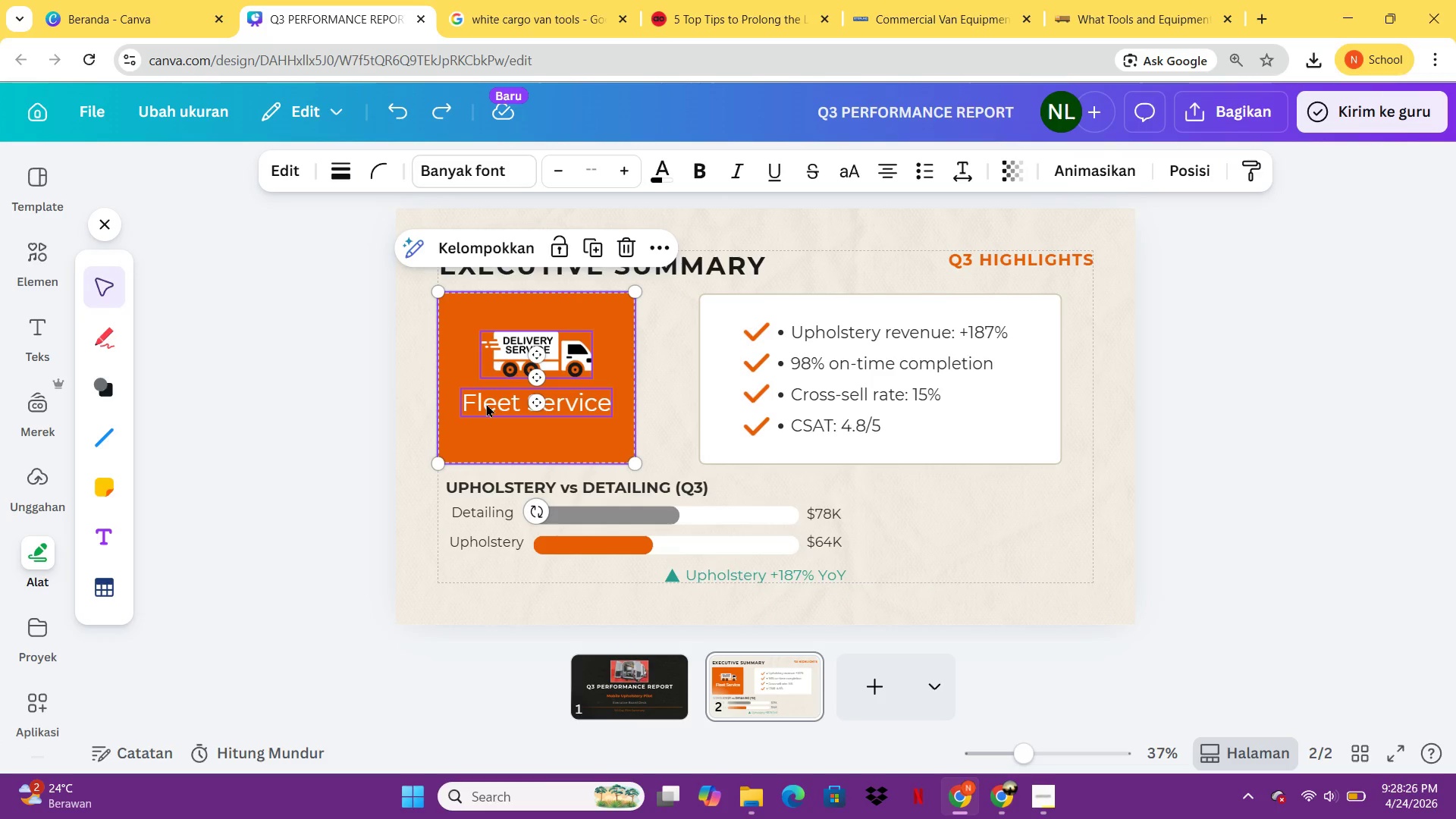 
key(Control+G)
 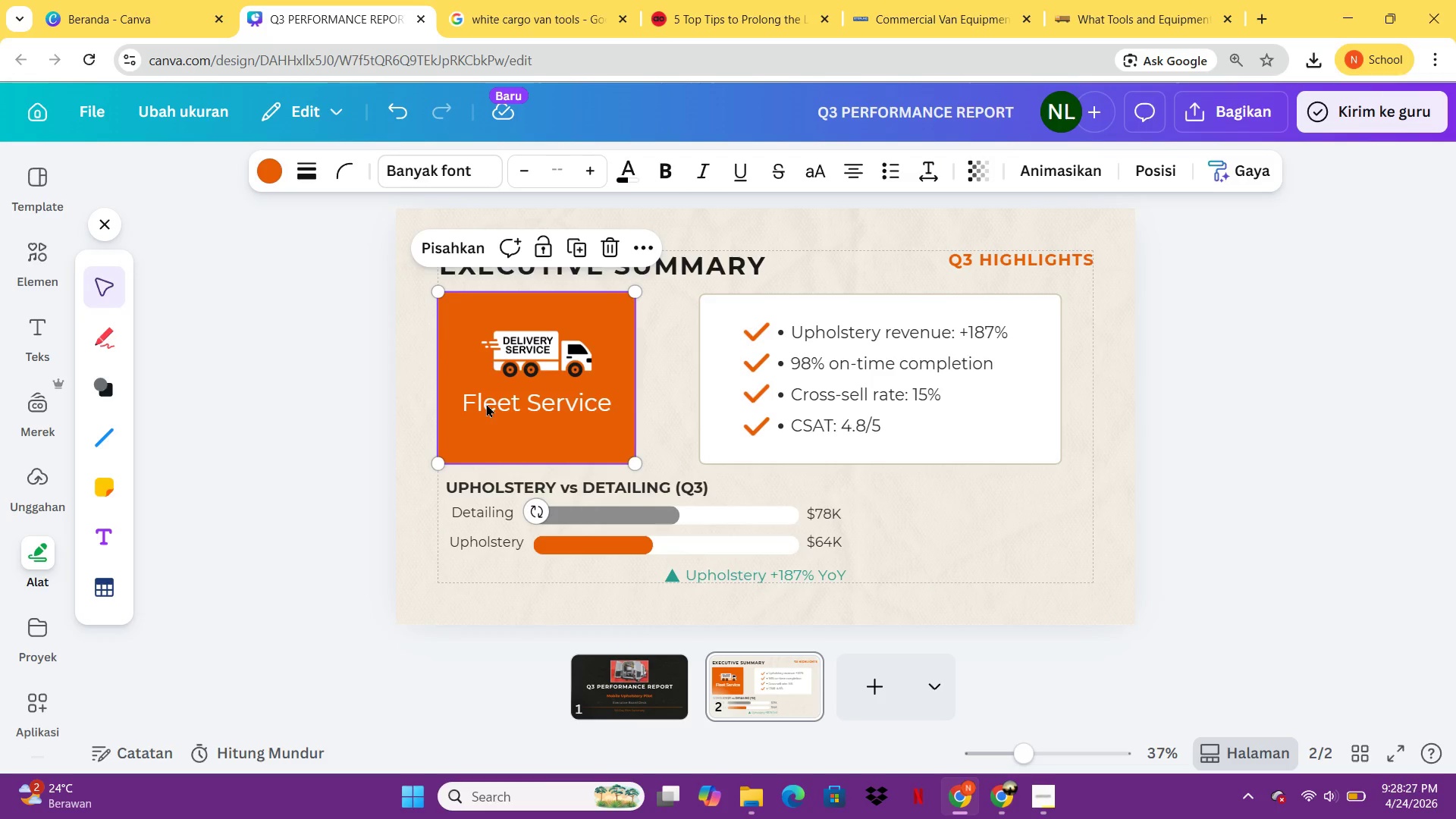 
left_click_drag(start_coordinate=[486, 403], to_coordinate=[531, 405])
 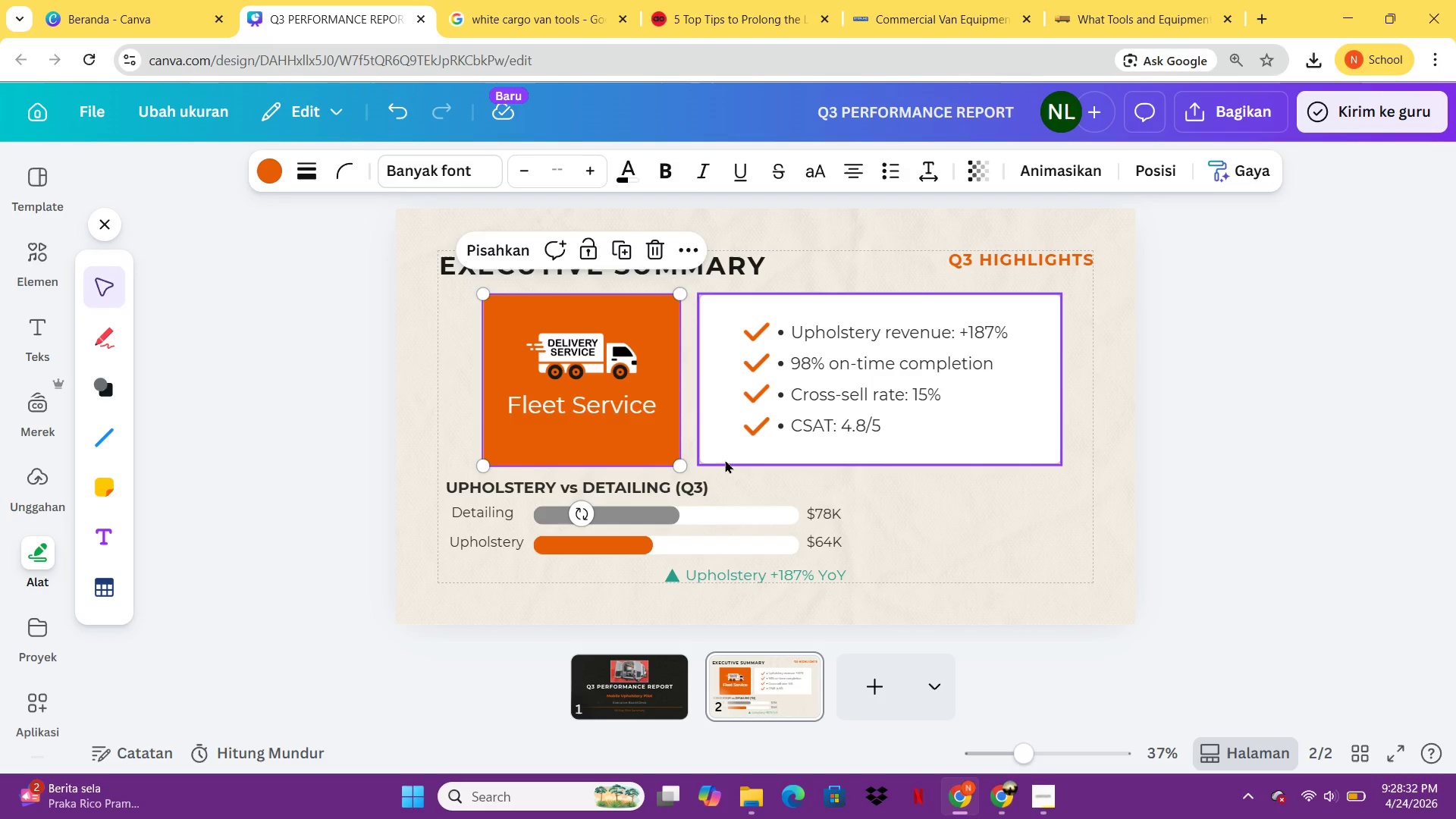 
left_click([798, 427])
 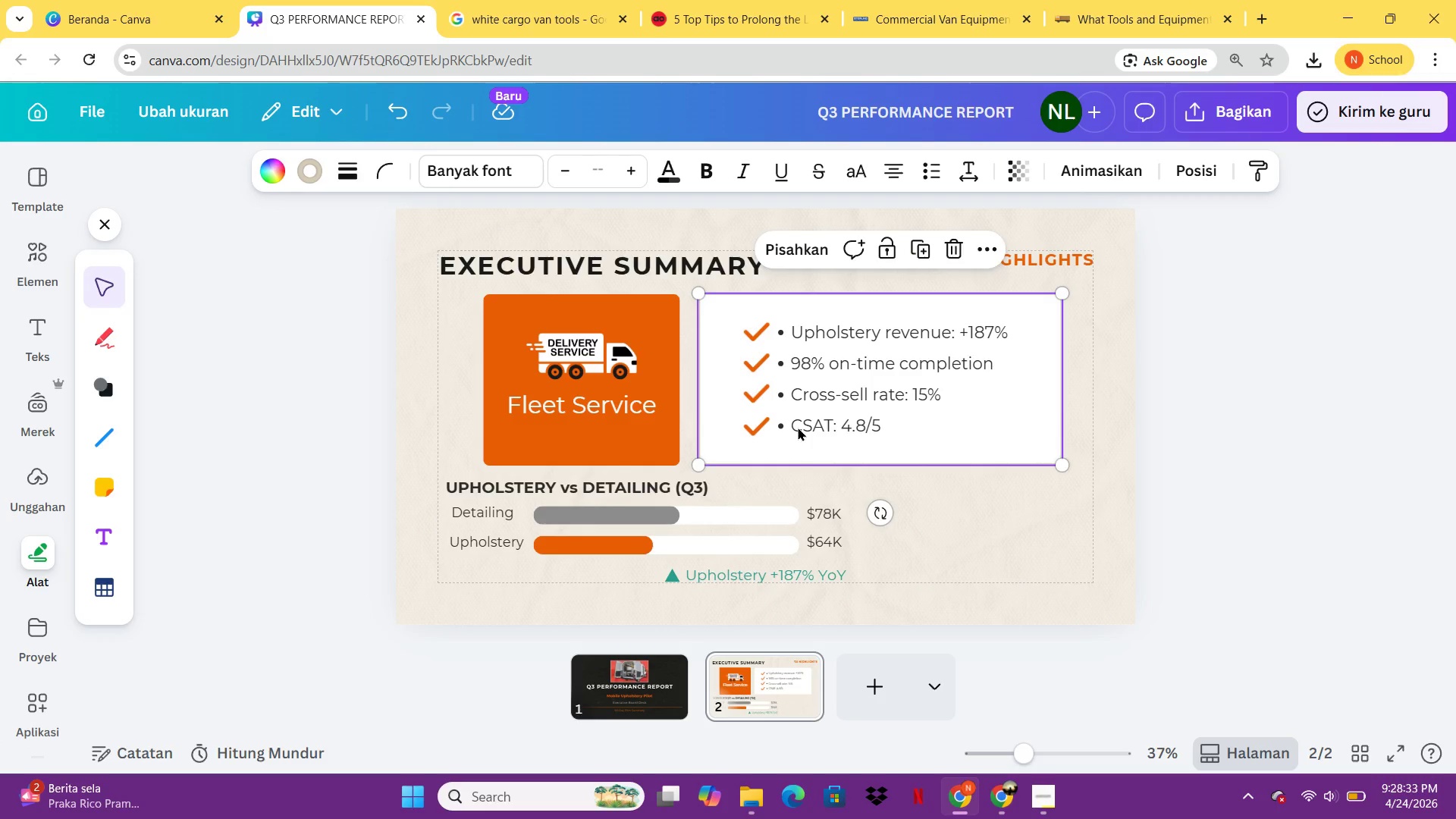 
key(ArrowDown)
 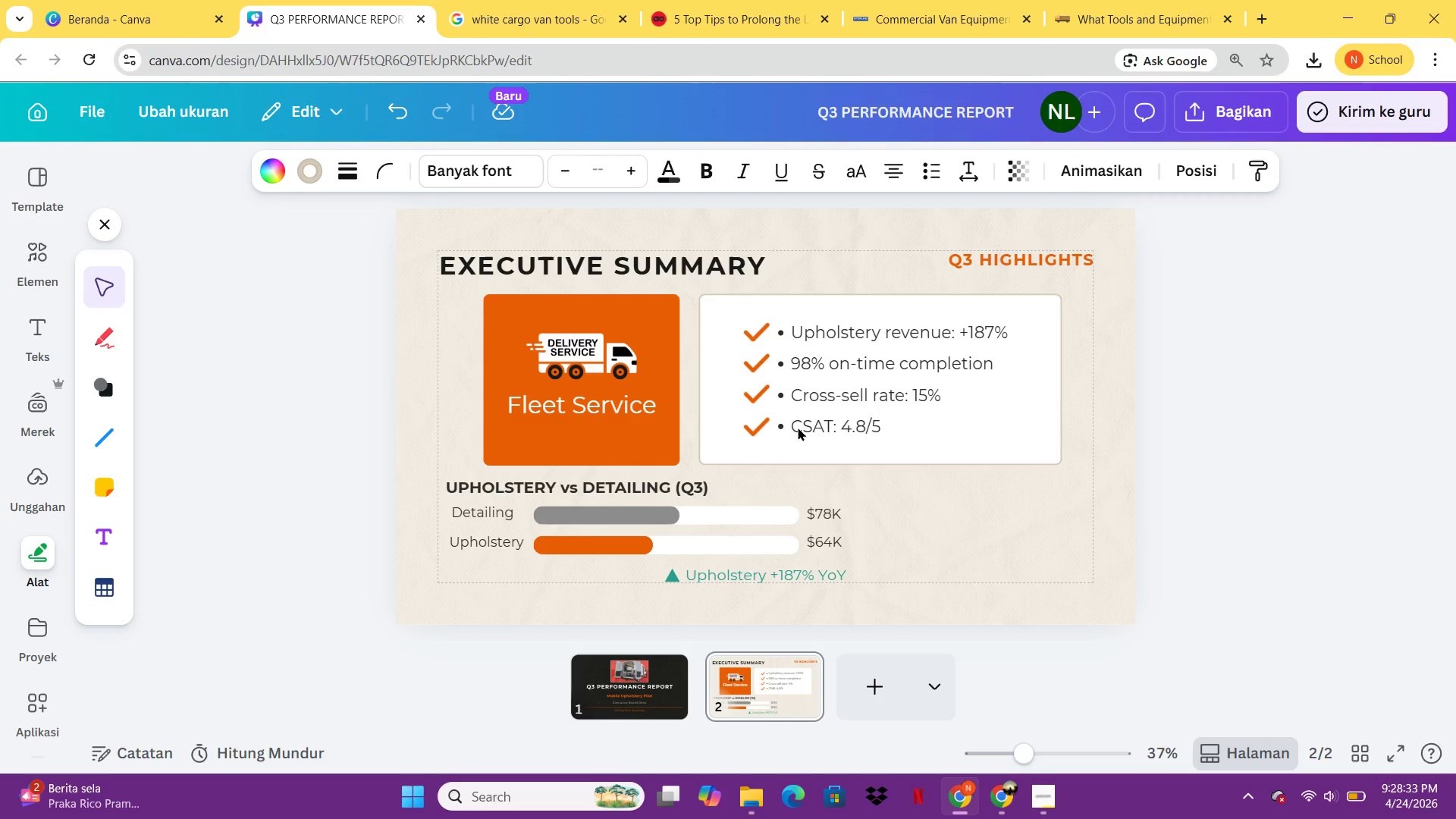 
hold_key(key=ArrowLeft, duration=1.14)
 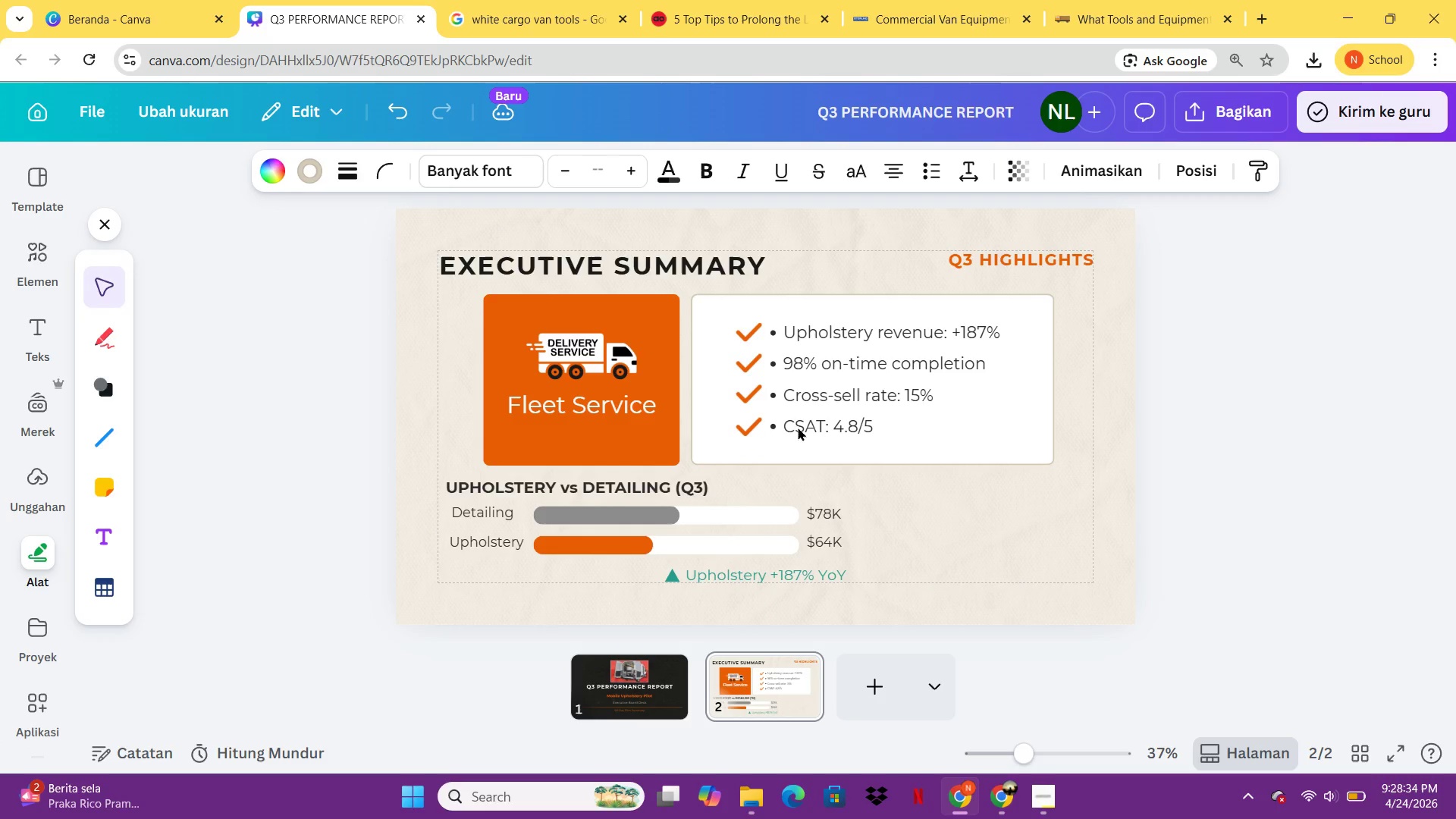 
key(ArrowLeft)
 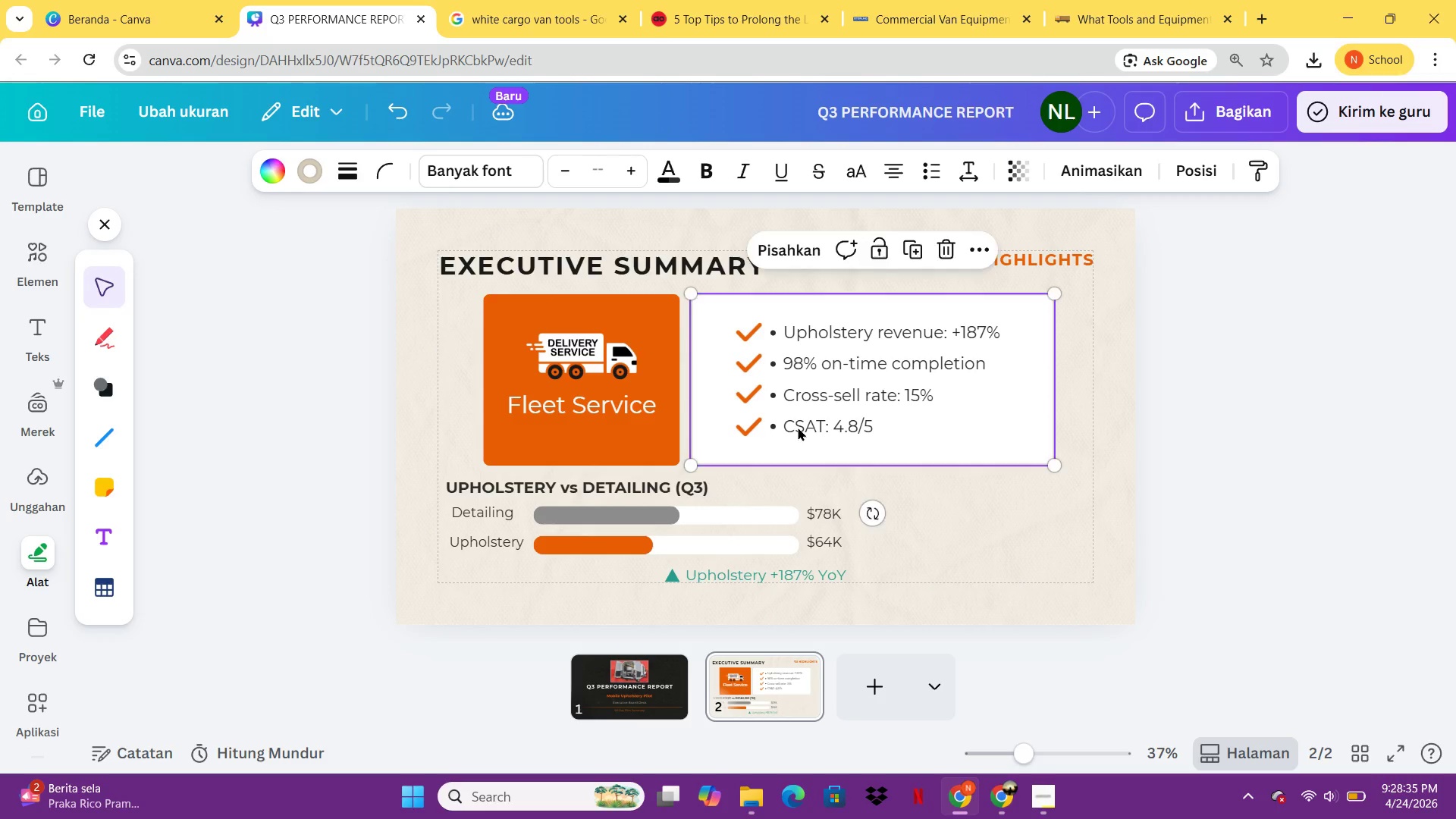 
key(ArrowLeft)
 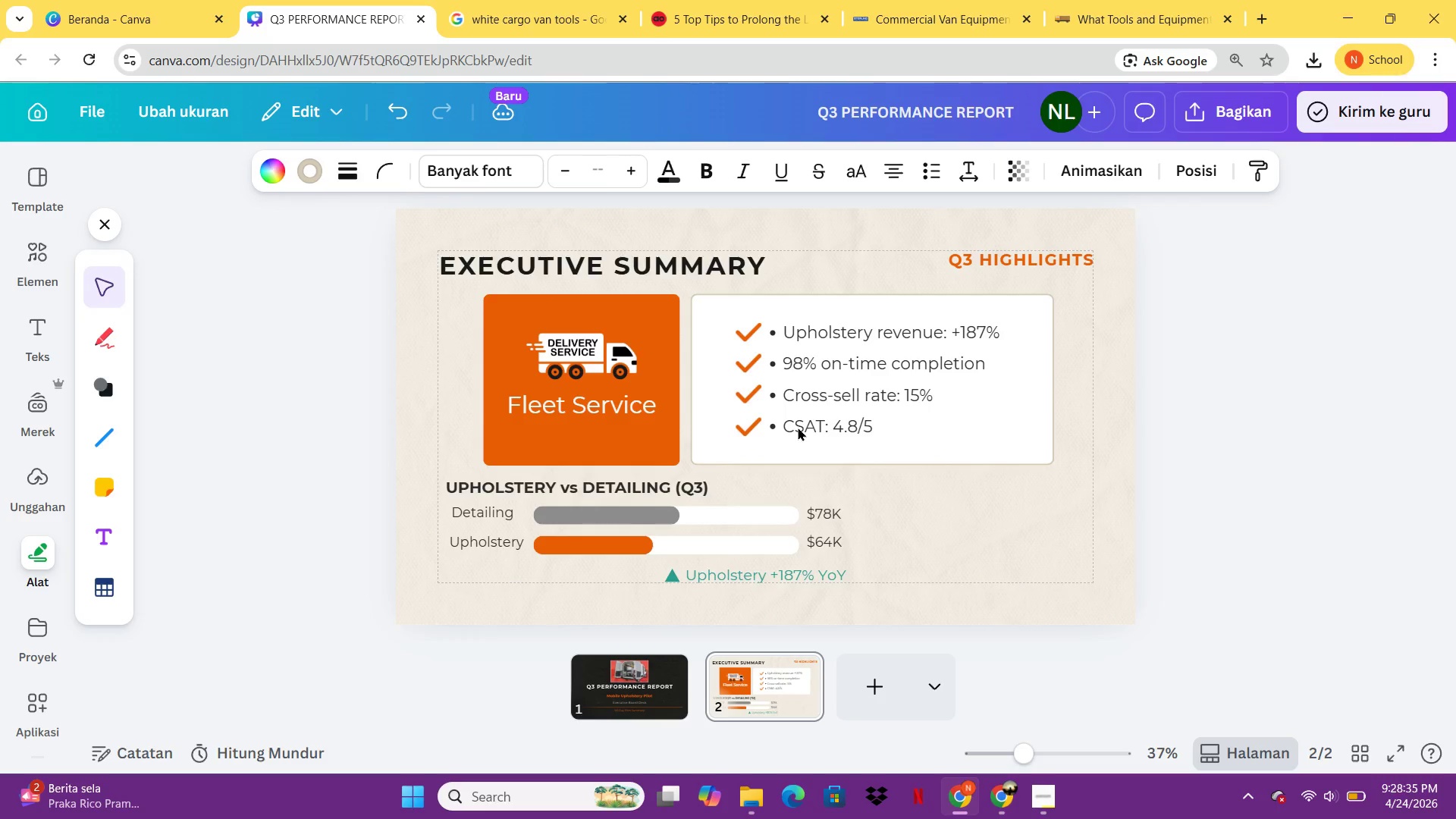 
key(ArrowLeft)
 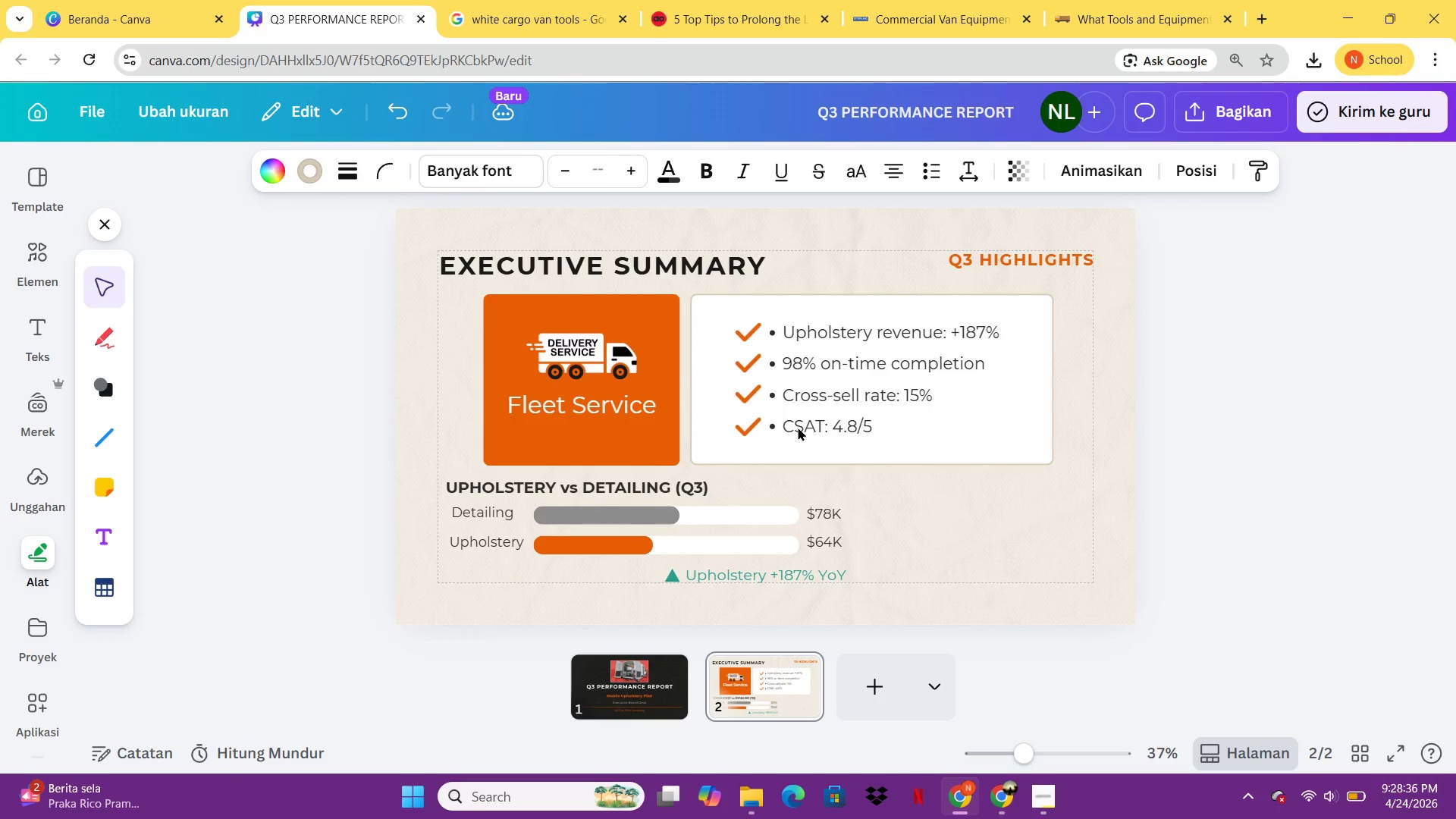 
key(ArrowLeft)
 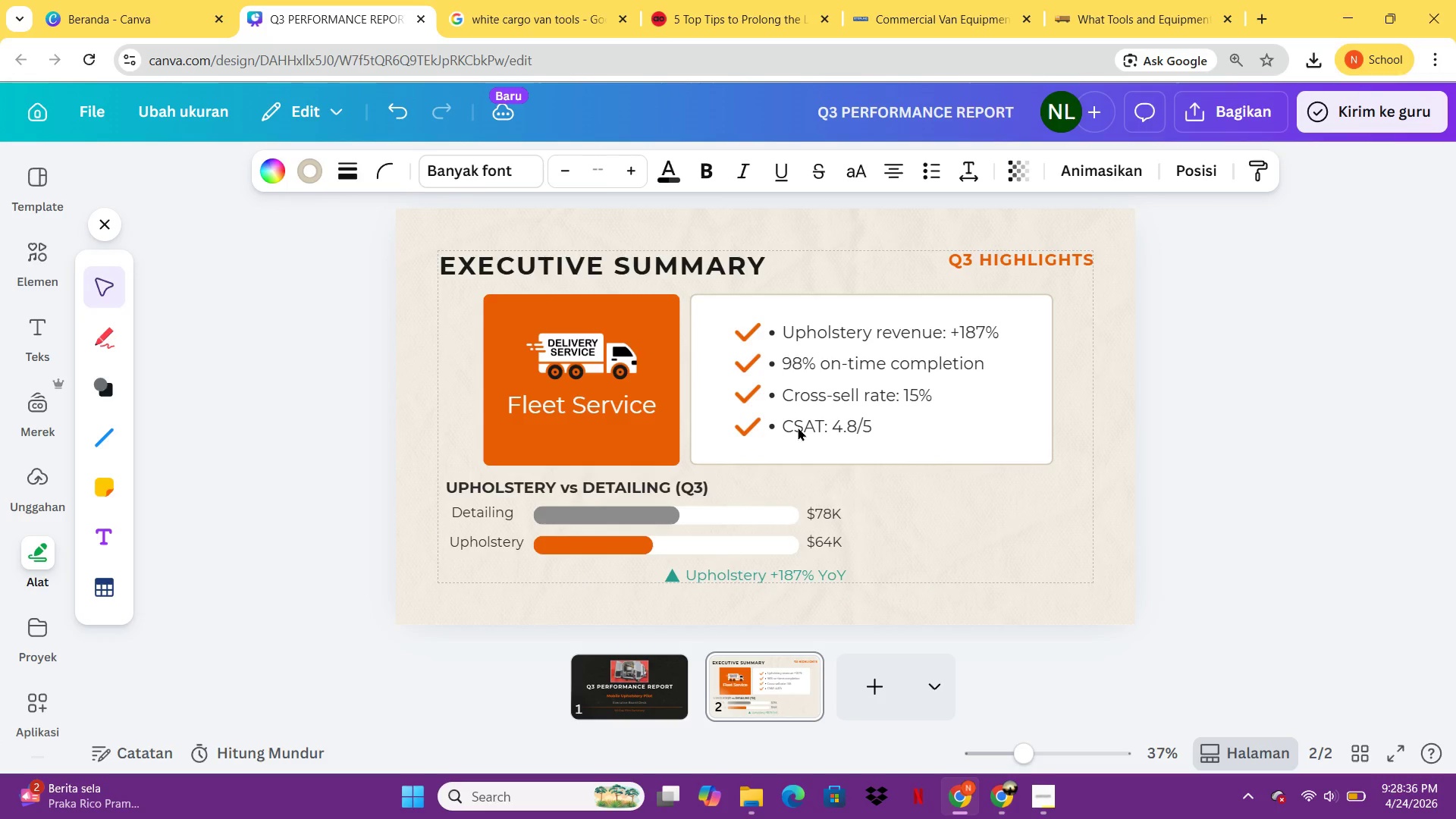 
hold_key(key=ArrowLeft, duration=0.56)
 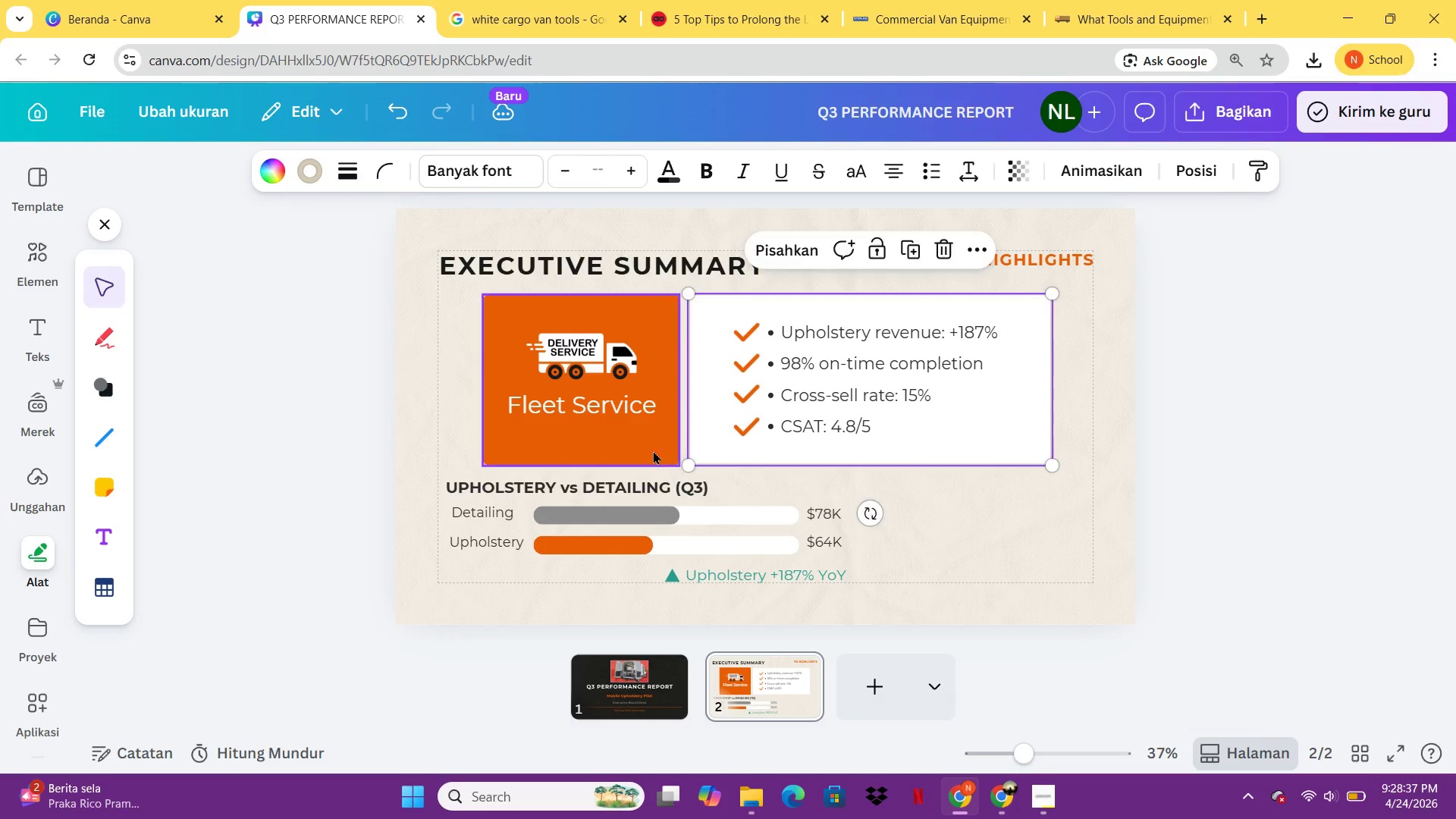 
left_click([650, 446])
 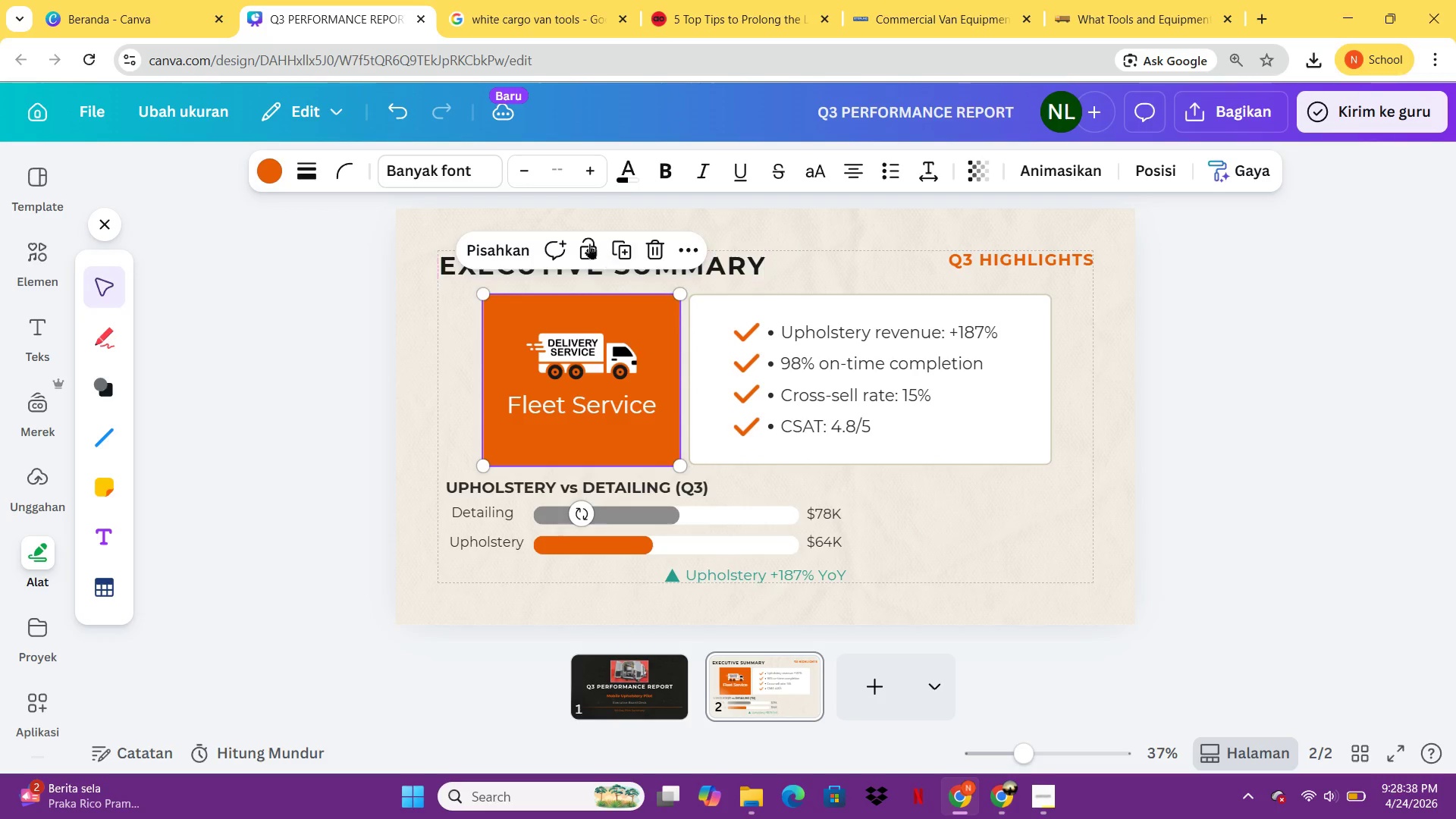 
left_click([501, 249])
 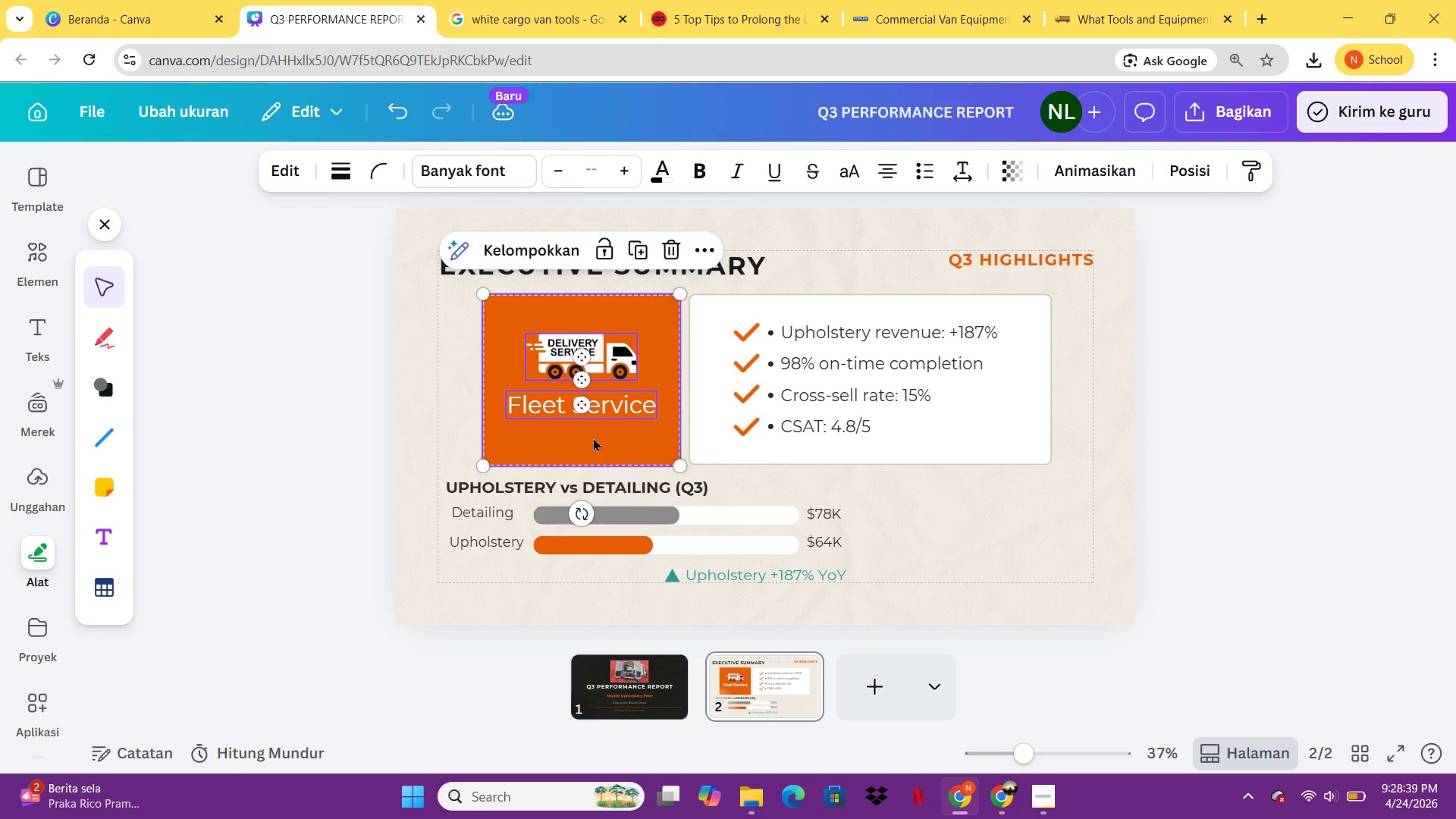 
left_click([595, 438])
 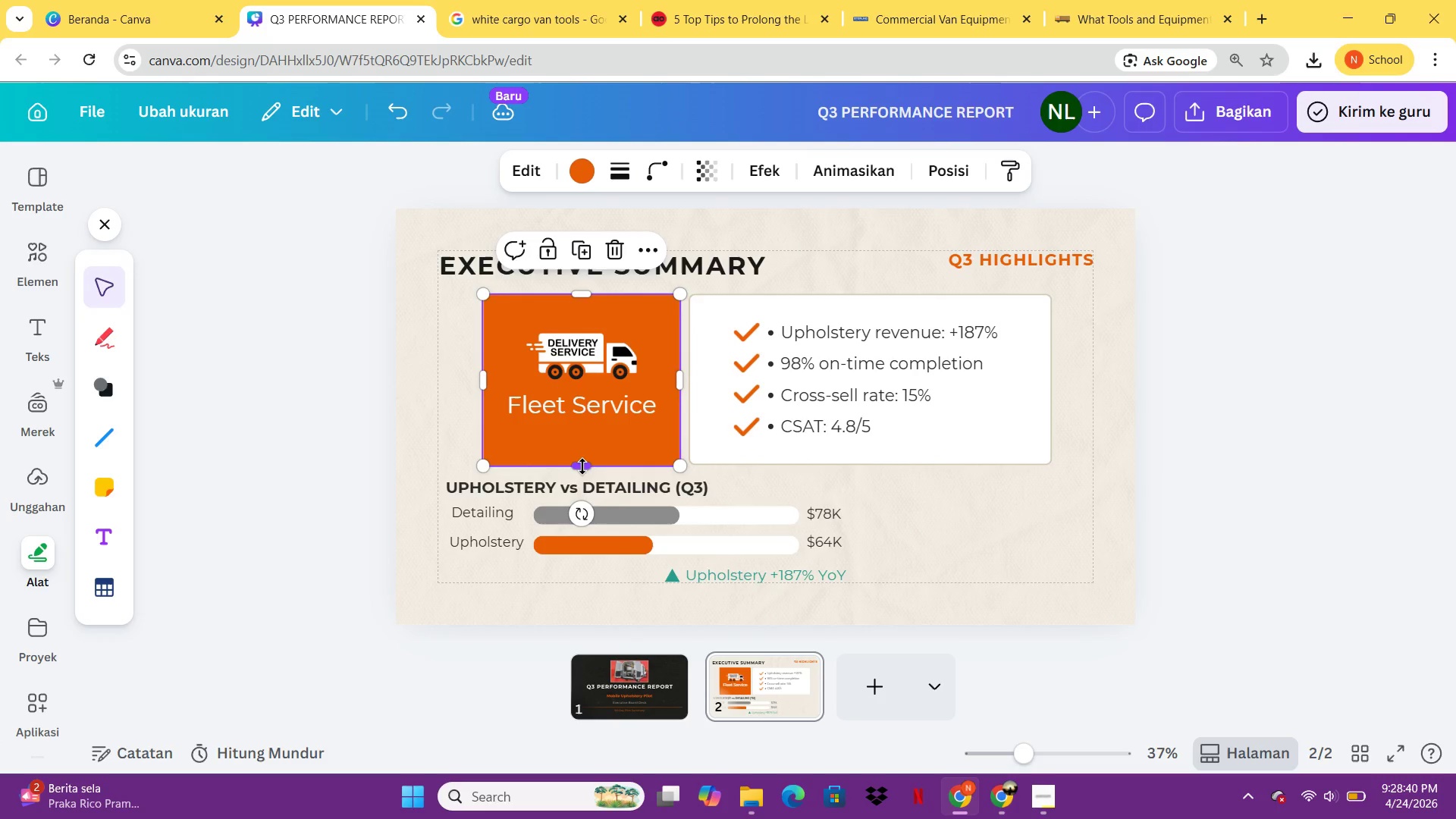 
left_click_drag(start_coordinate=[582, 466], to_coordinate=[583, 460])
 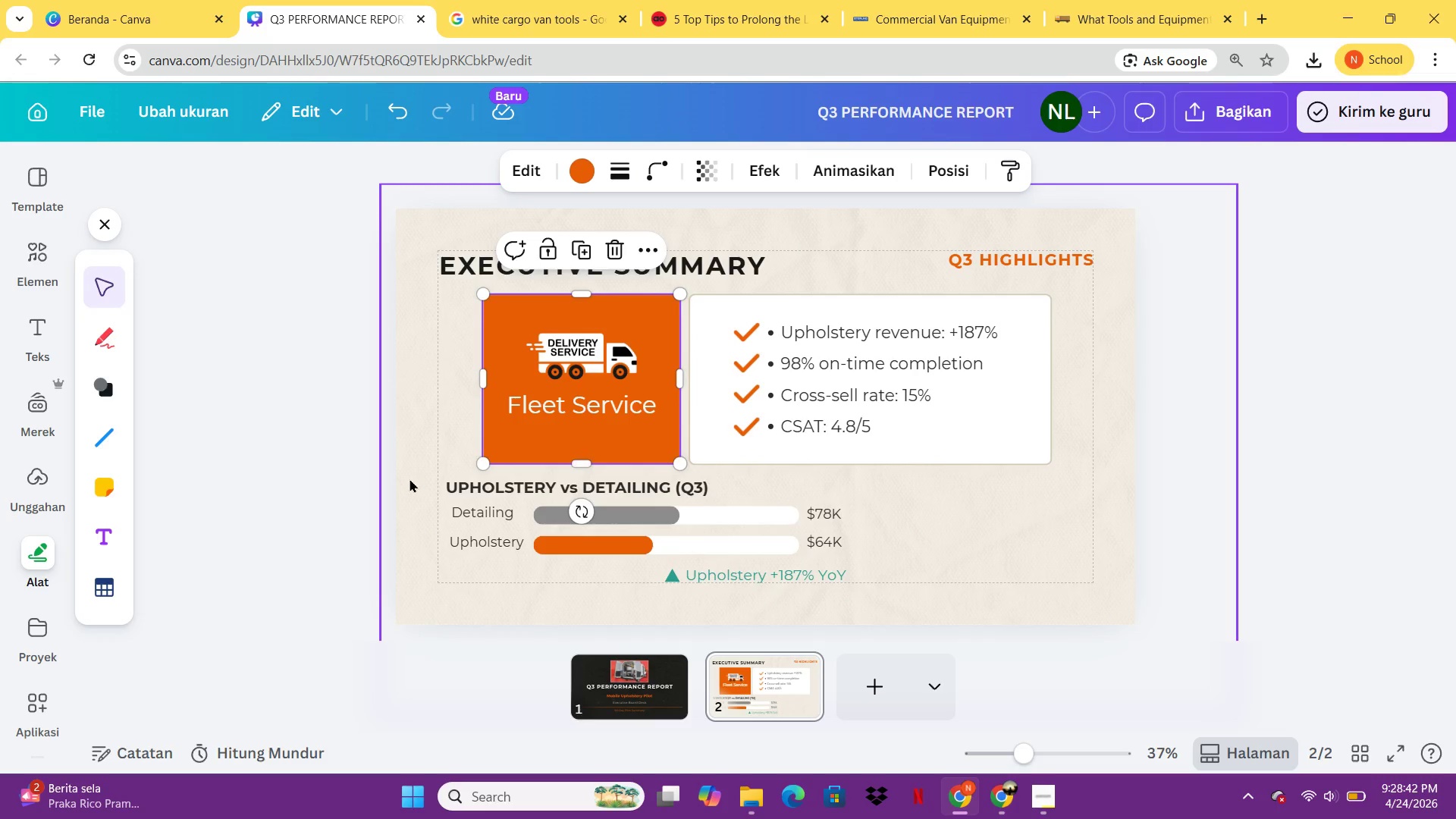 
left_click([410, 479])
 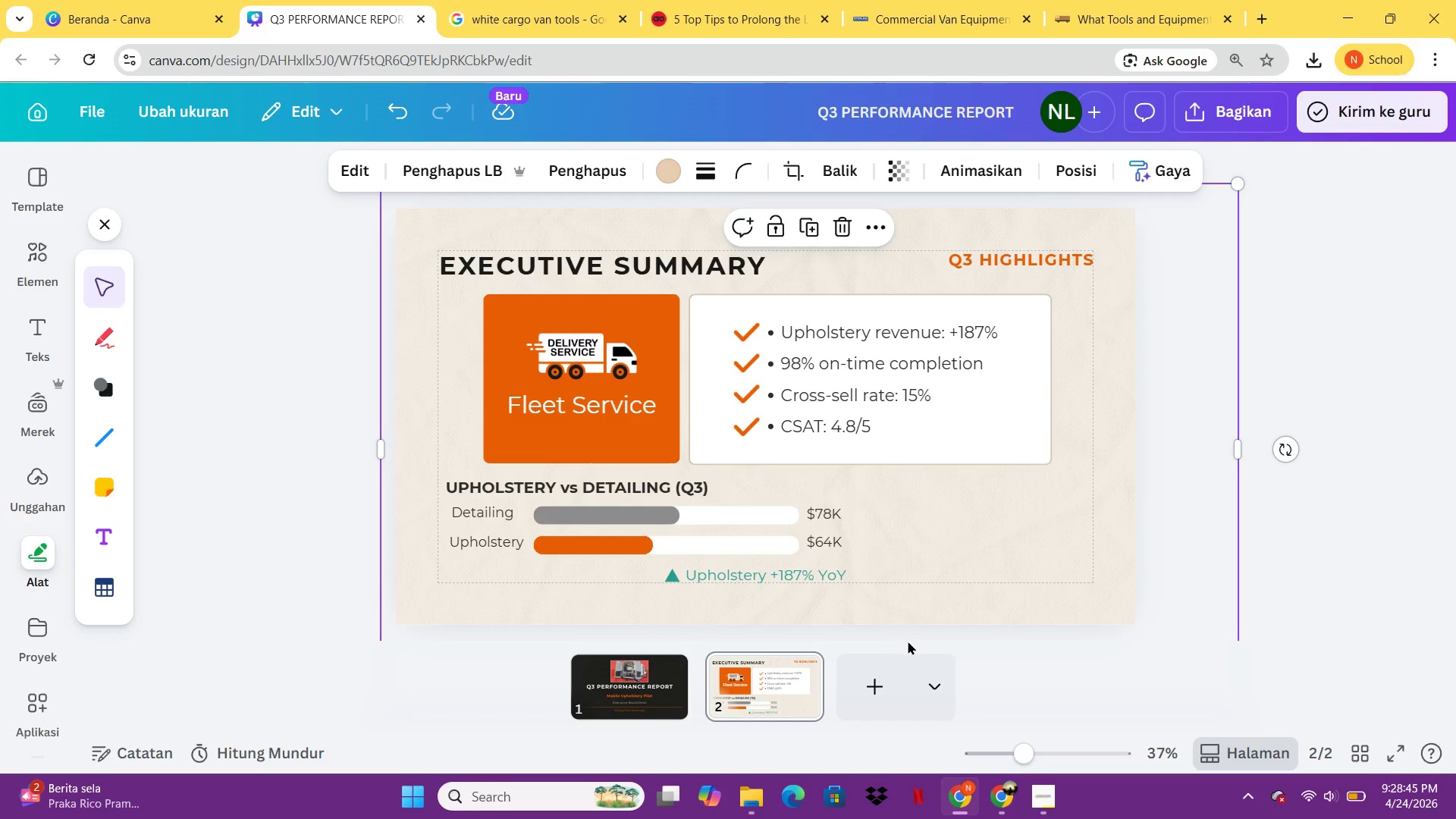 
left_click_drag(start_coordinate=[566, 494], to_coordinate=[686, 494])
 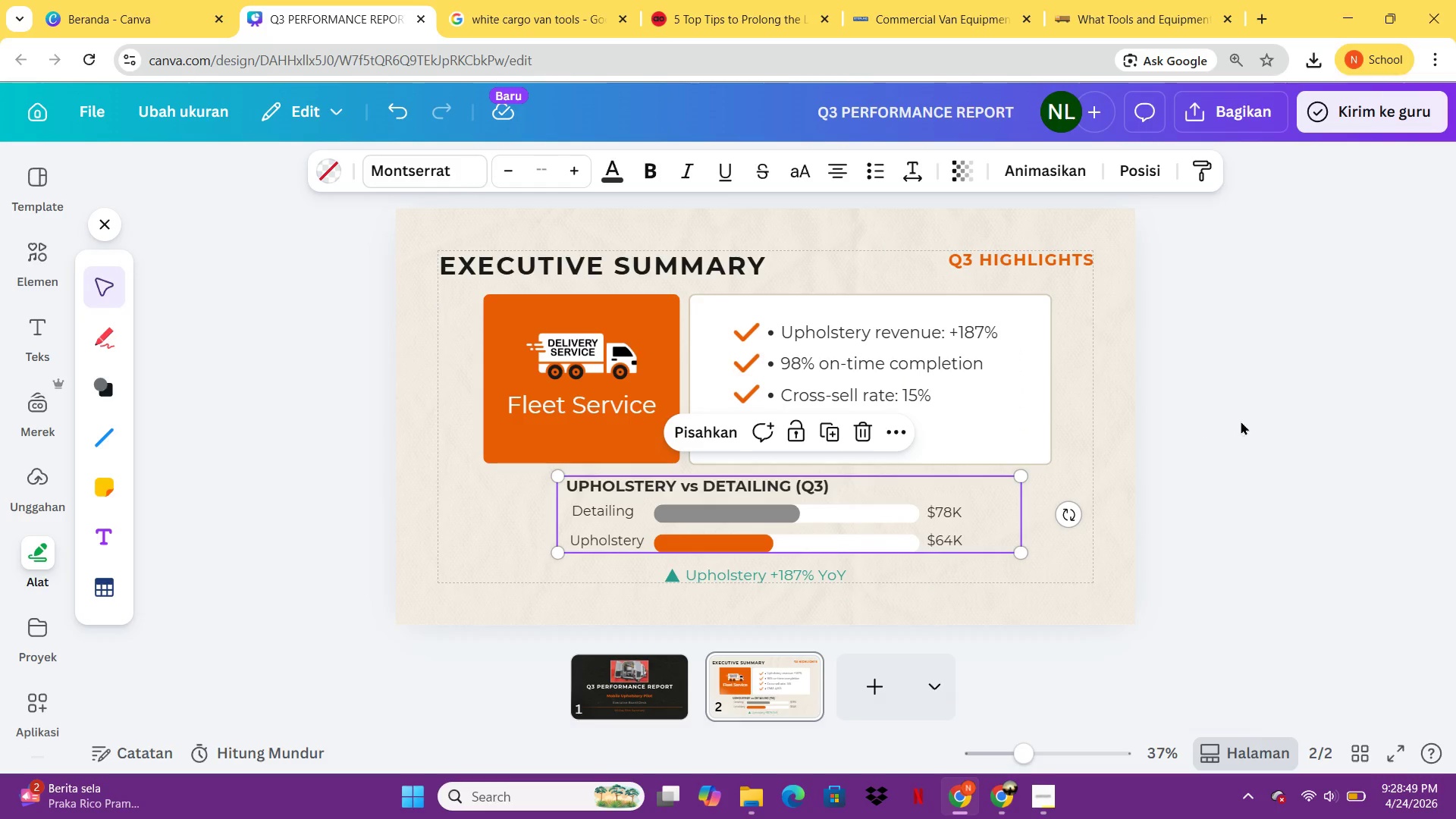 
left_click([1242, 421])
 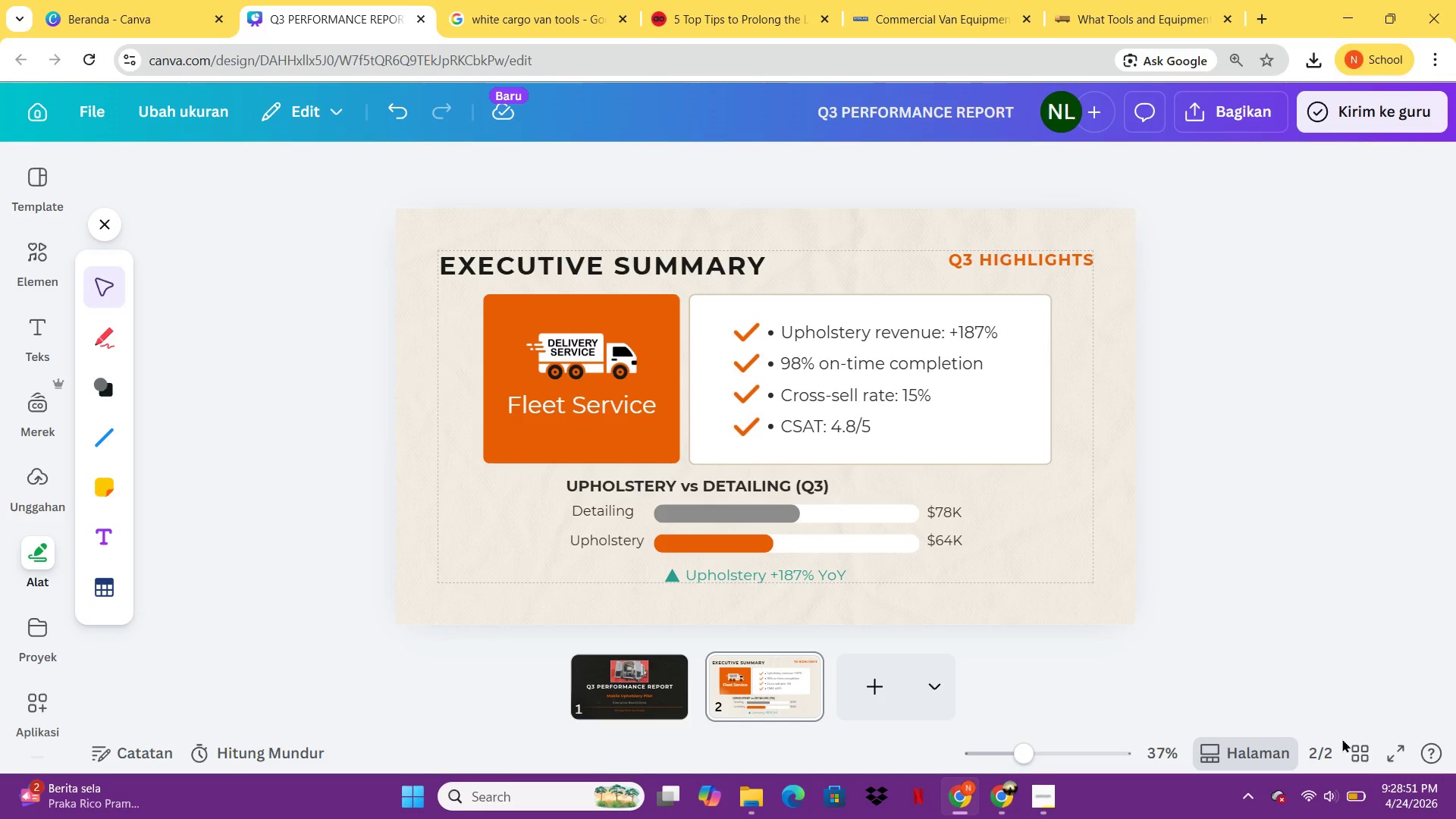 
left_click([1385, 742])
 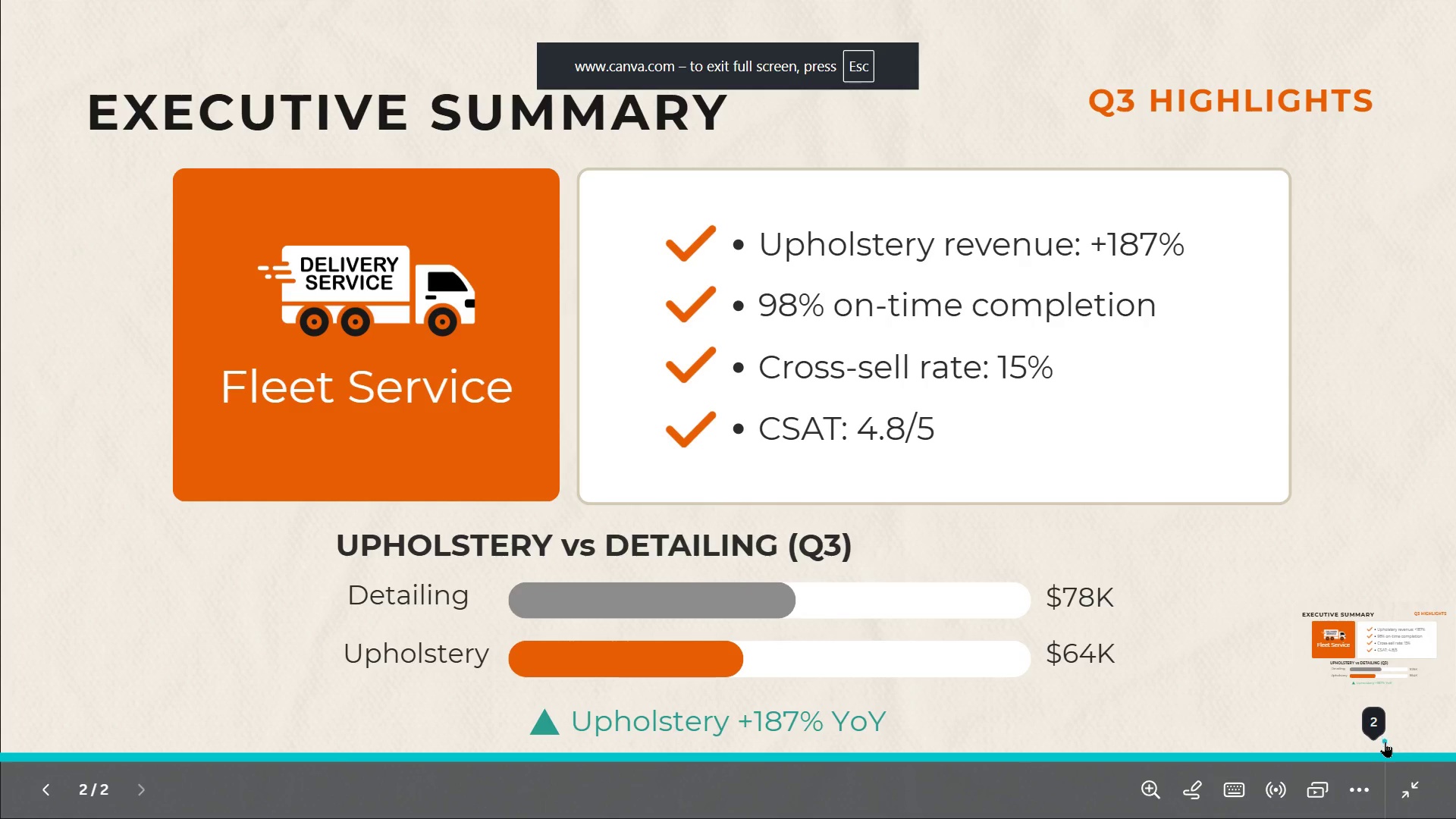 
key(Escape)
 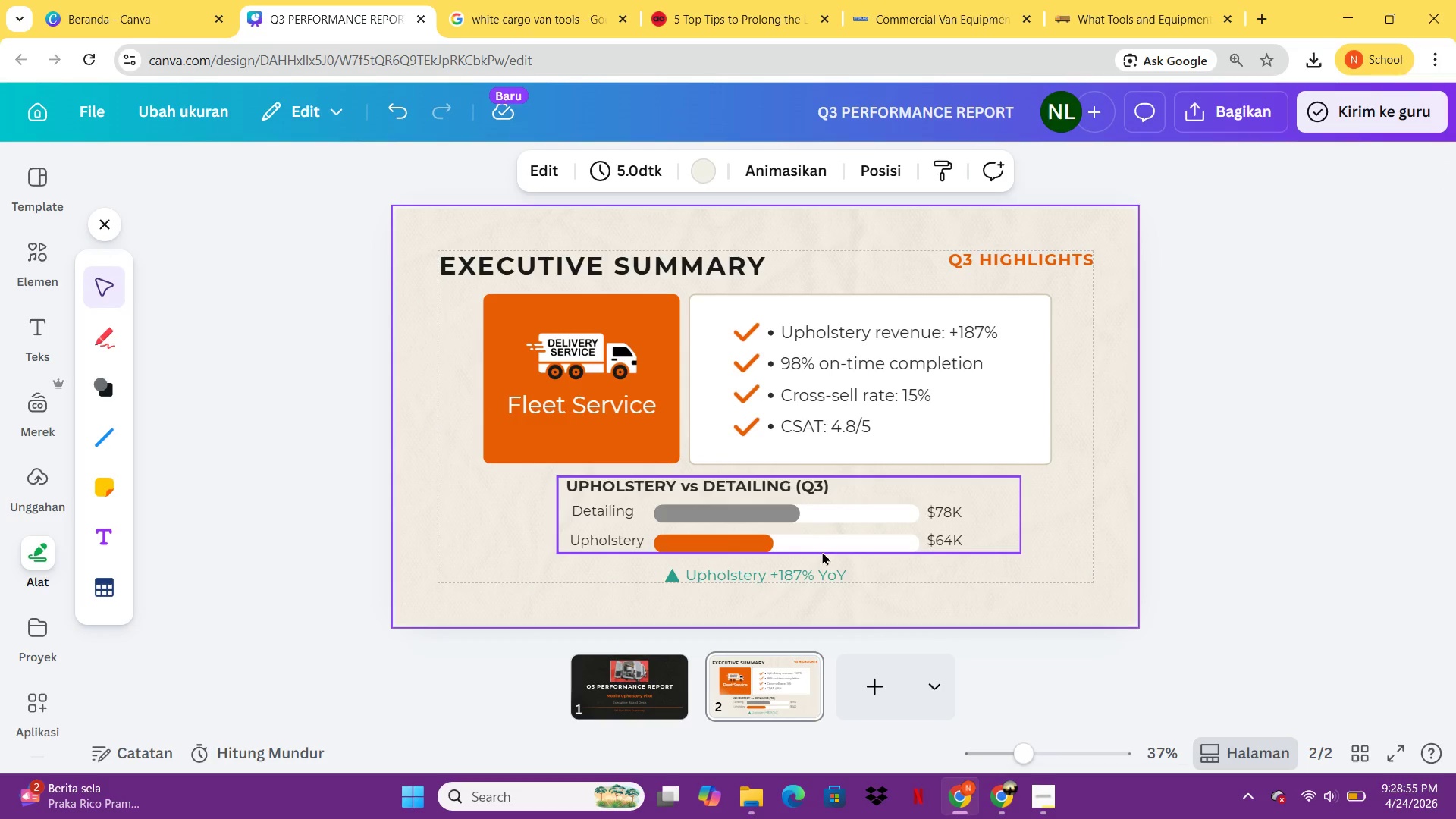 
left_click_drag(start_coordinate=[819, 548], to_coordinate=[733, 546])
 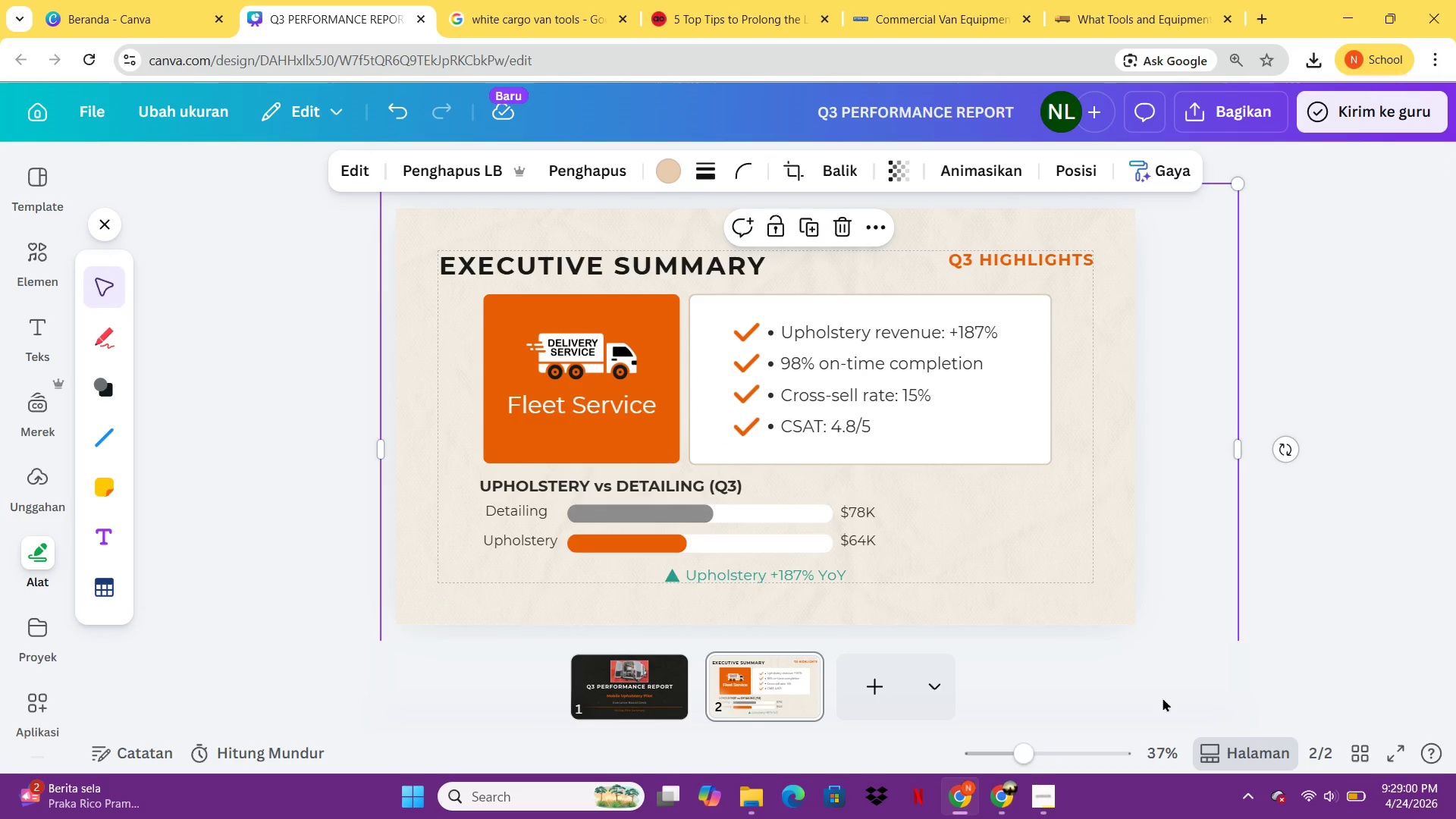 
left_click([872, 676])
 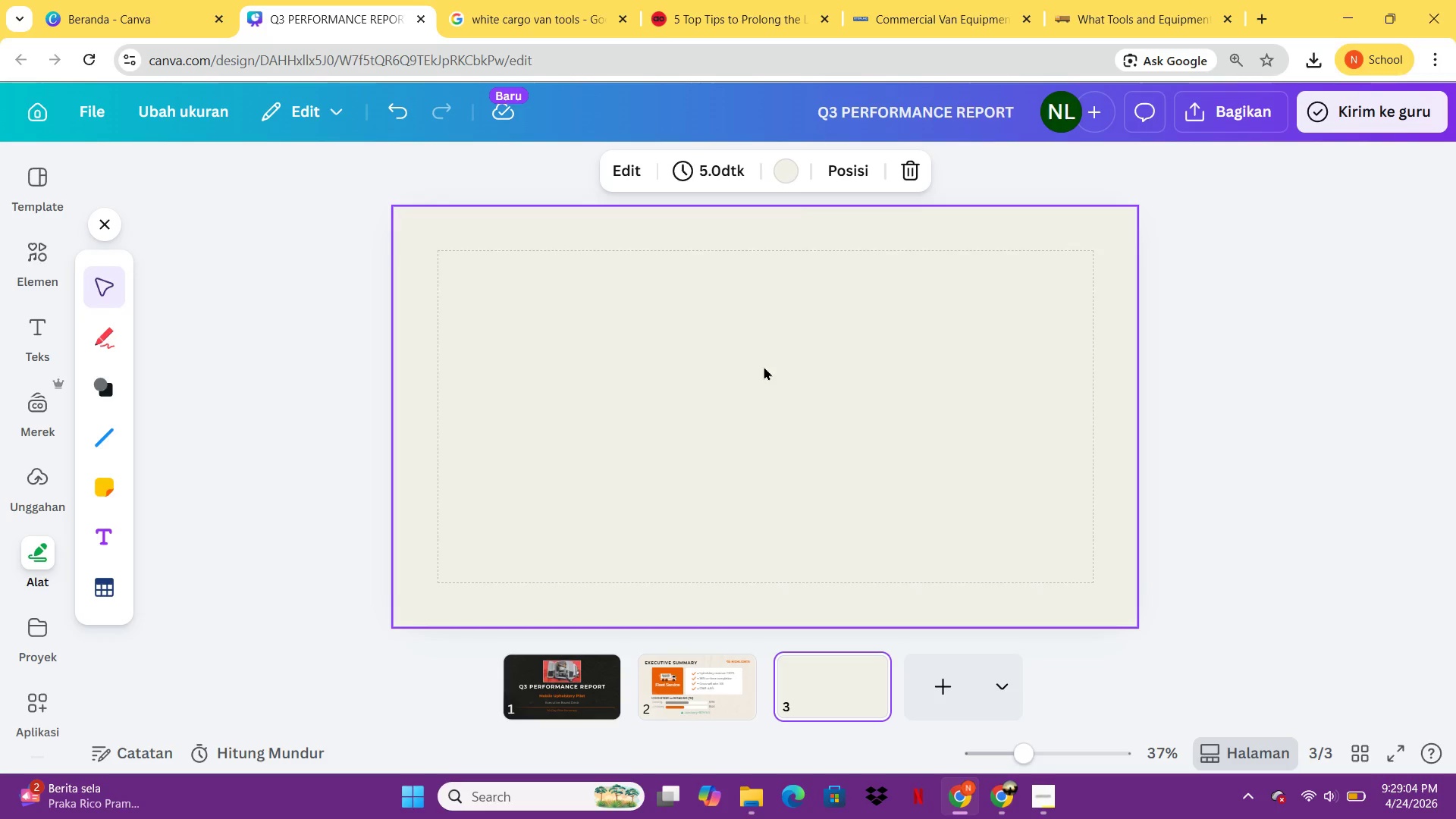 
wait(5.22)
 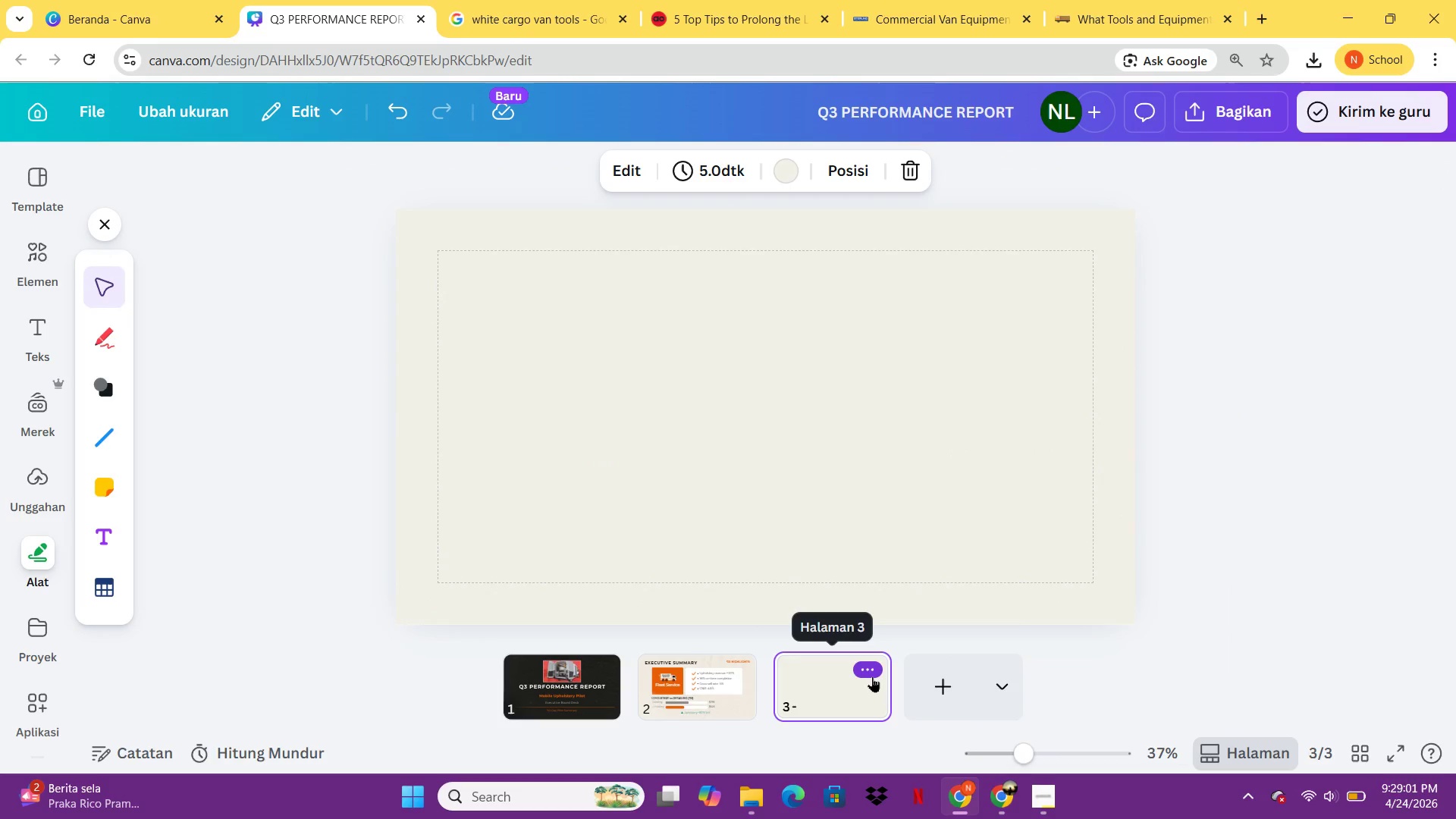 
left_click([784, 177])
 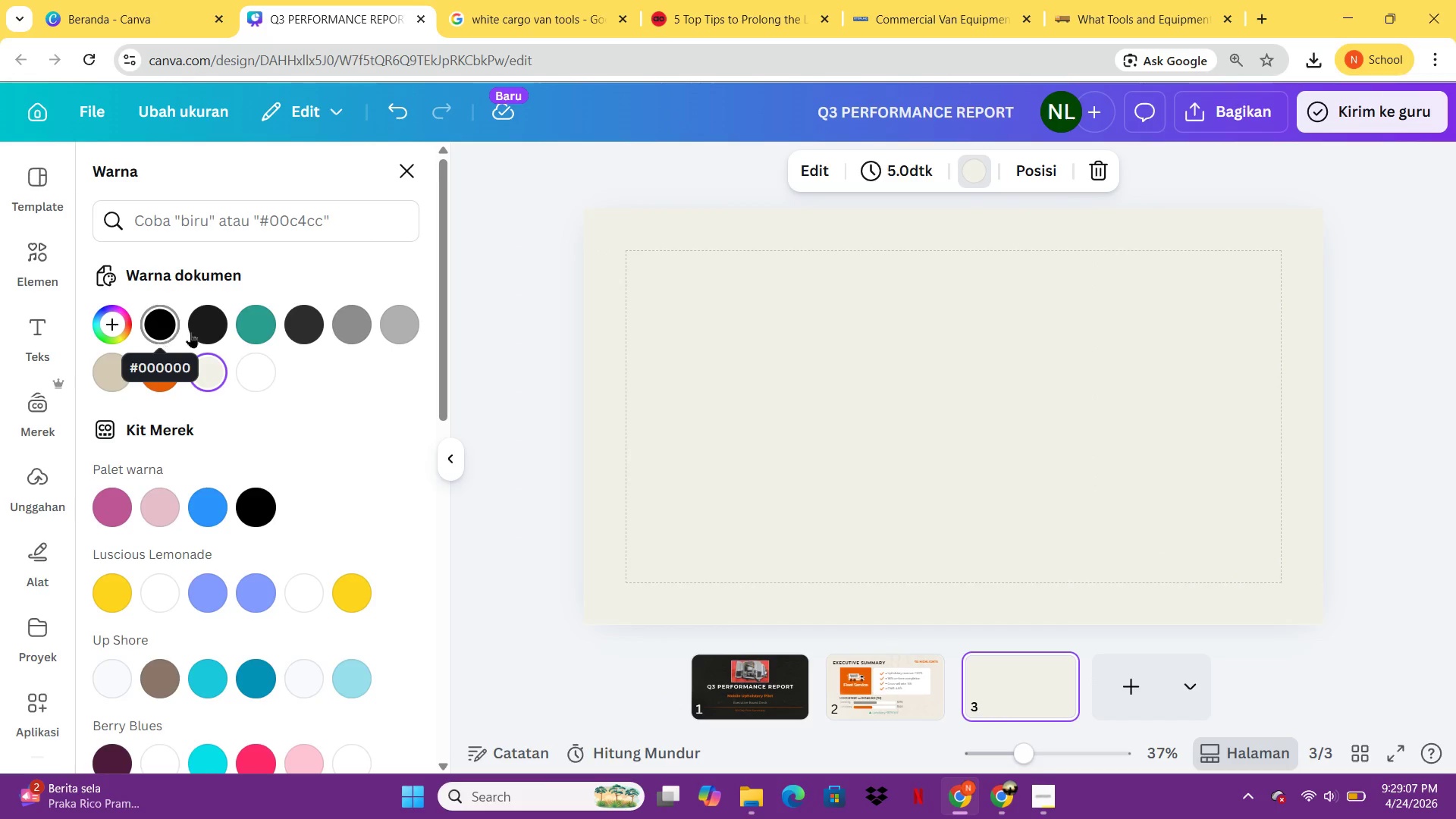 
left_click([194, 332])
 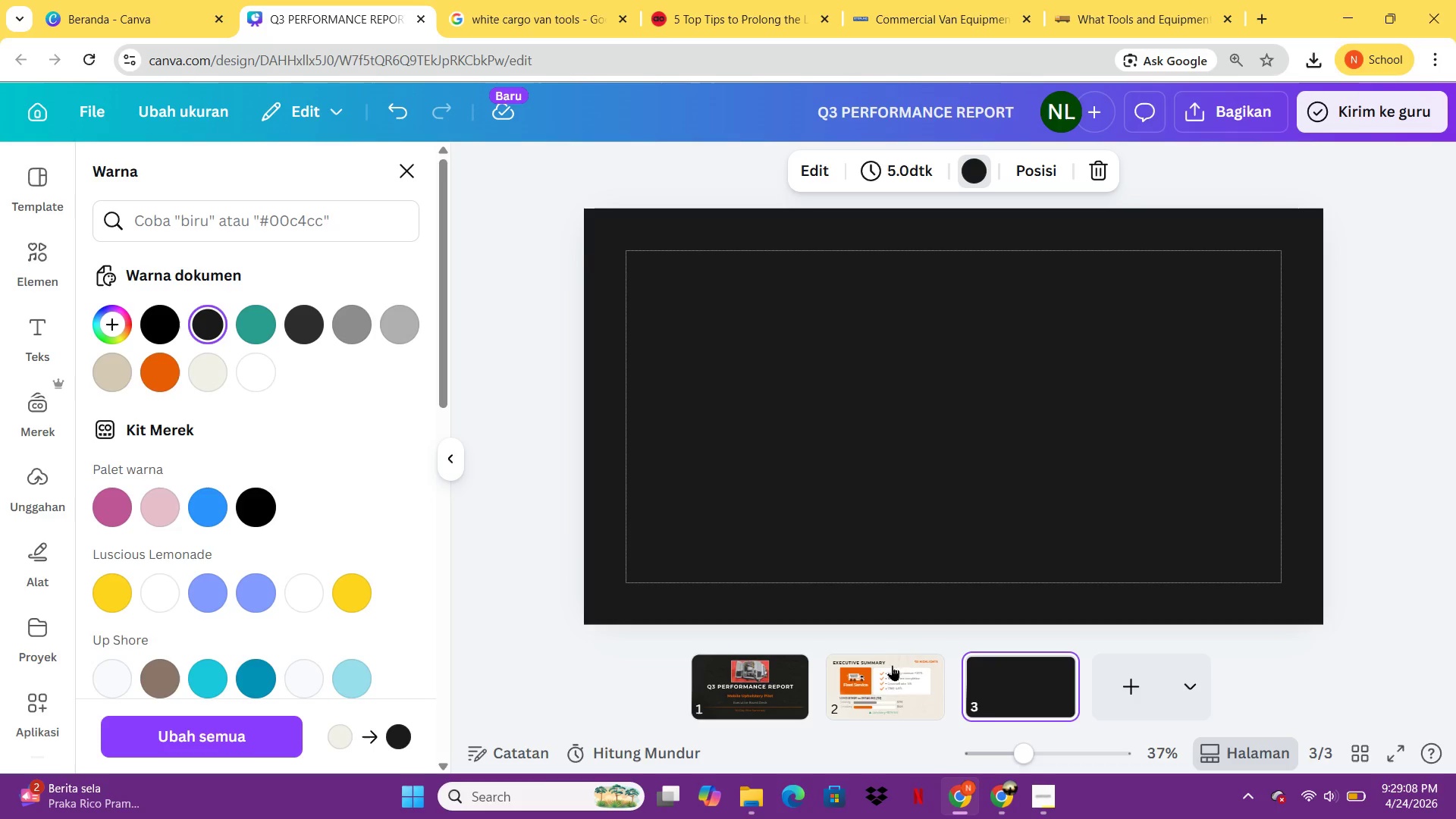 
left_click([880, 686])
 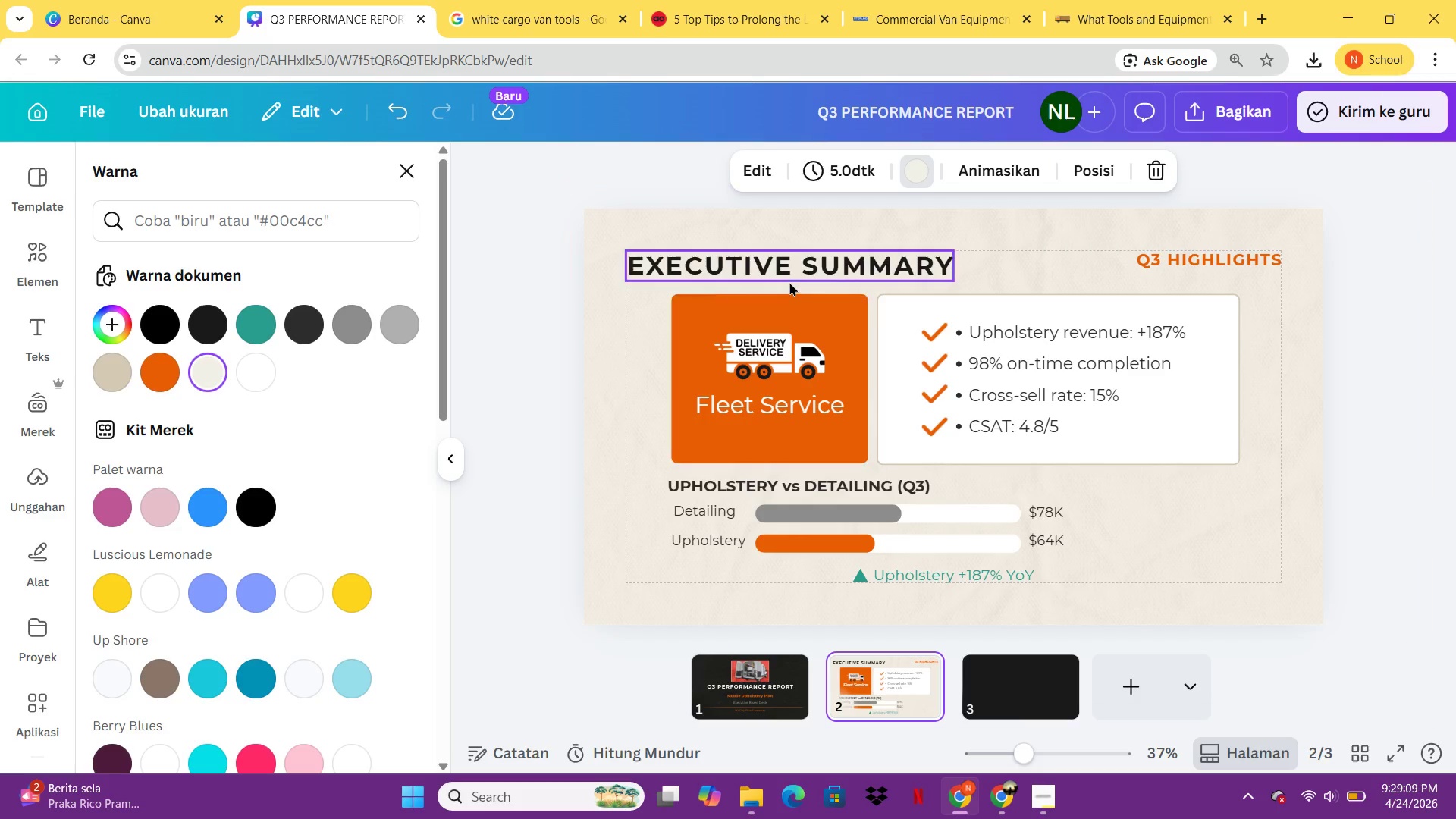 
left_click([792, 277])
 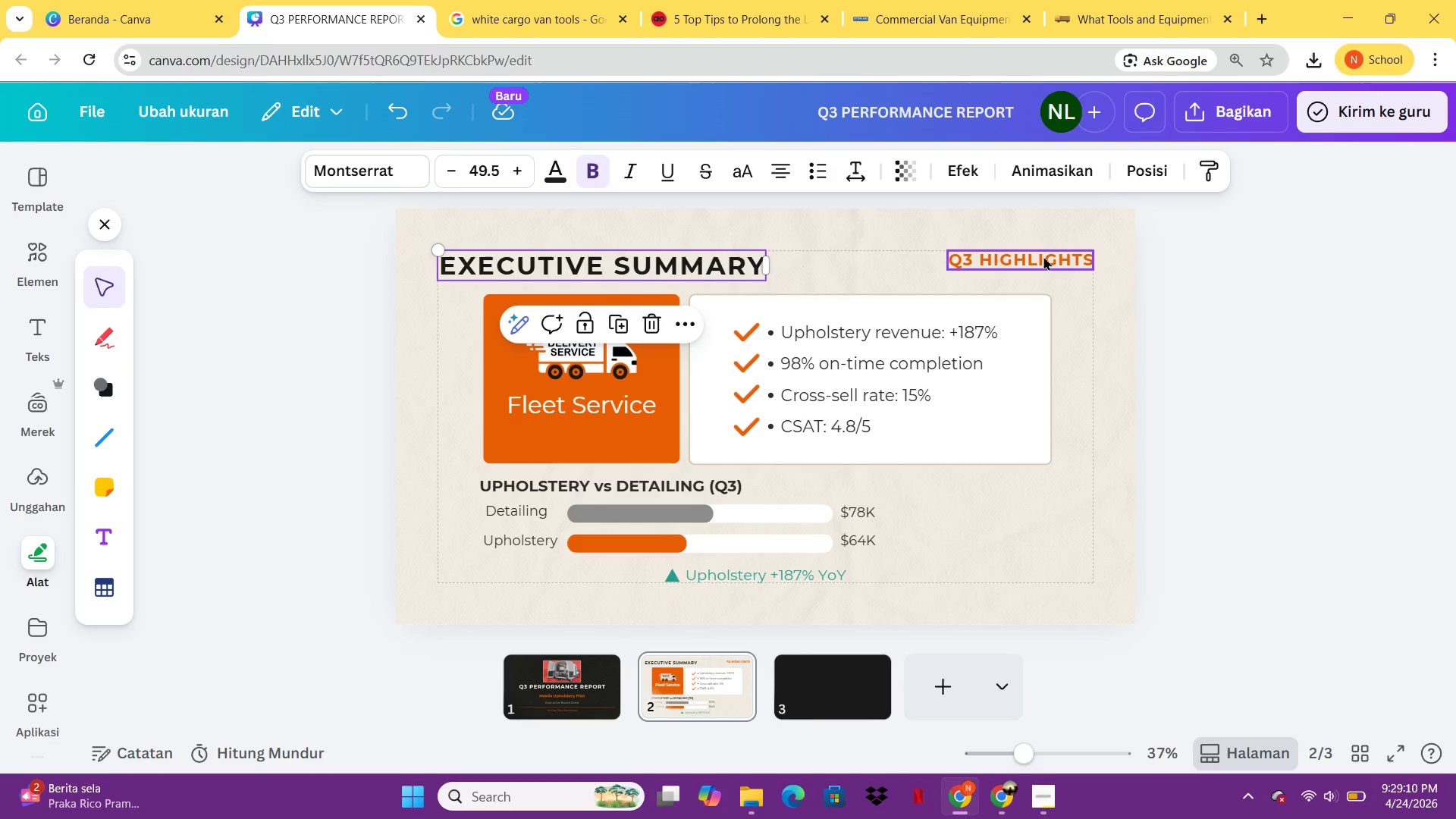 
hold_key(key=ShiftLeft, duration=0.81)
left_click([1043, 256])
 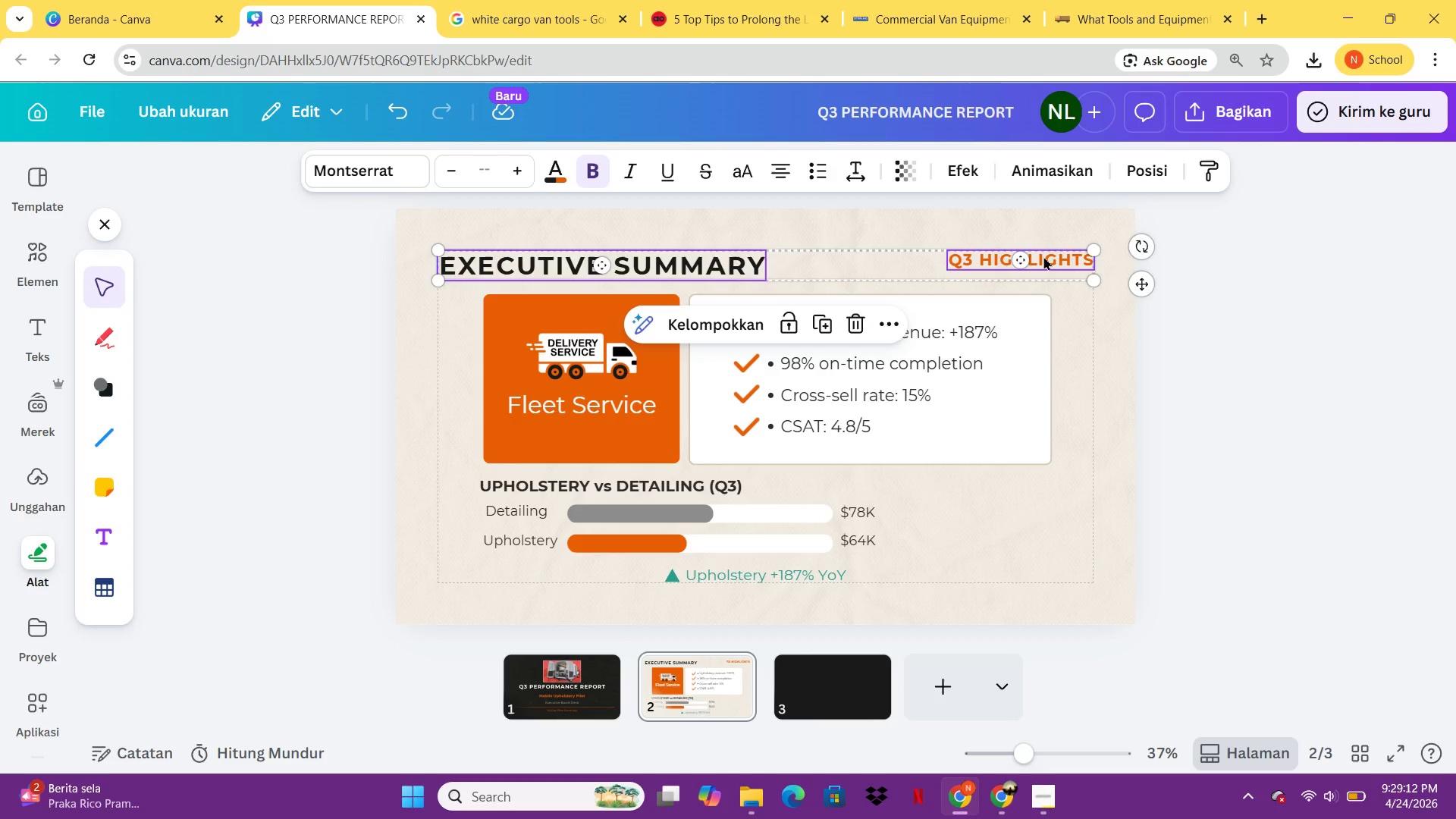 
key(Control+ControlLeft)
 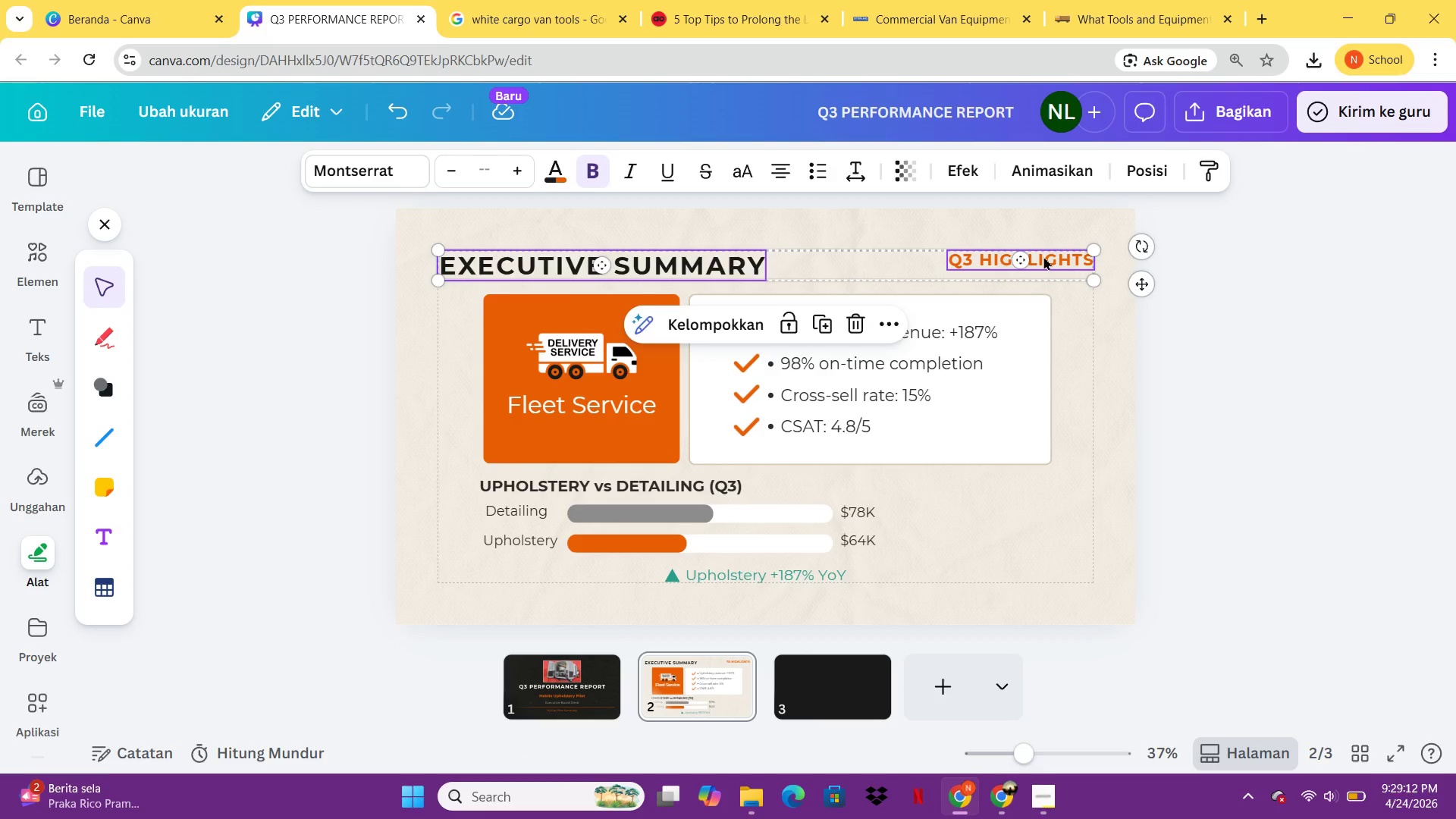 
key(Control+C)
 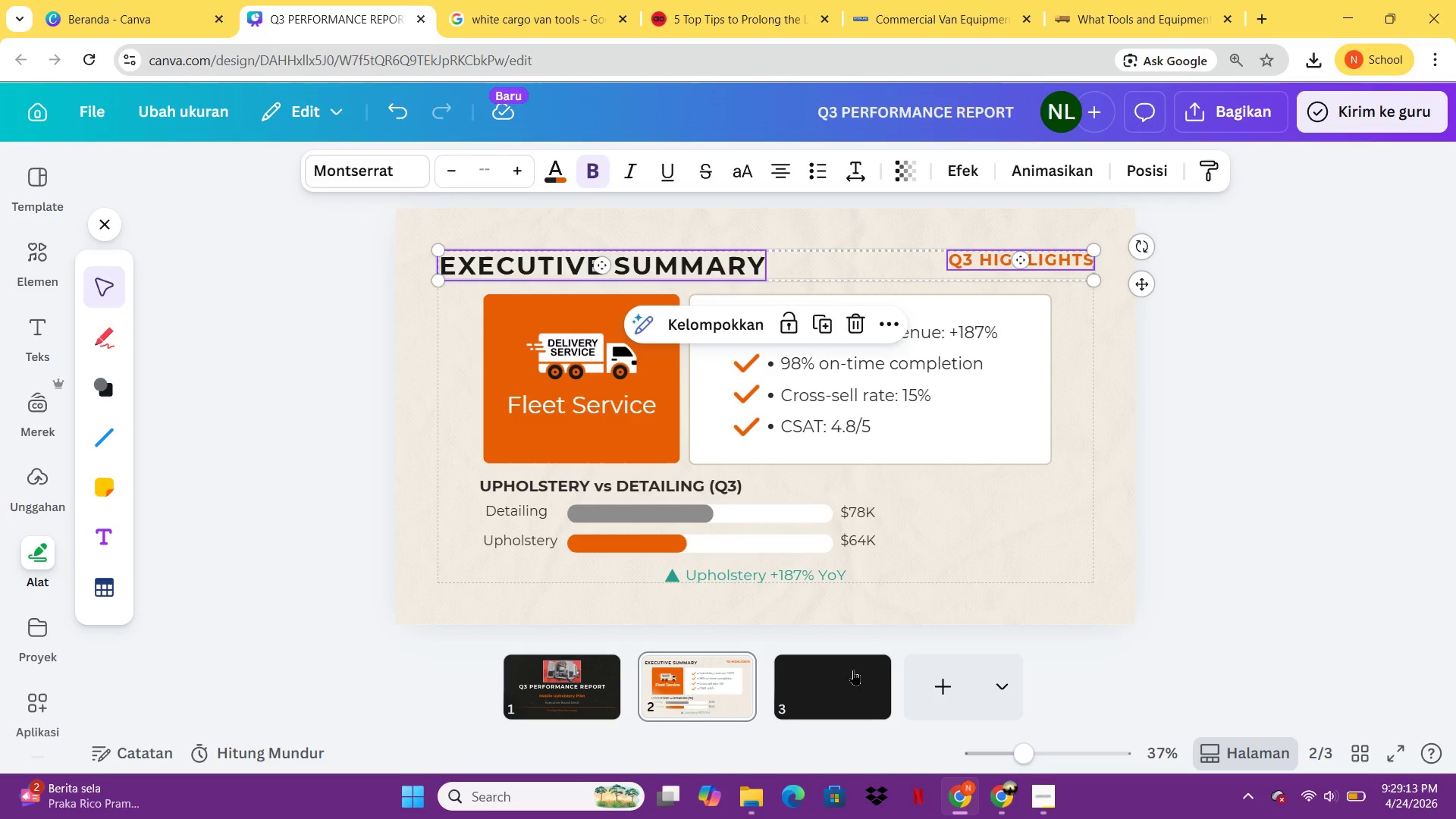 
left_click([848, 688])
 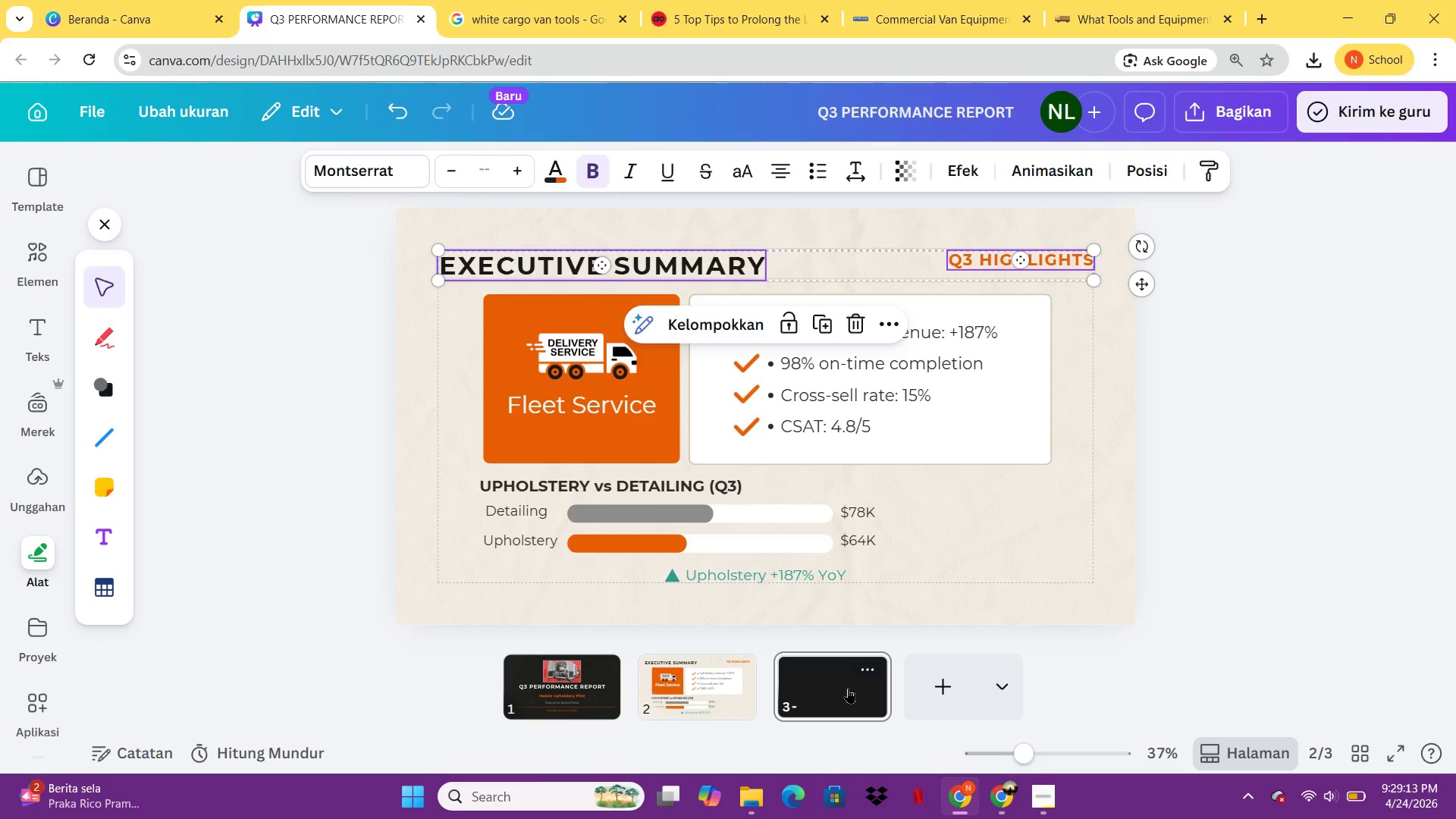 
key(Control+ControlLeft)
 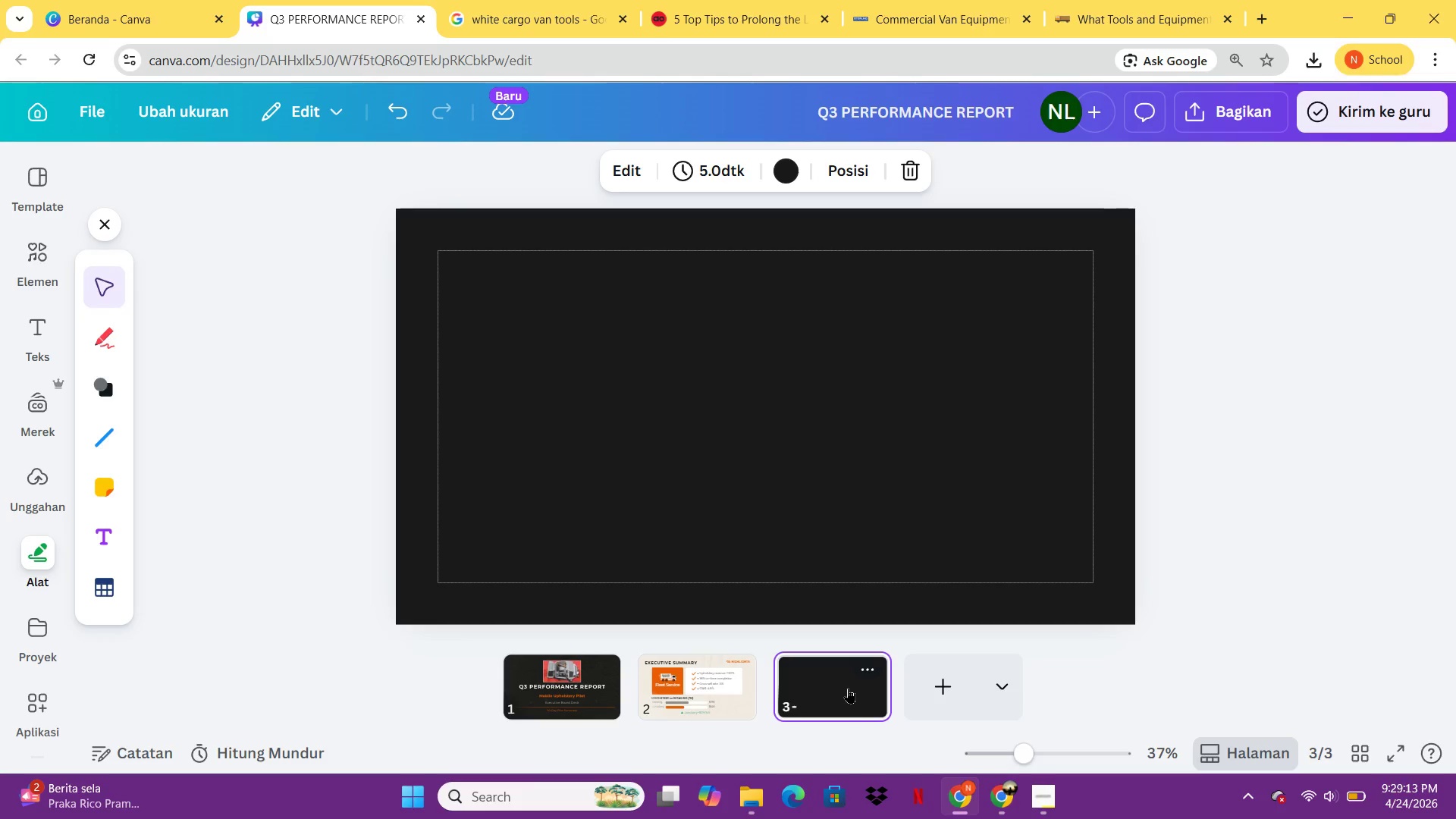 
key(Control+V)
 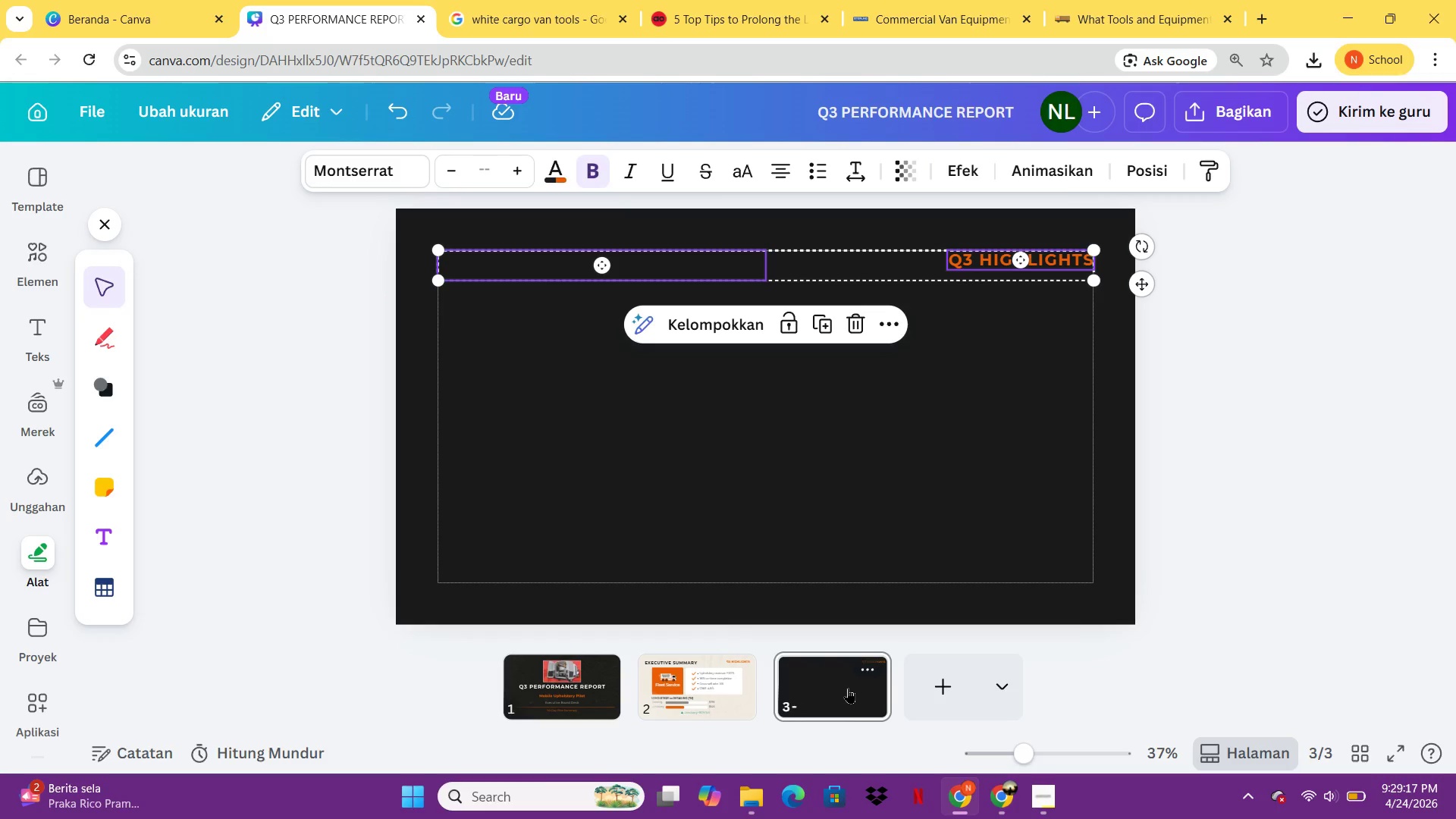 
left_click([1018, 515])
 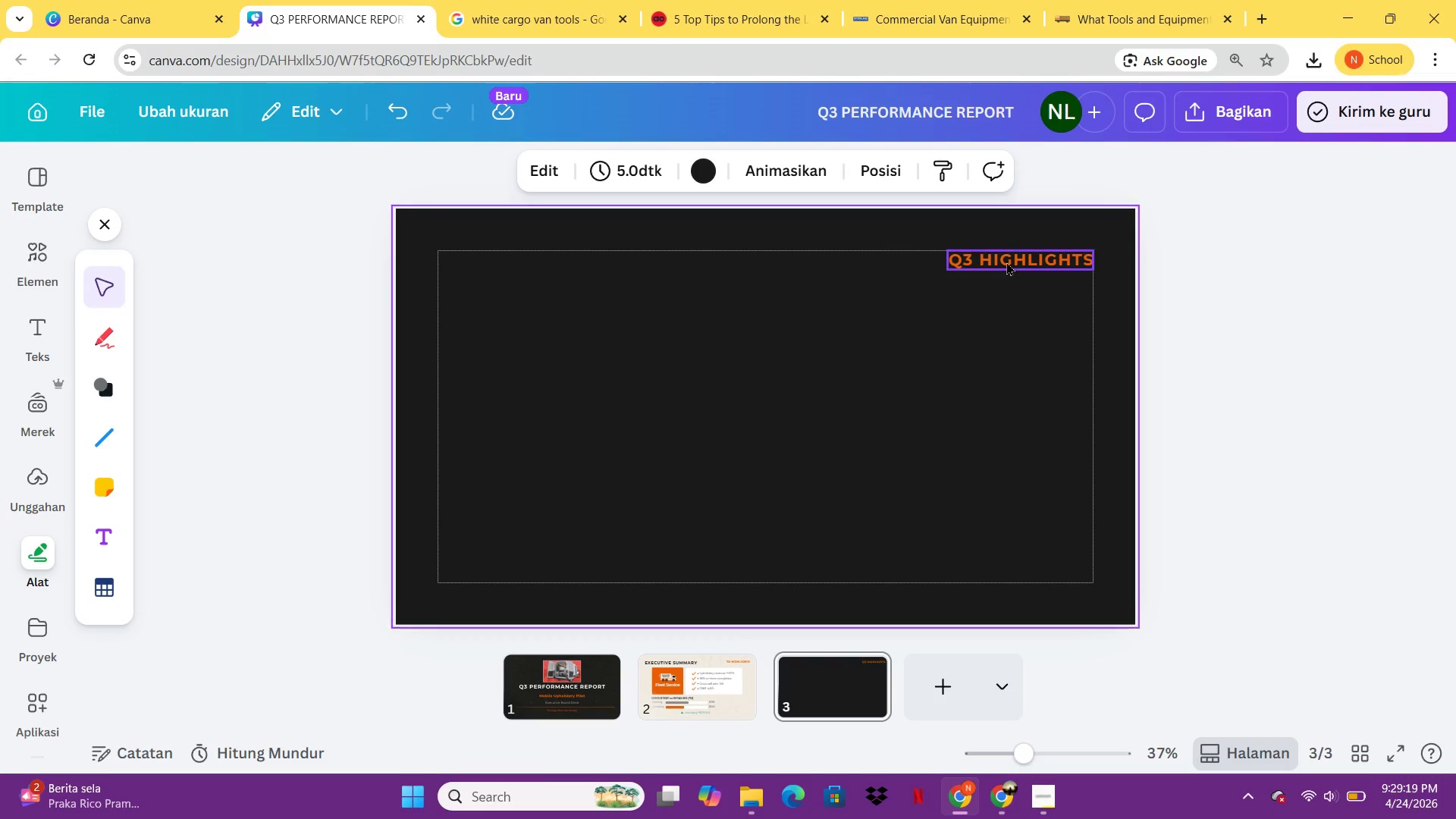 
left_click([1006, 262])
 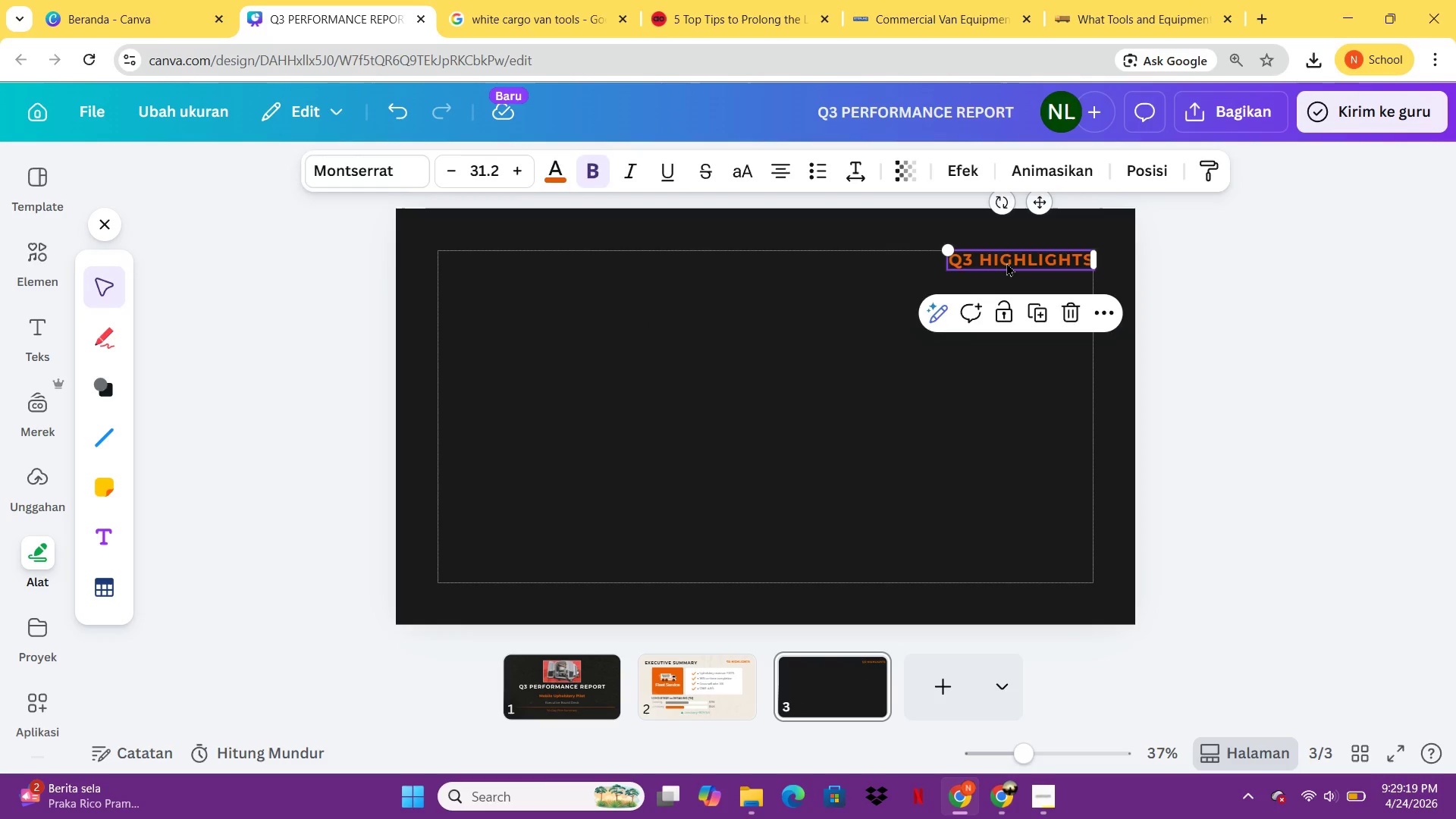 
key(Delete)
 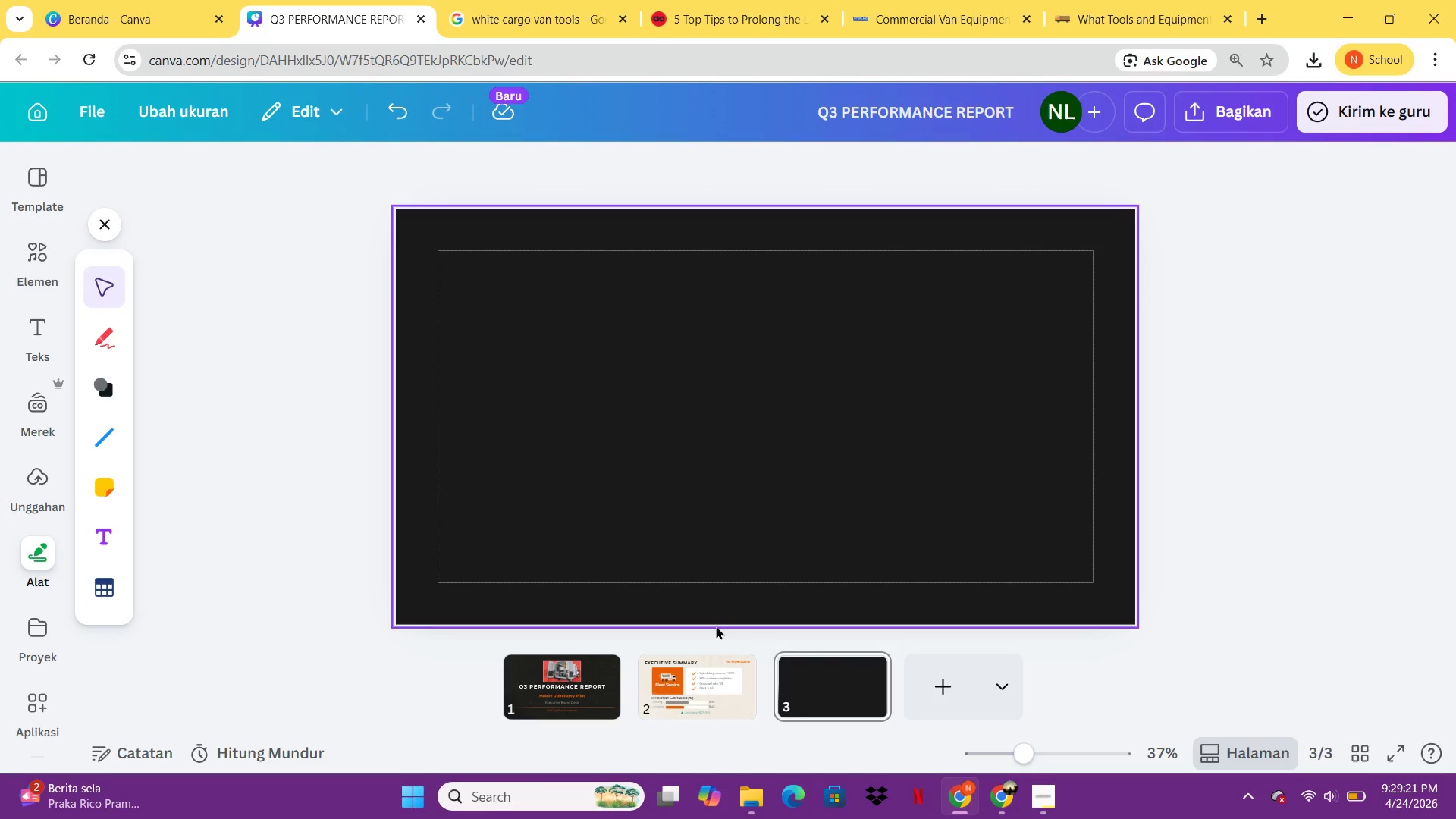 
left_click([722, 677])
 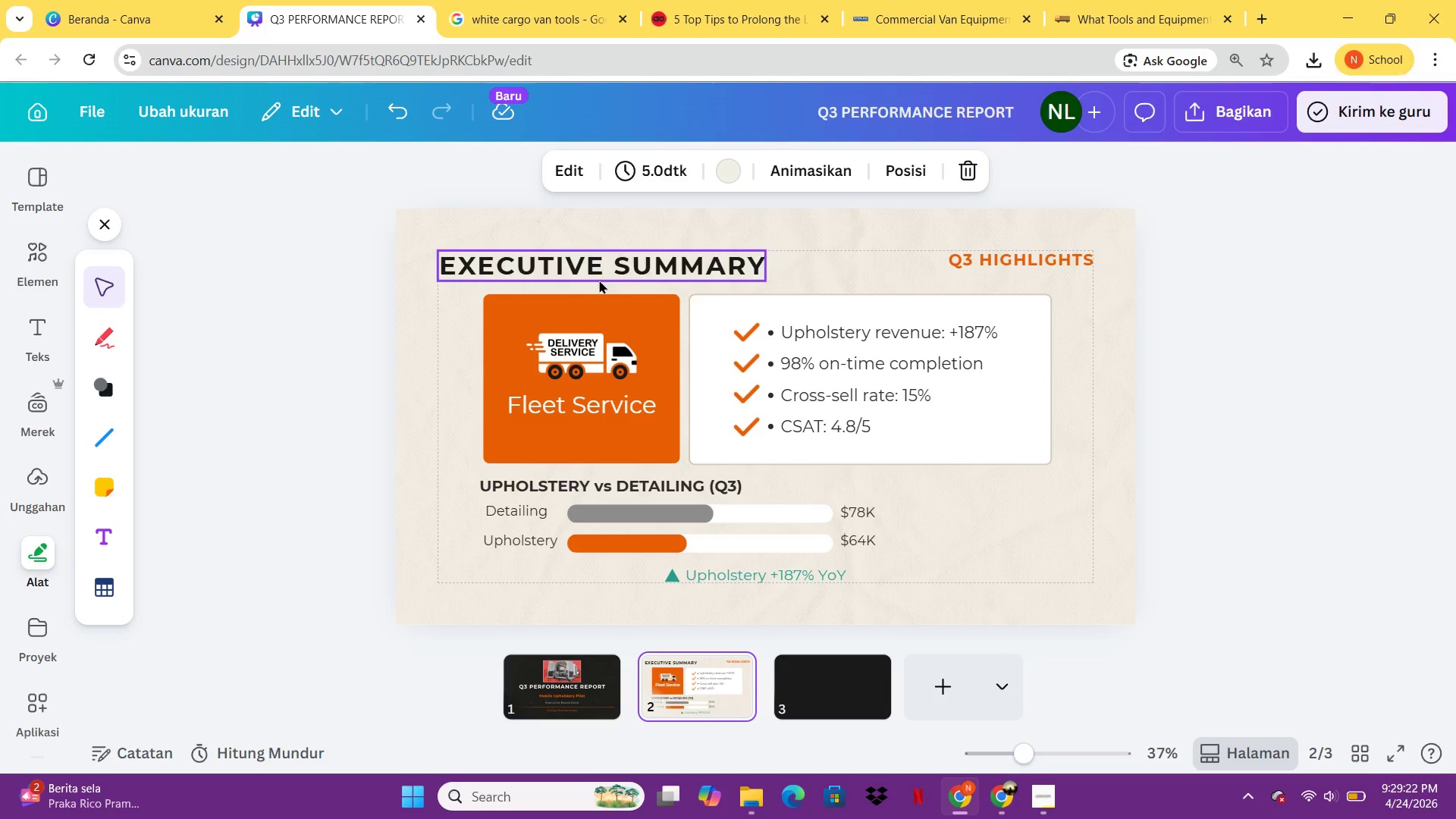 
left_click([598, 282])
 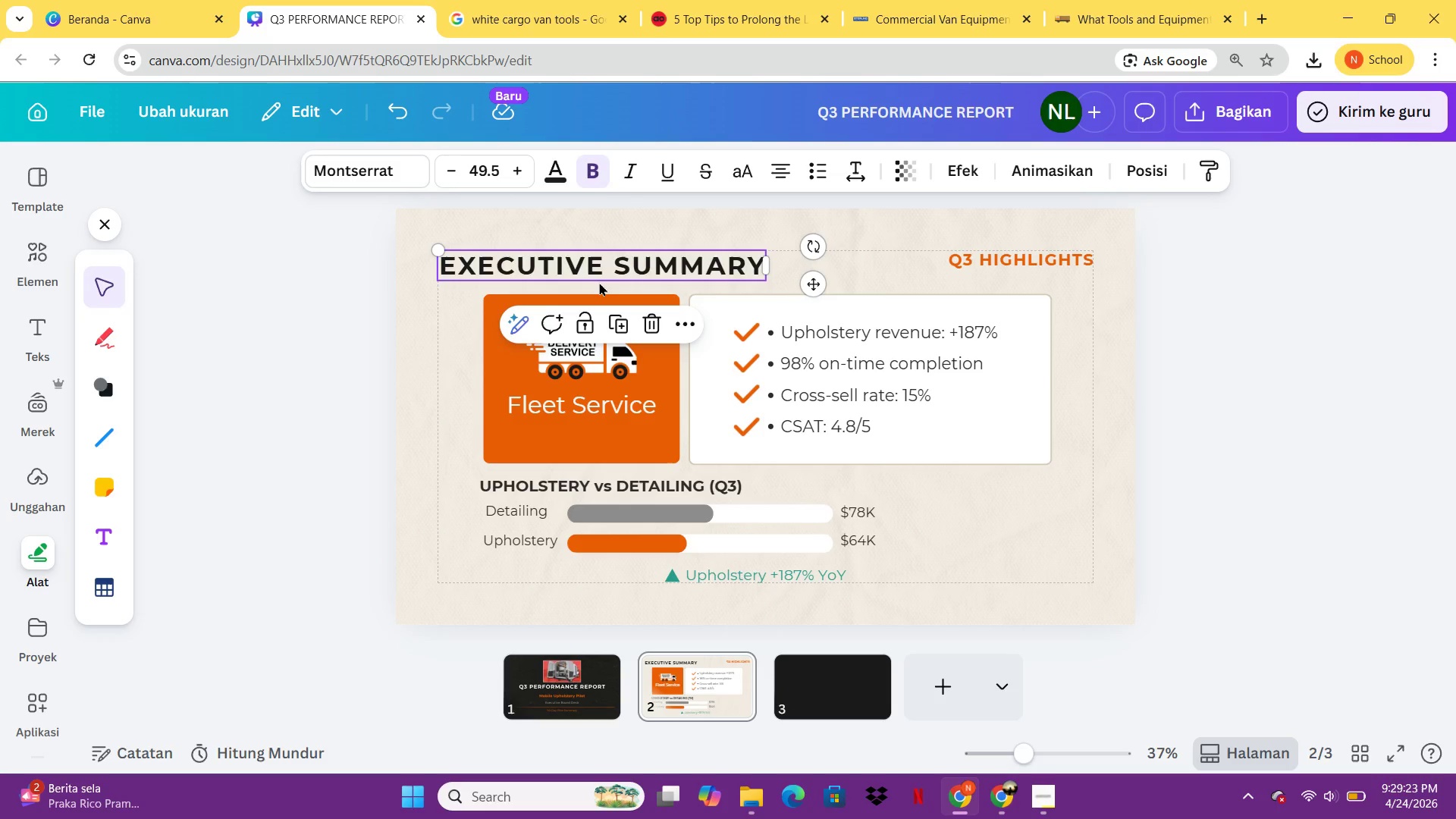 
key(Control+C)
 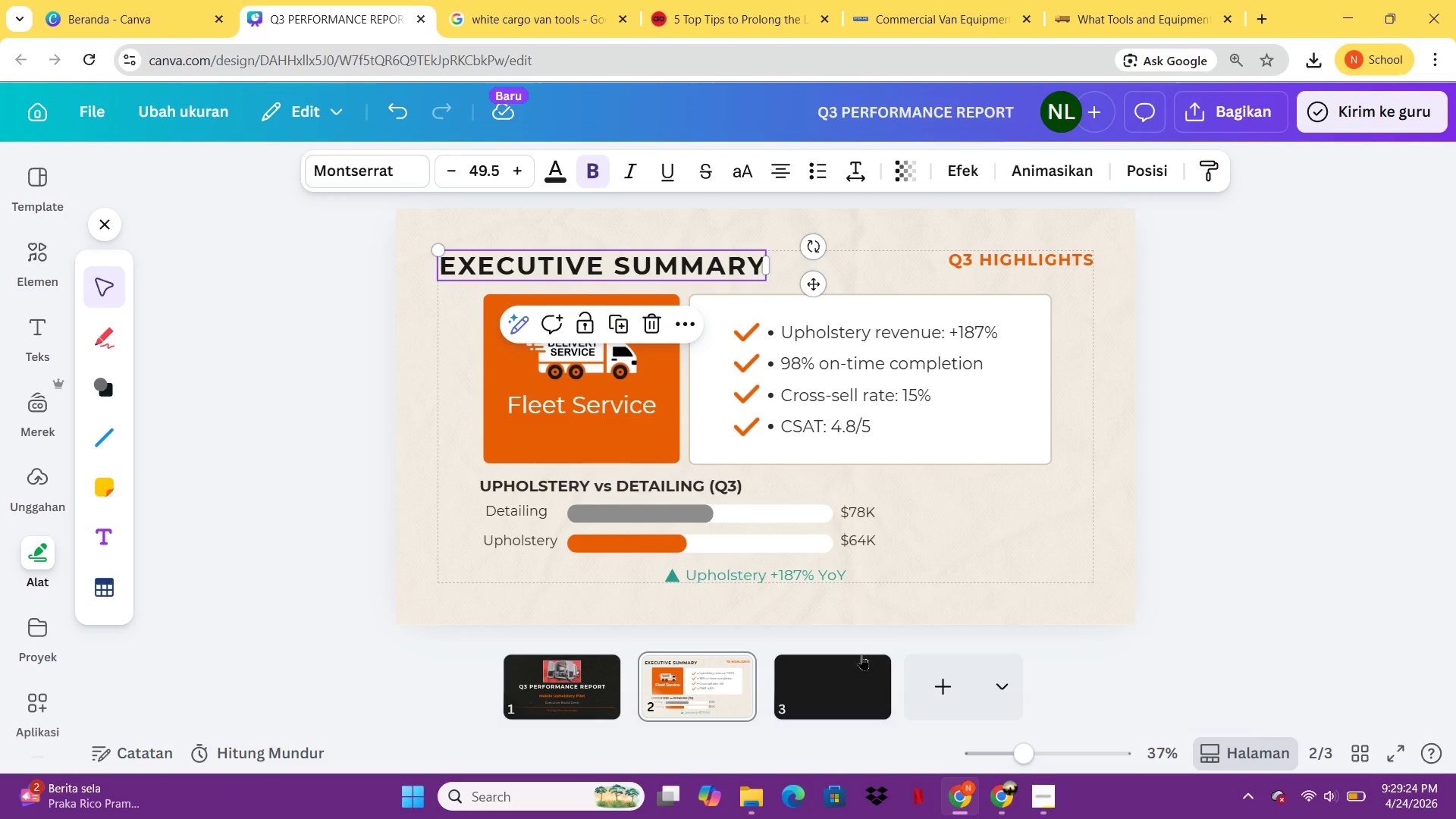 
left_click([858, 686])
 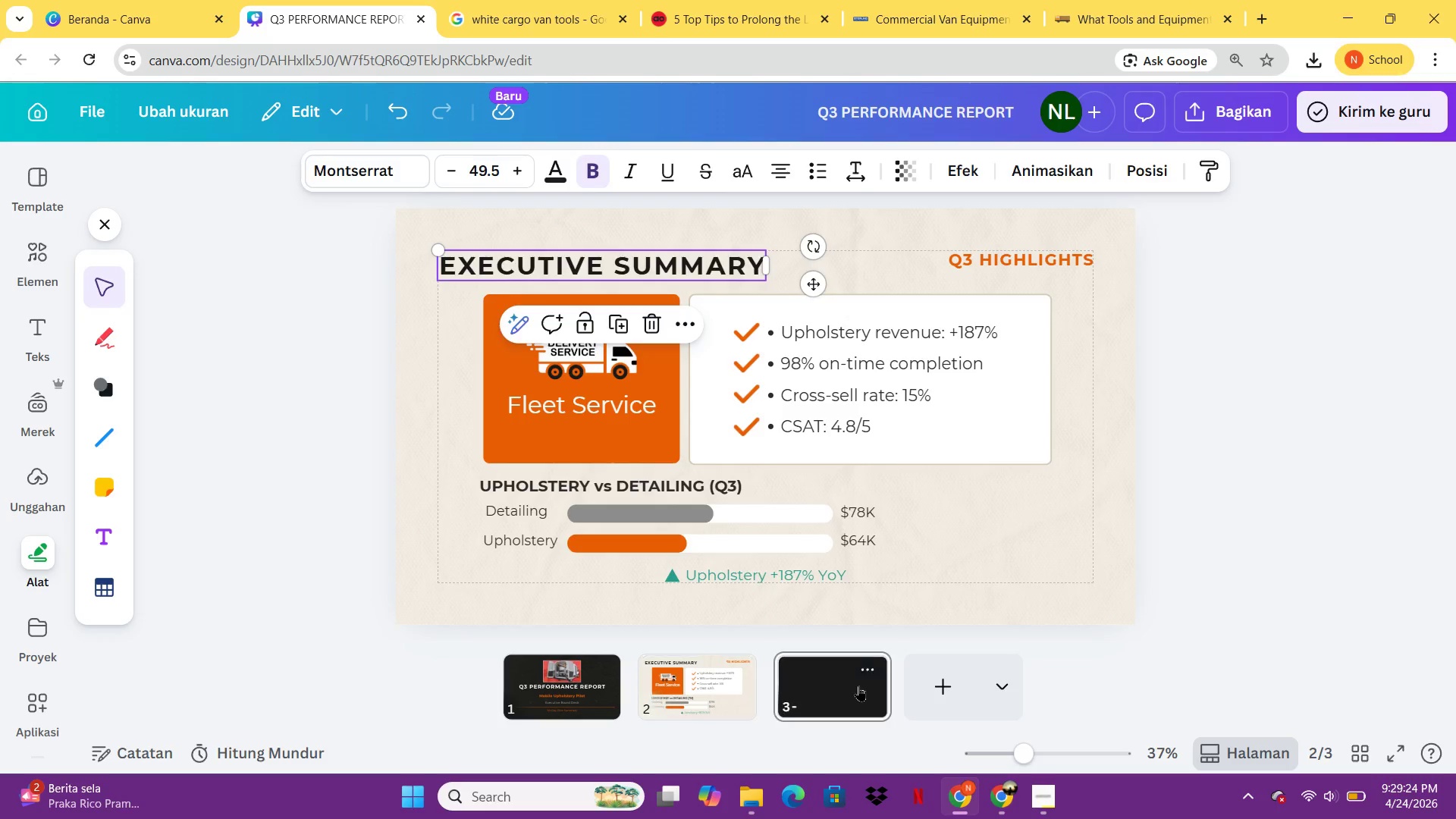 
key(Control+ControlLeft)
 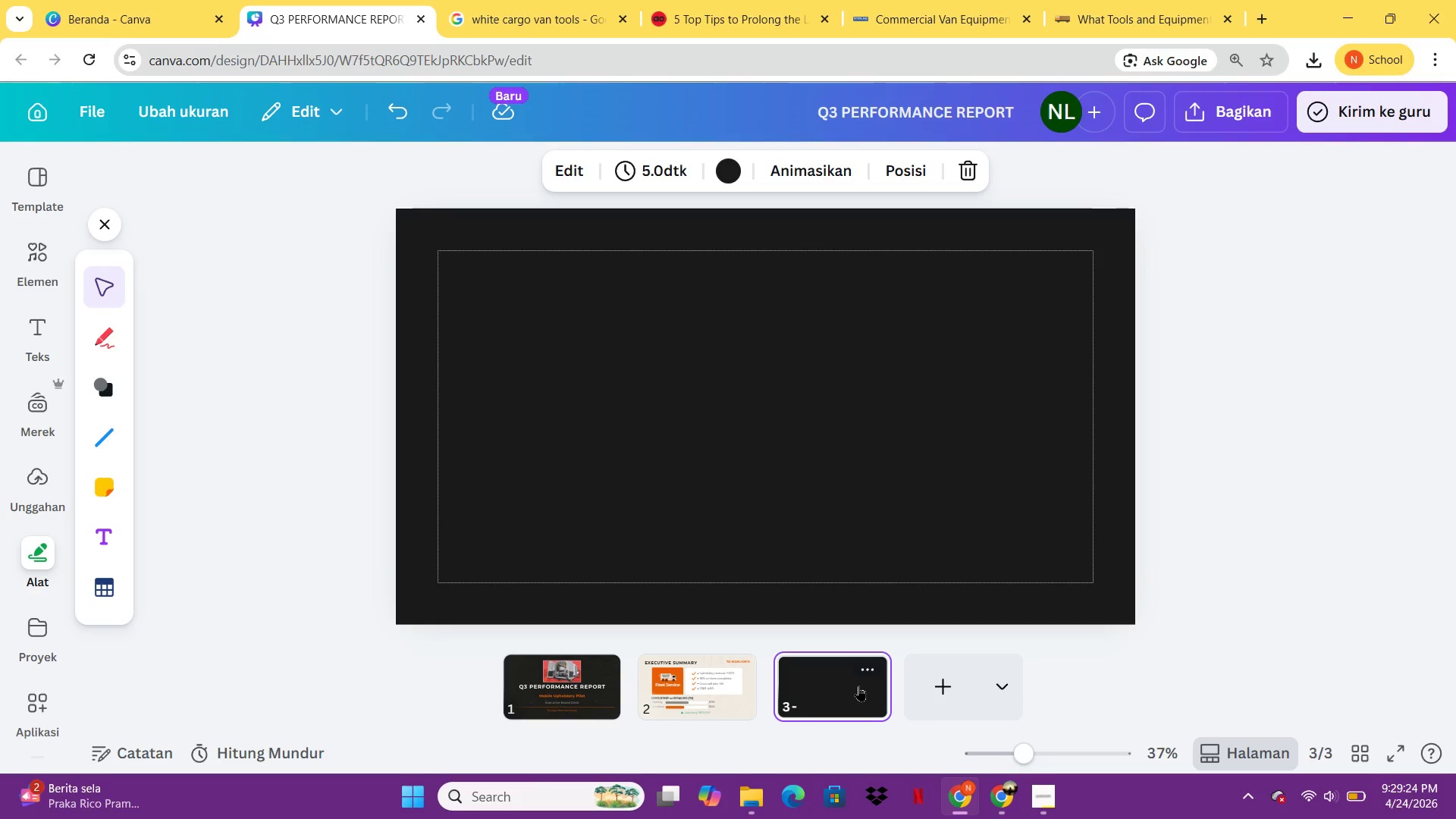 
key(Control+V)
 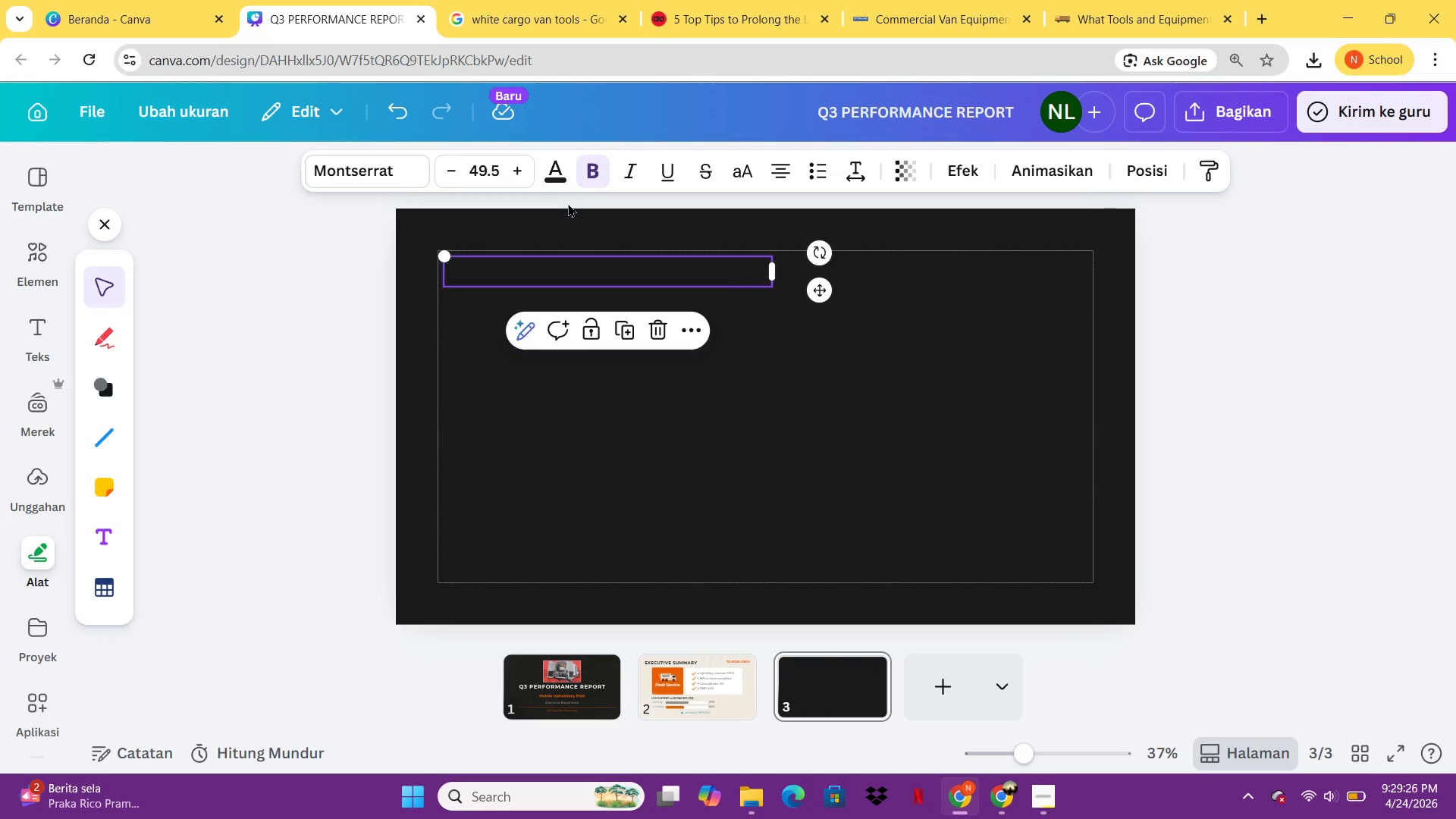 
left_click([560, 159])
 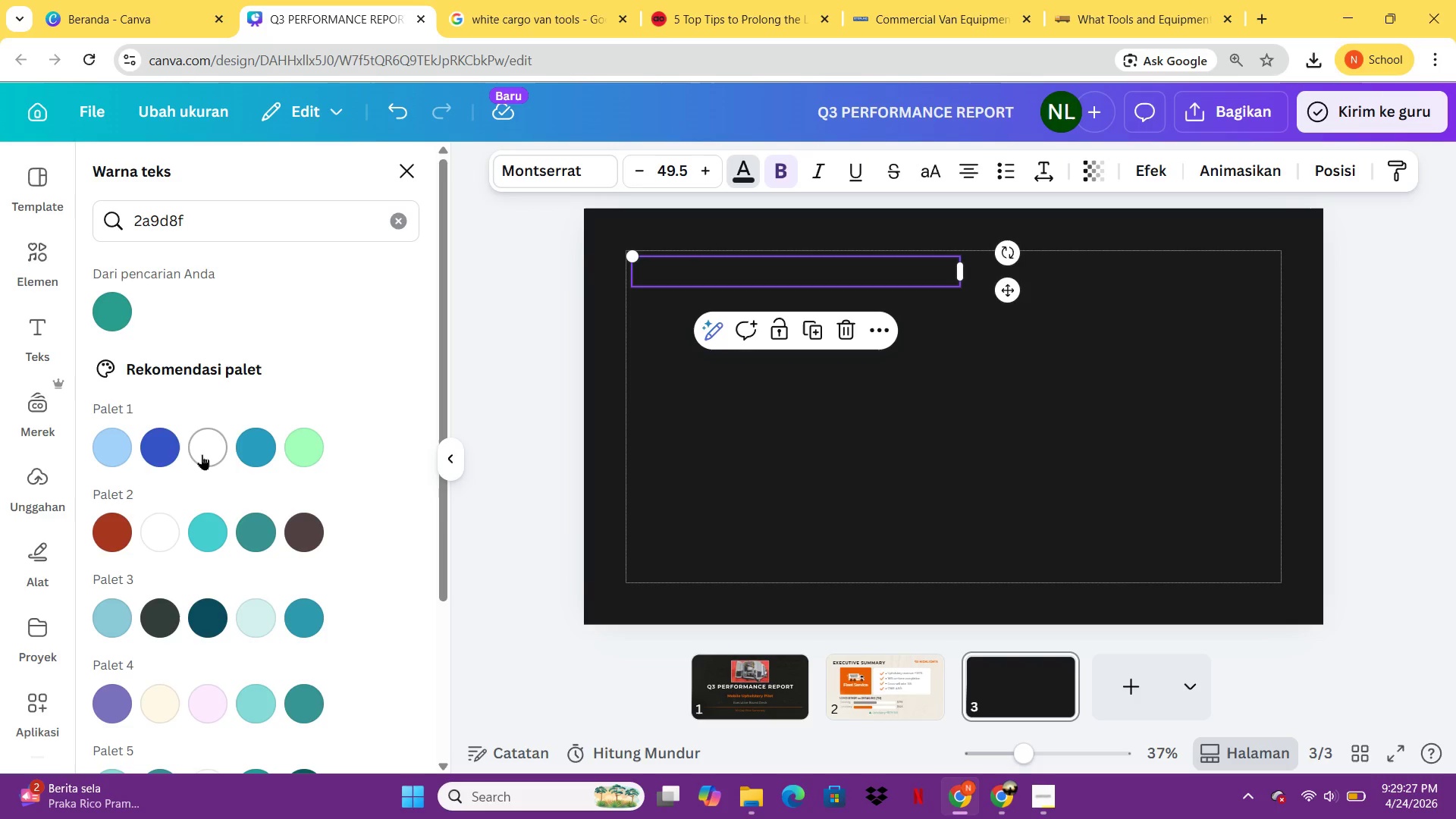 
left_click([202, 454])
 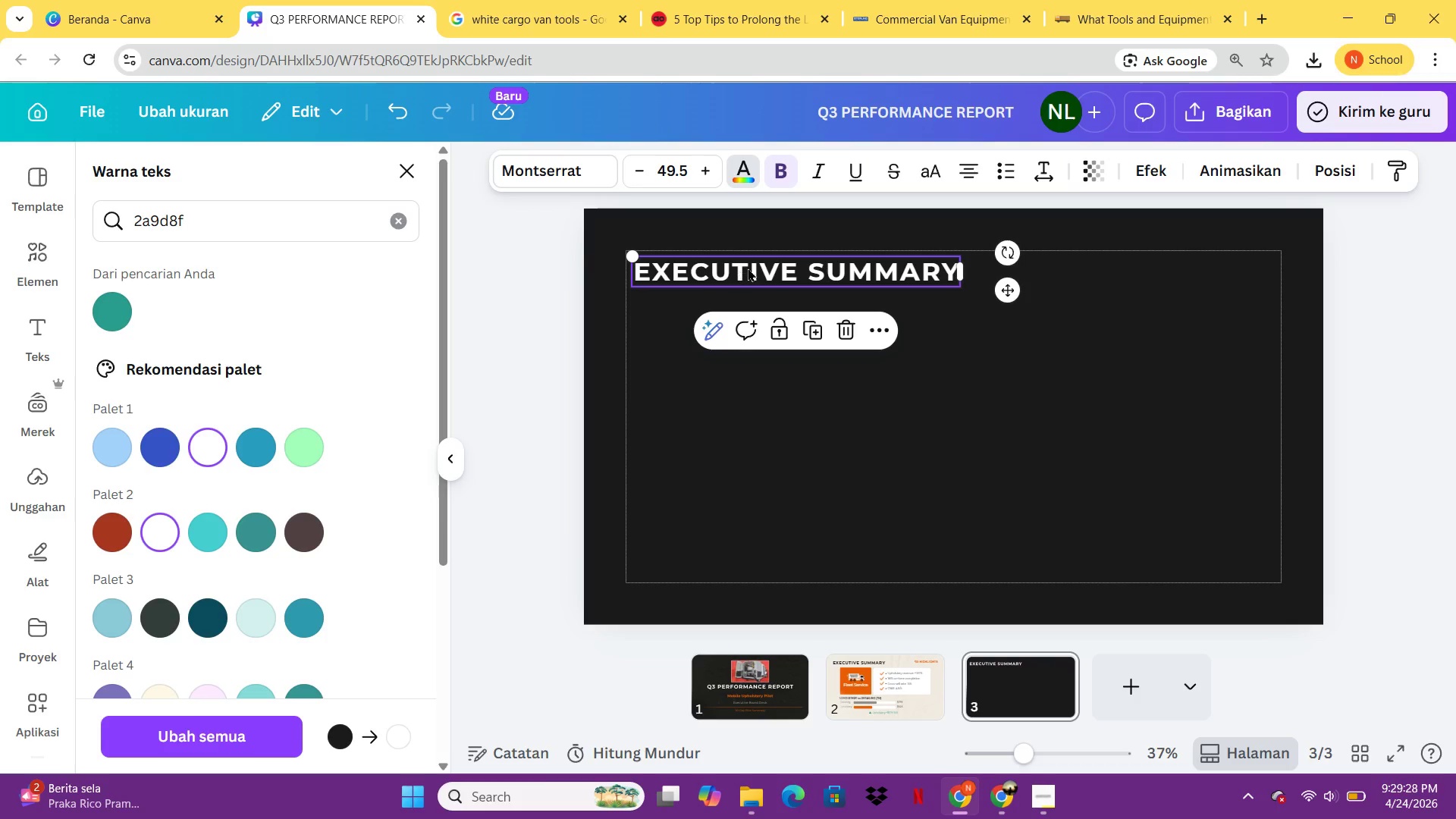 
left_click([763, 262])
 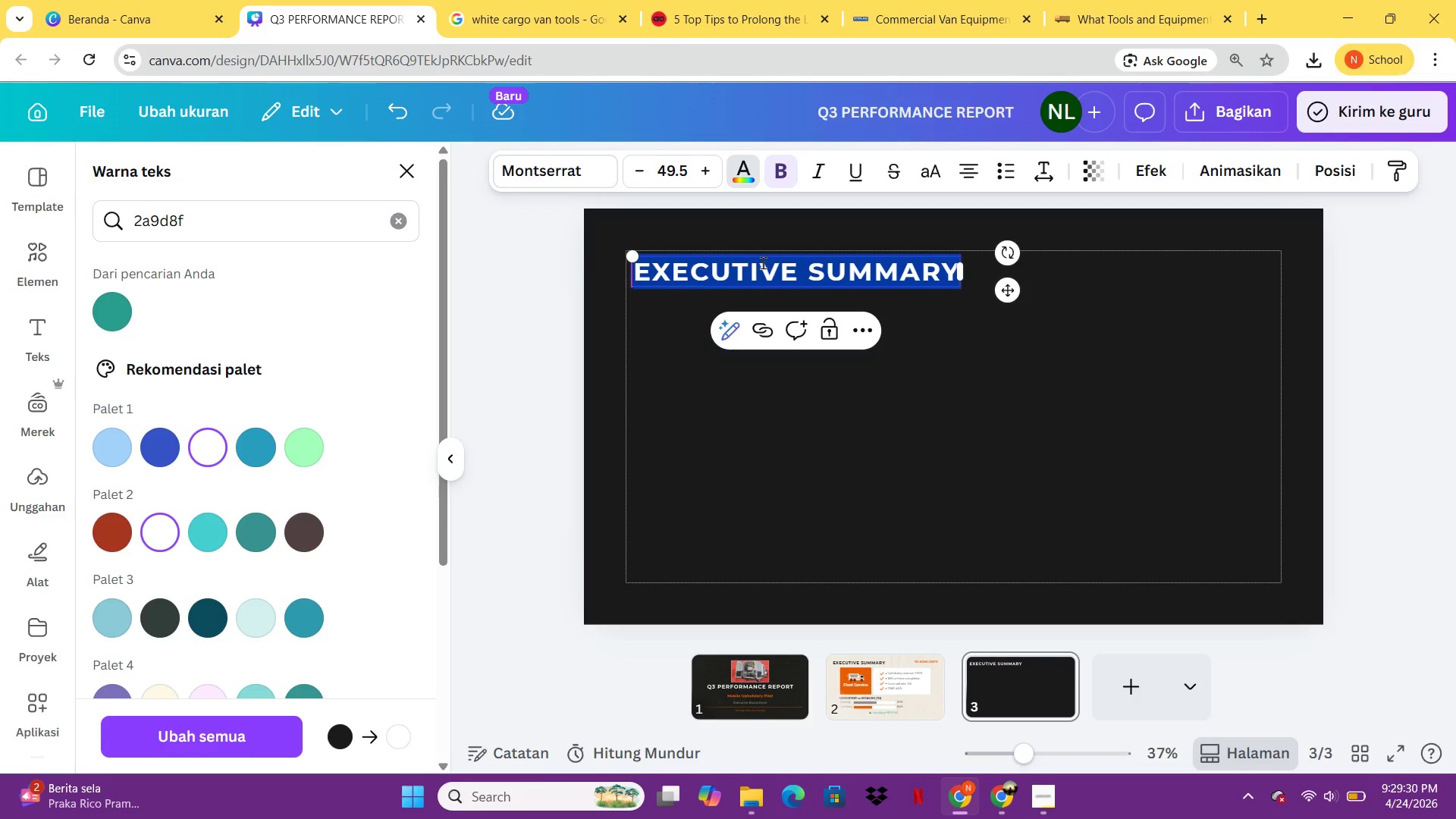 
type(VAN )
key(Backspace)
type(-REFRESH INITIATIVE)
 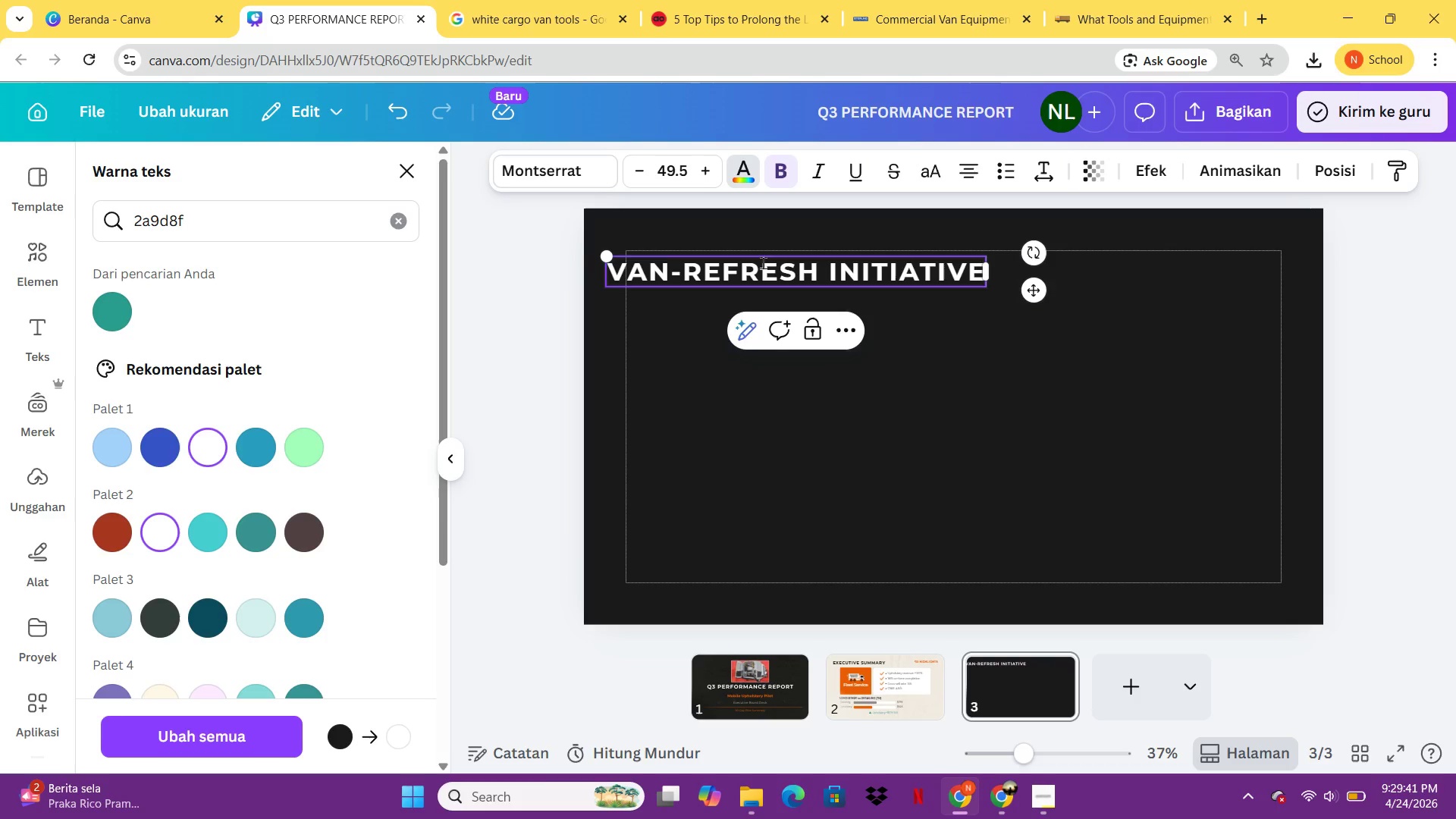 
type(: 90 DAYS)
 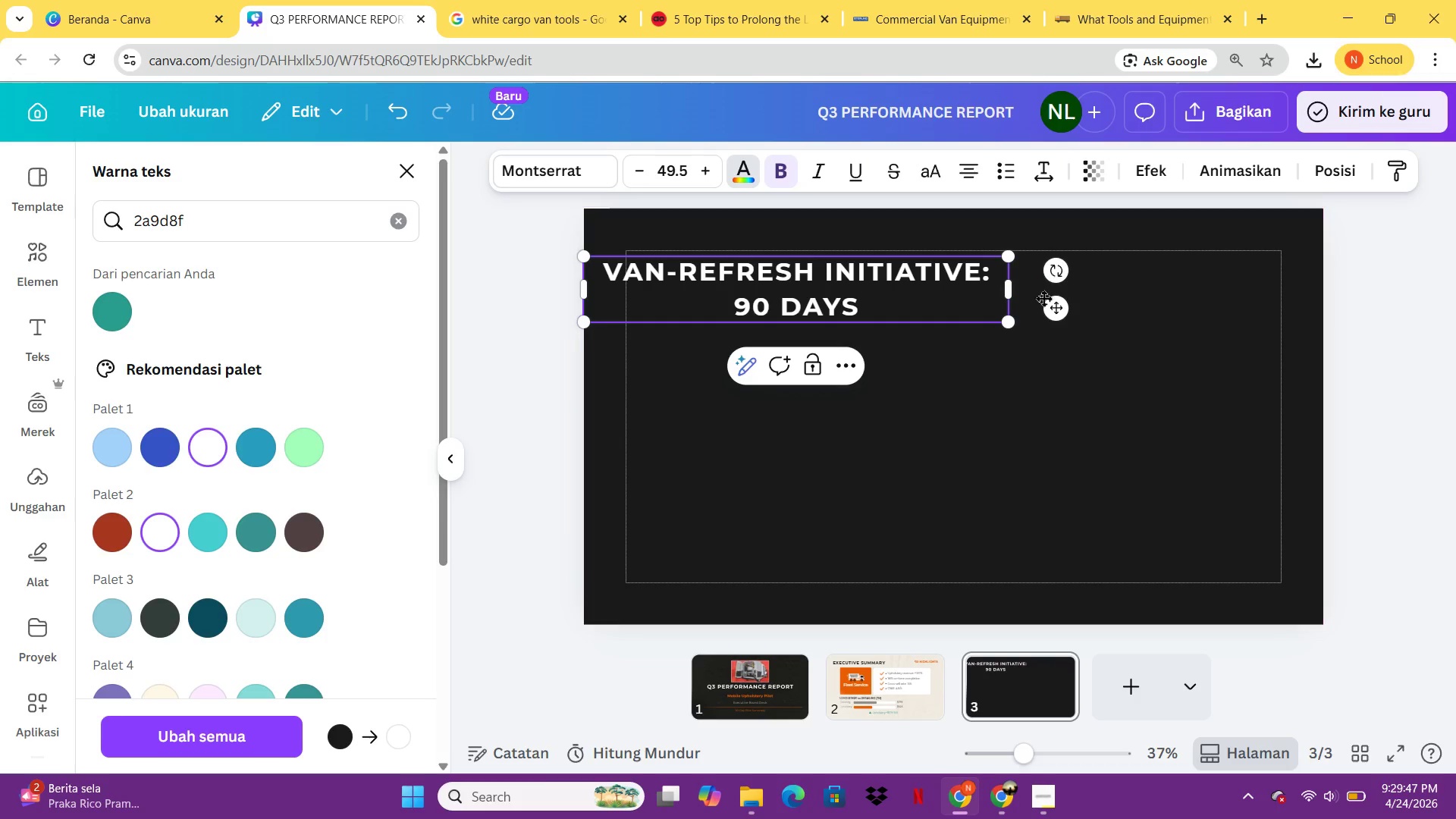 
left_click_drag(start_coordinate=[1015, 288], to_coordinate=[1181, 293])
 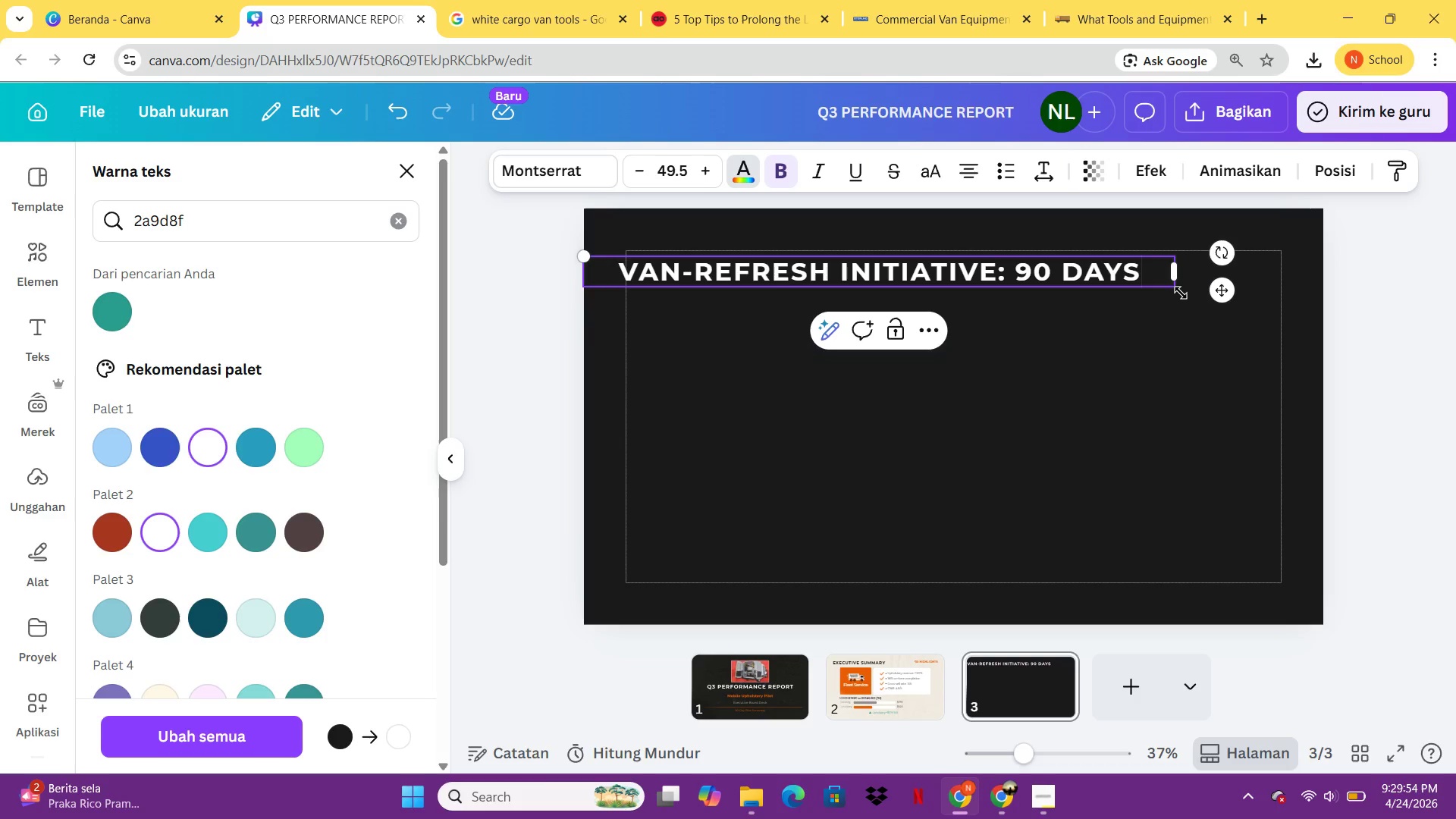 
wait(7.84)
 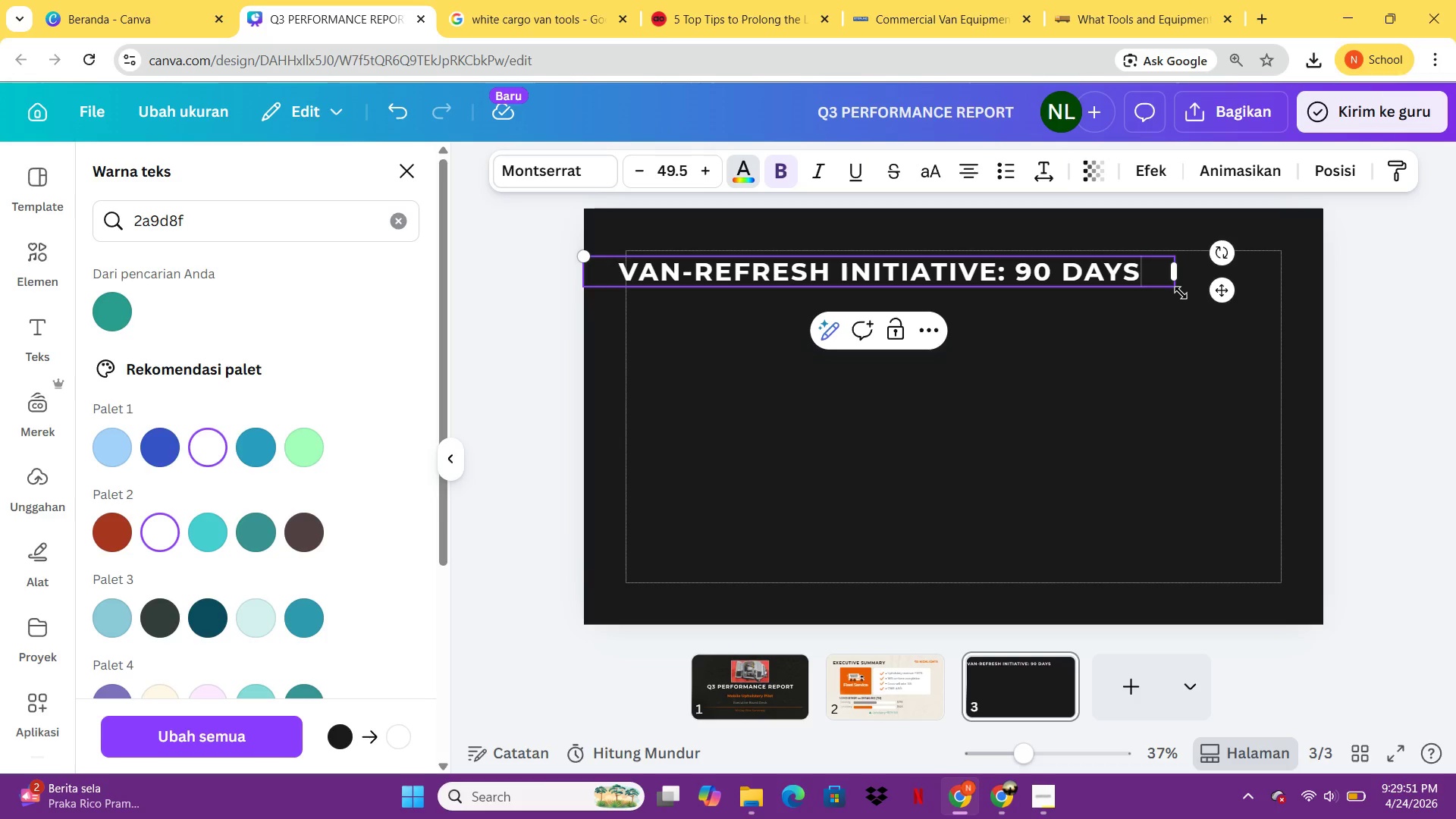 
key(Enter)
 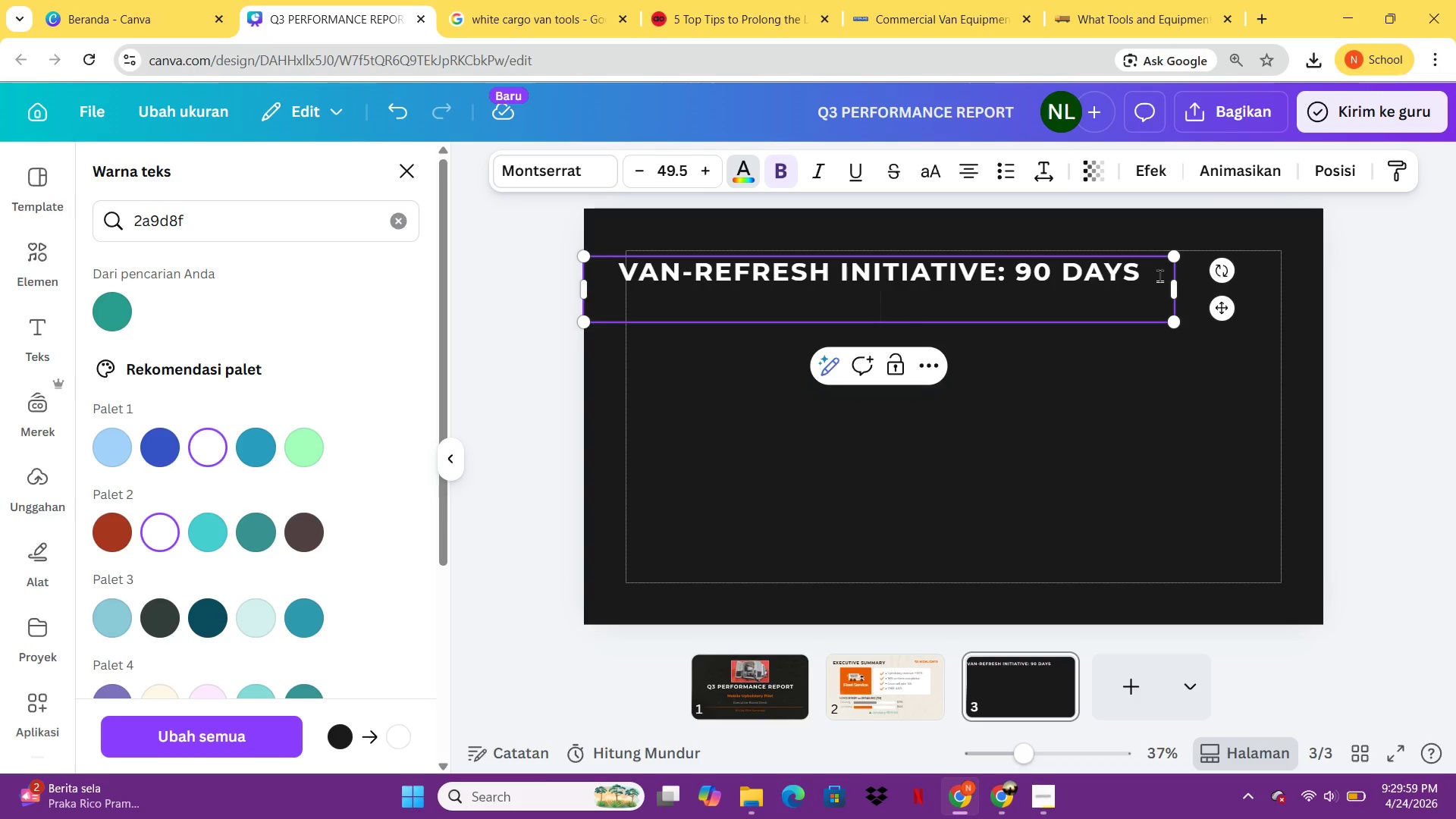 
type(150 vans repaired)
 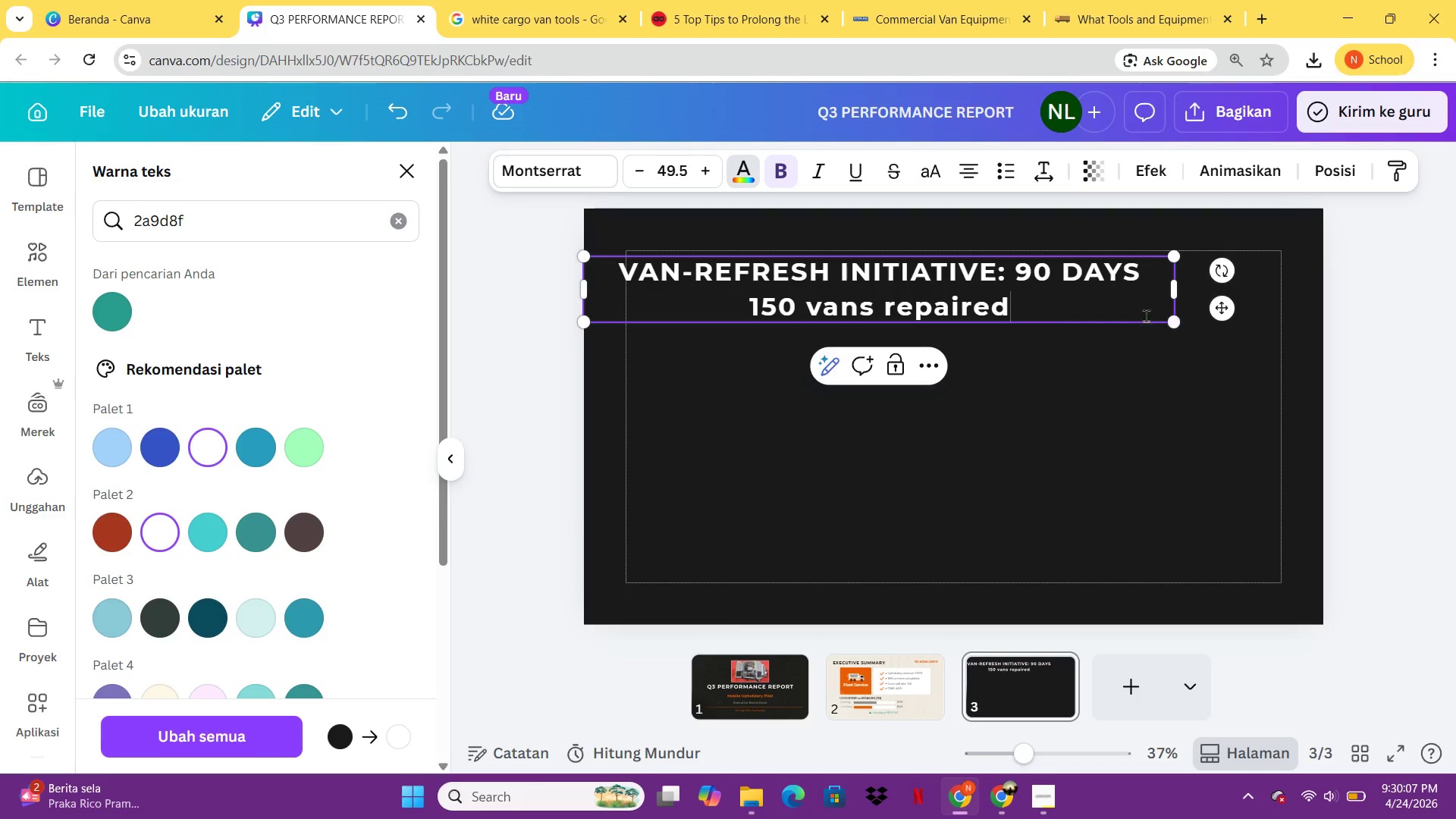 
left_click([1134, 389])
 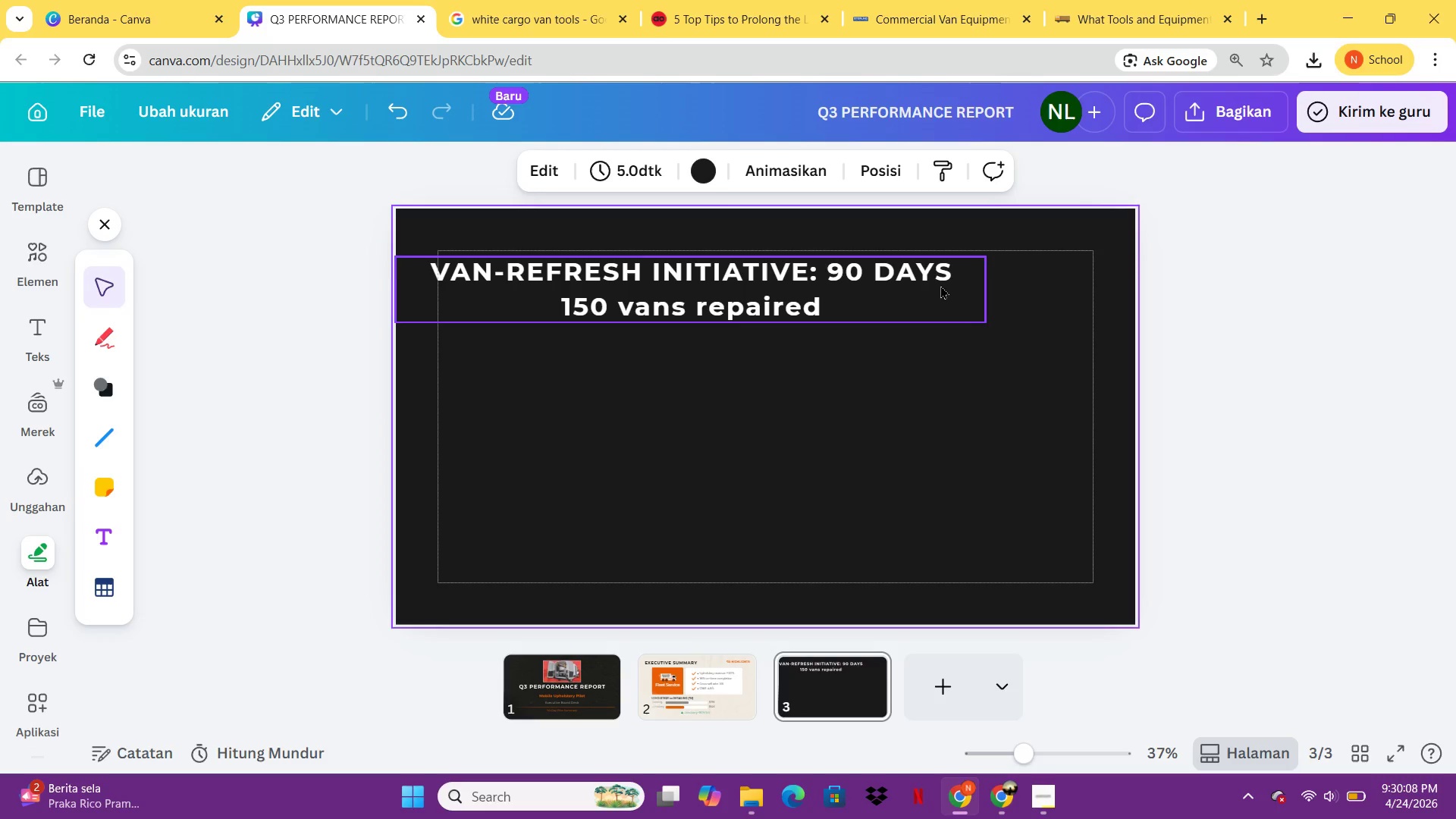 
left_click_drag(start_coordinate=[934, 285], to_coordinate=[1009, 284])
 